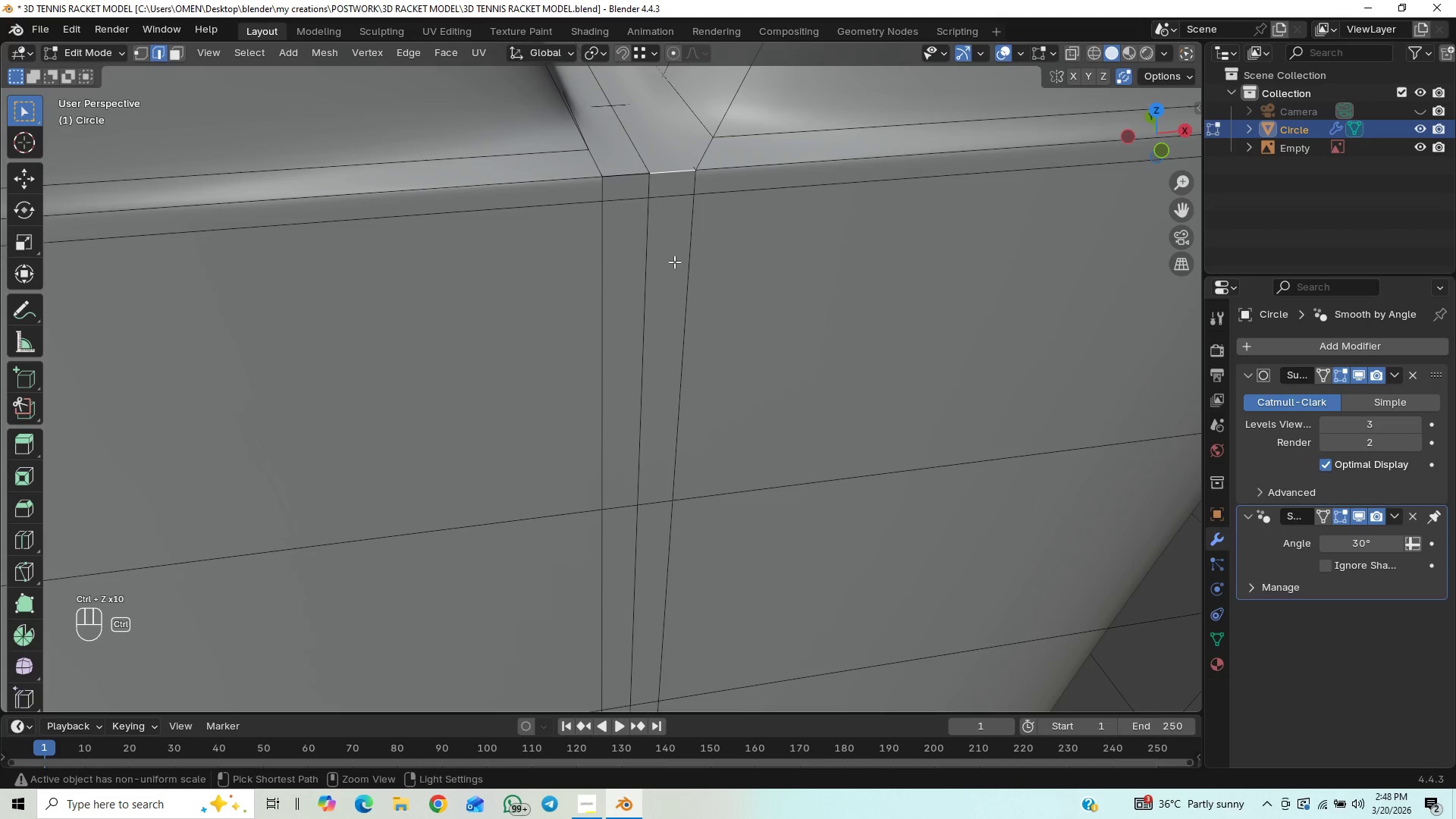 
key(Control+Z)
 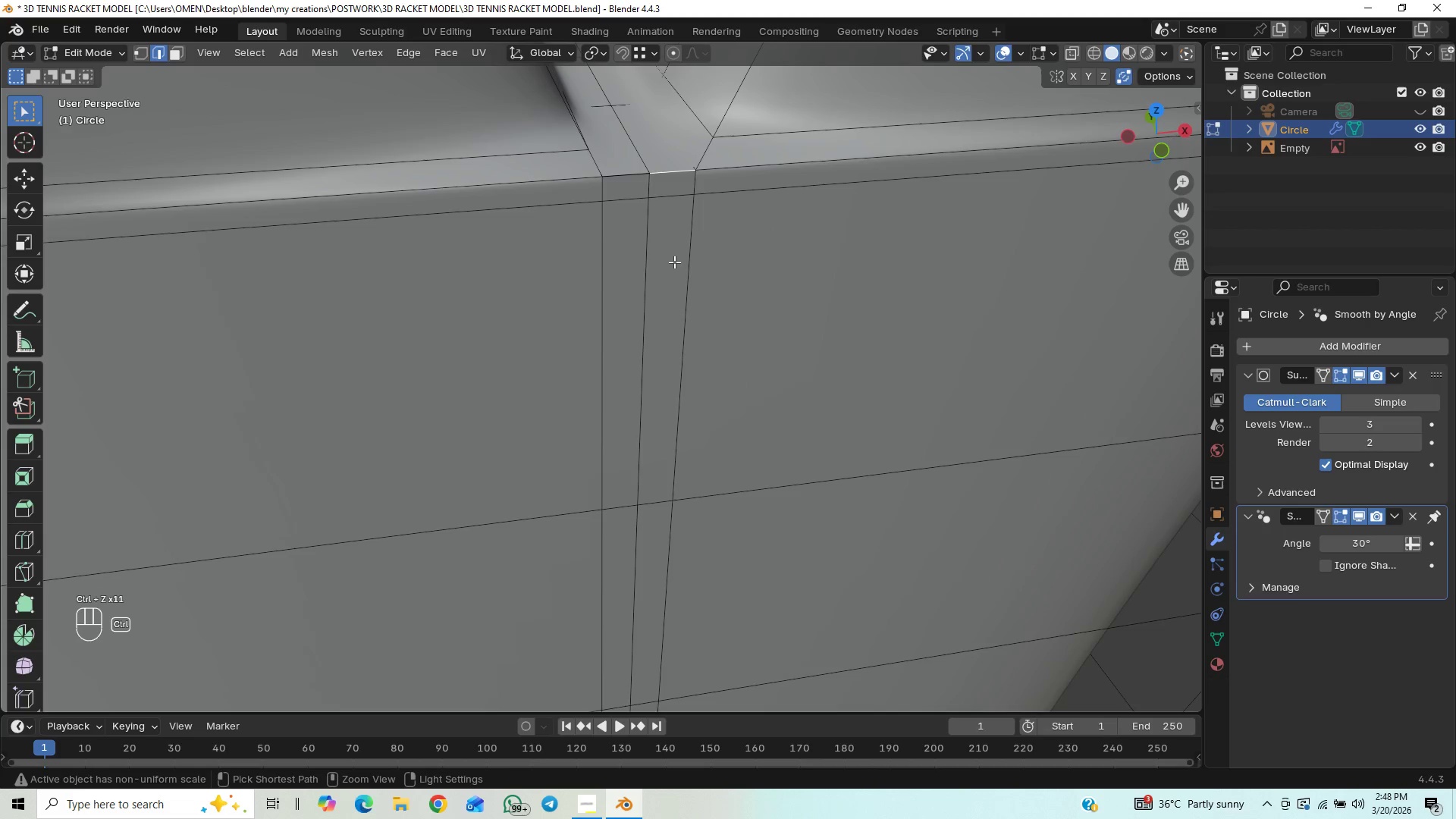 
key(Control+Z)
 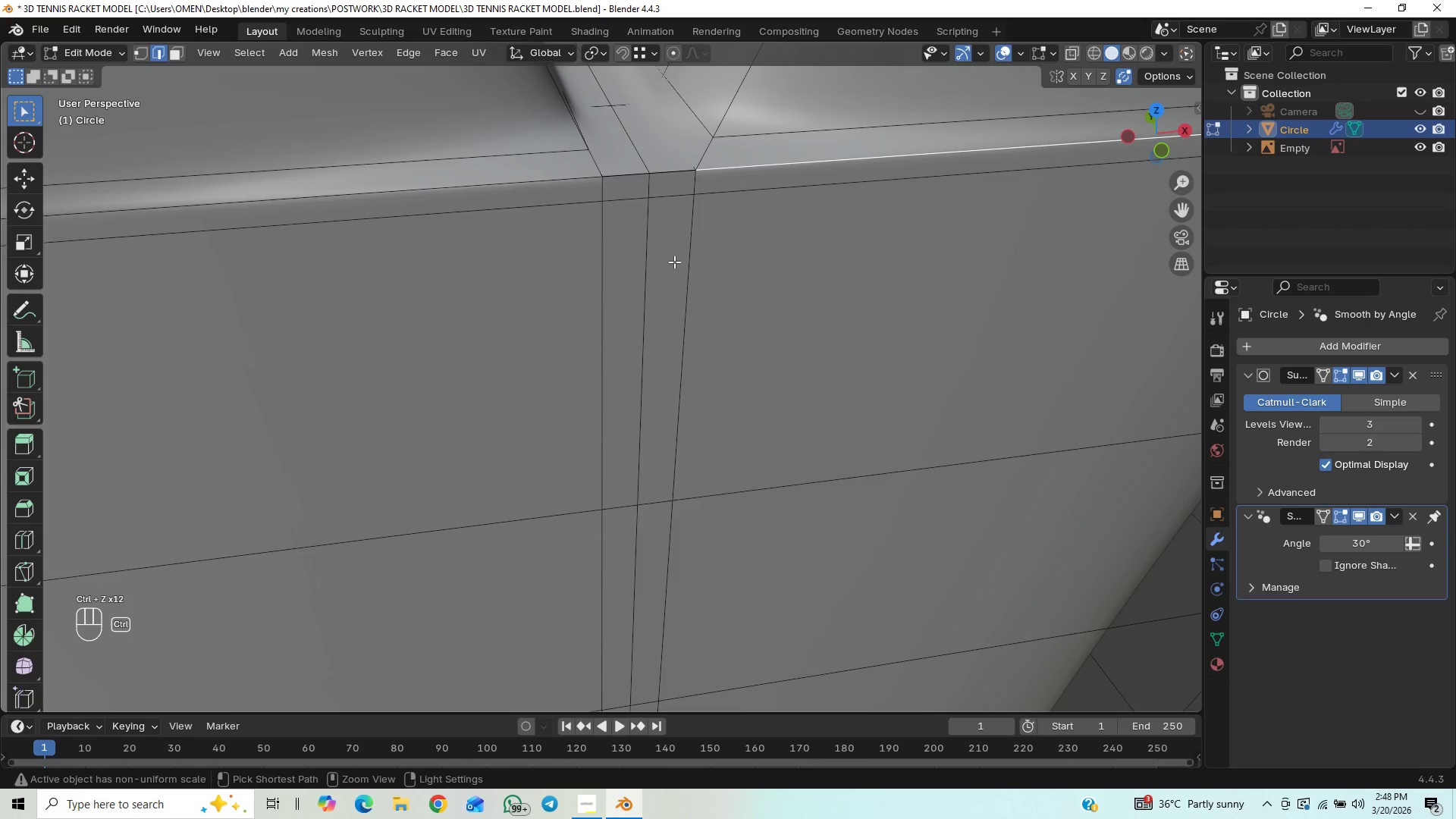 
key(Control+Z)
 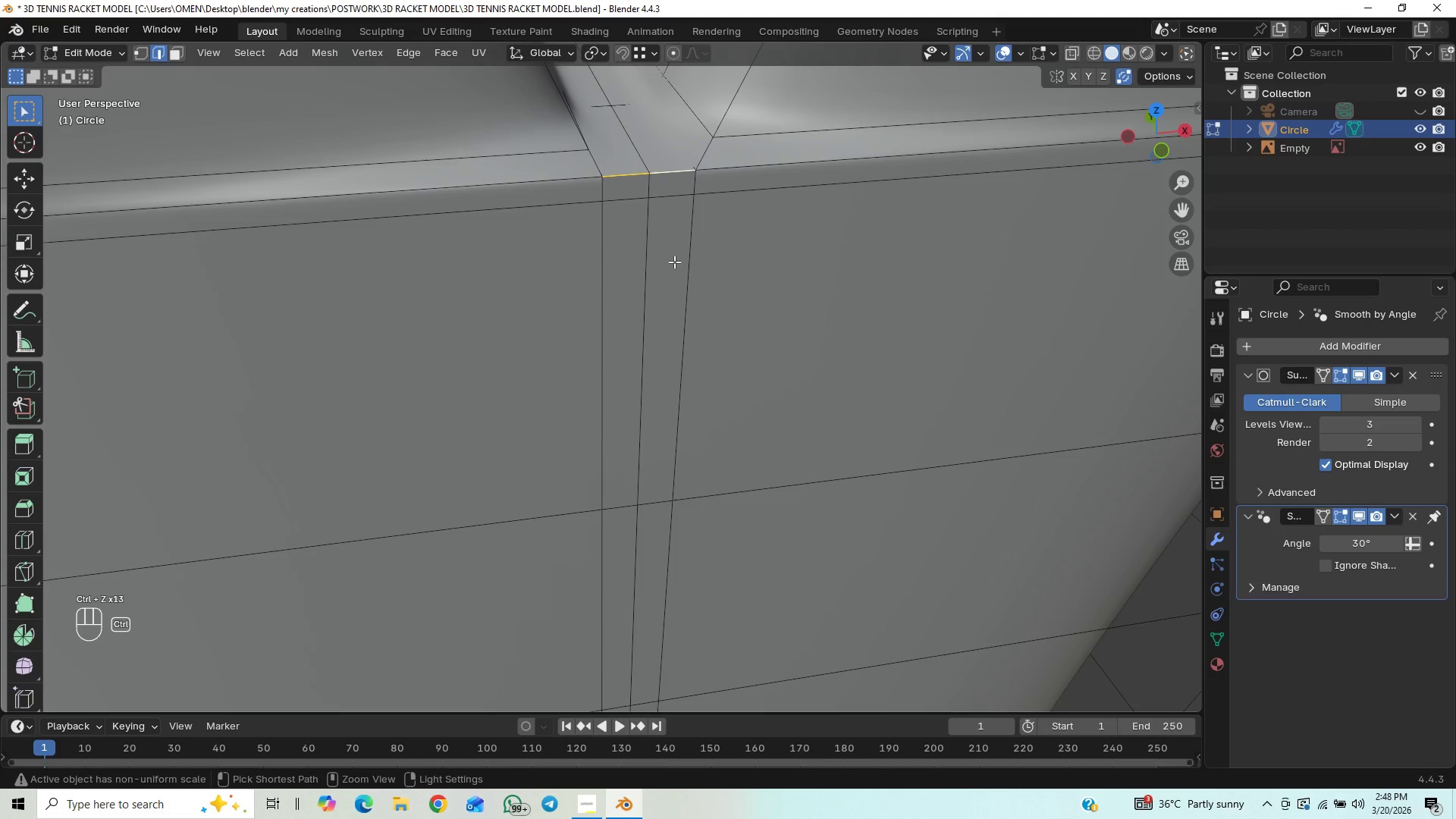 
key(Control+Z)
 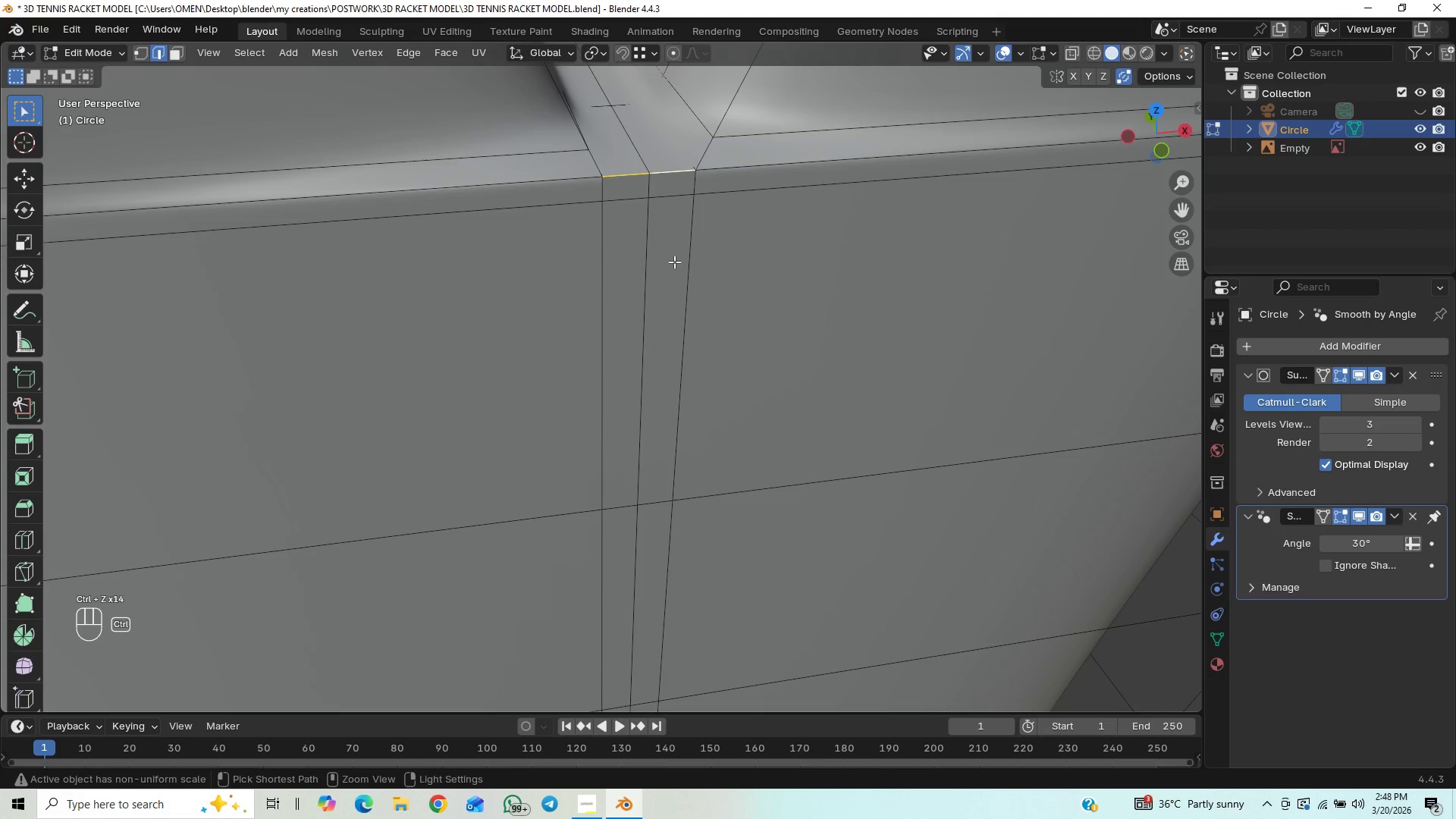 
key(Control+Z)
 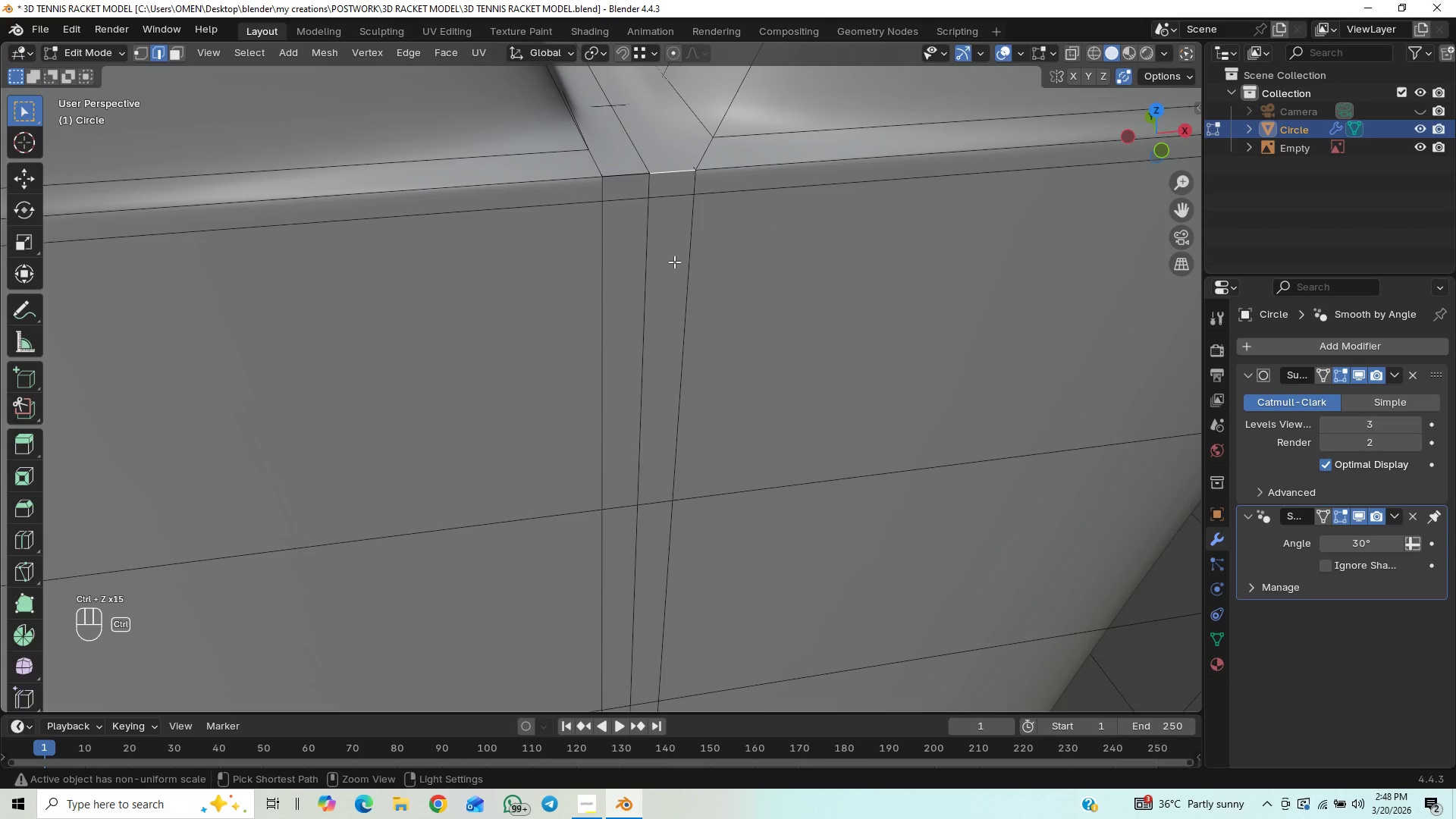 
key(Control+Z)
 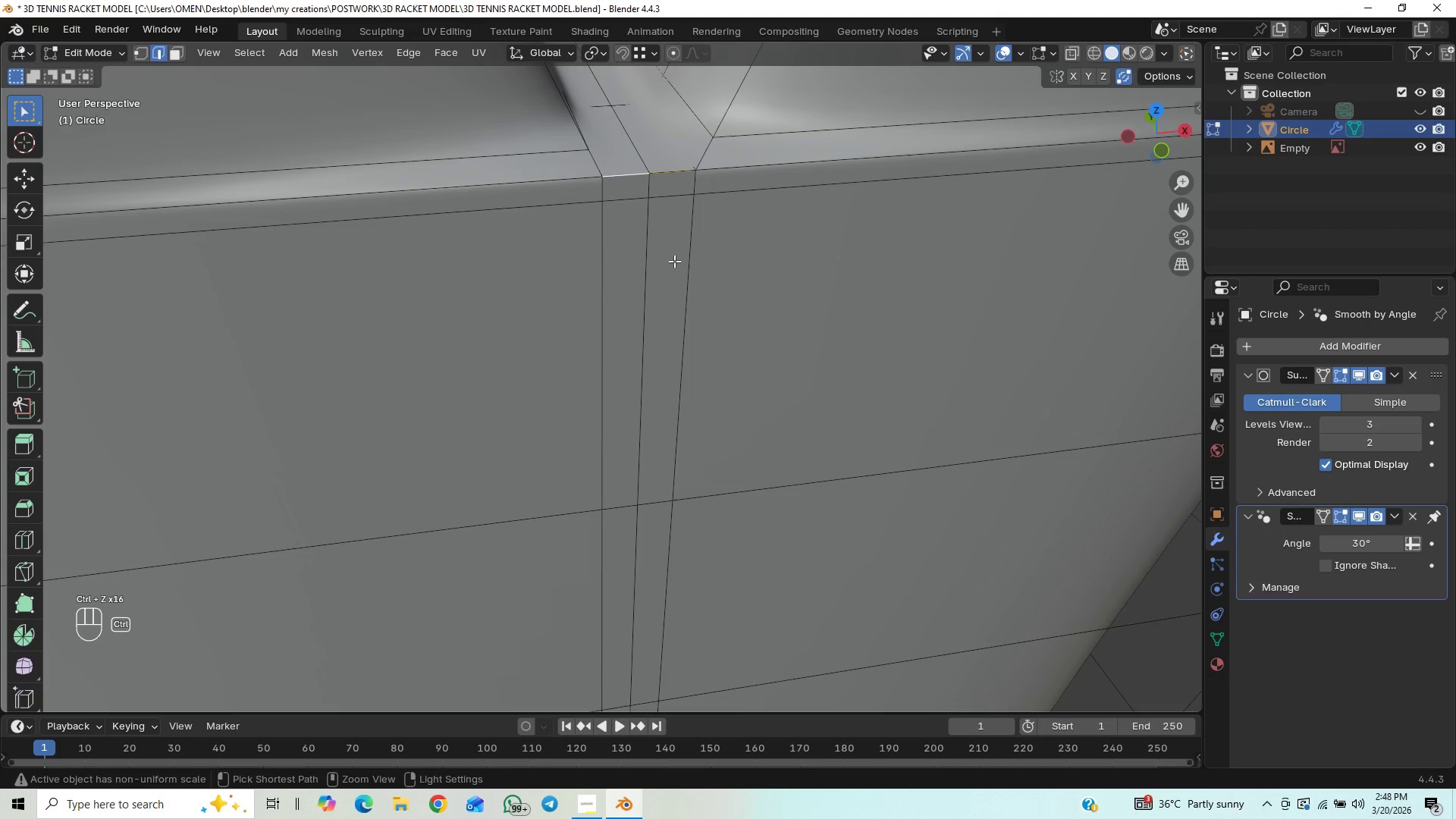 
key(Control+Z)
 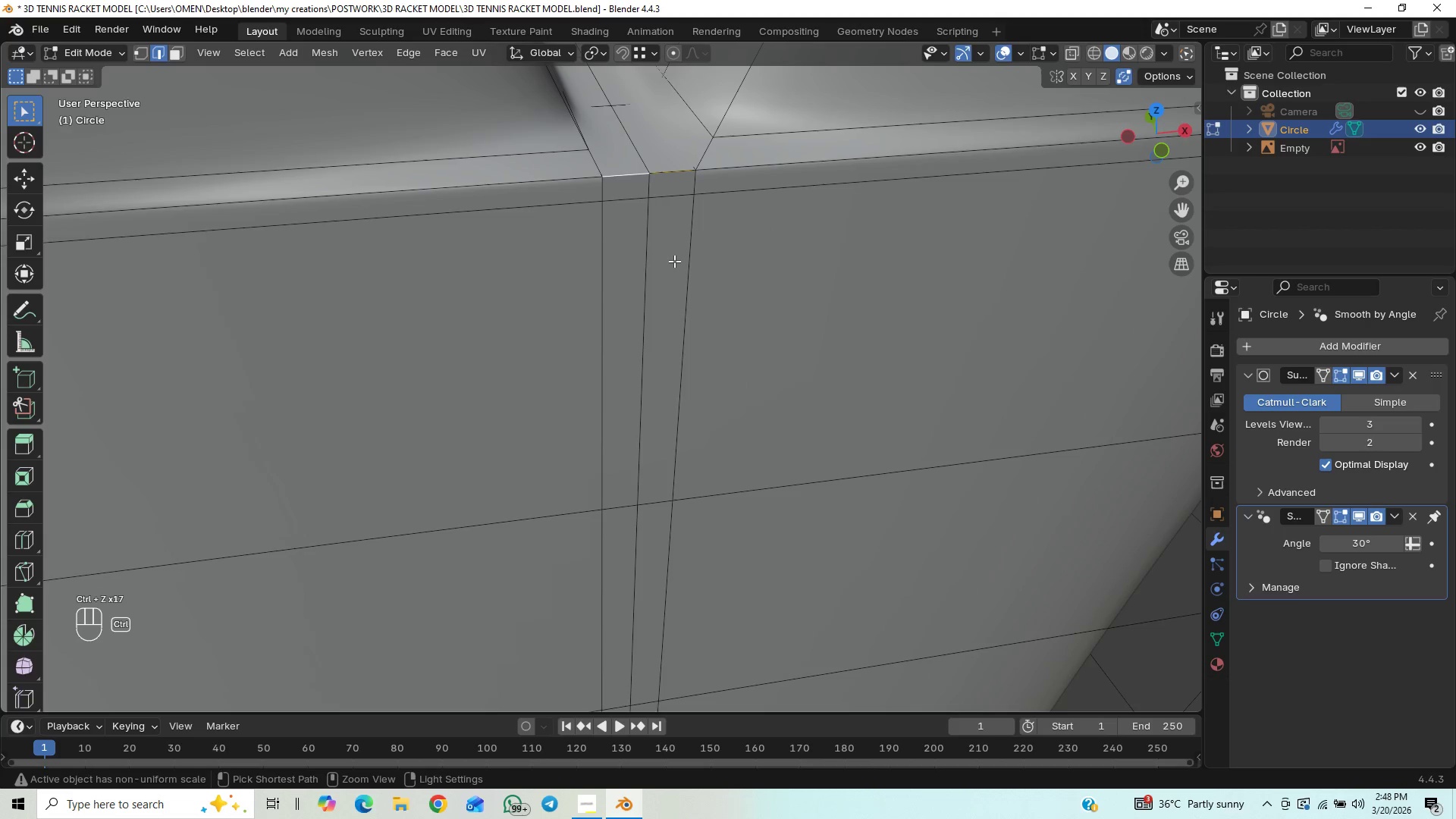 
key(Control+Z)
 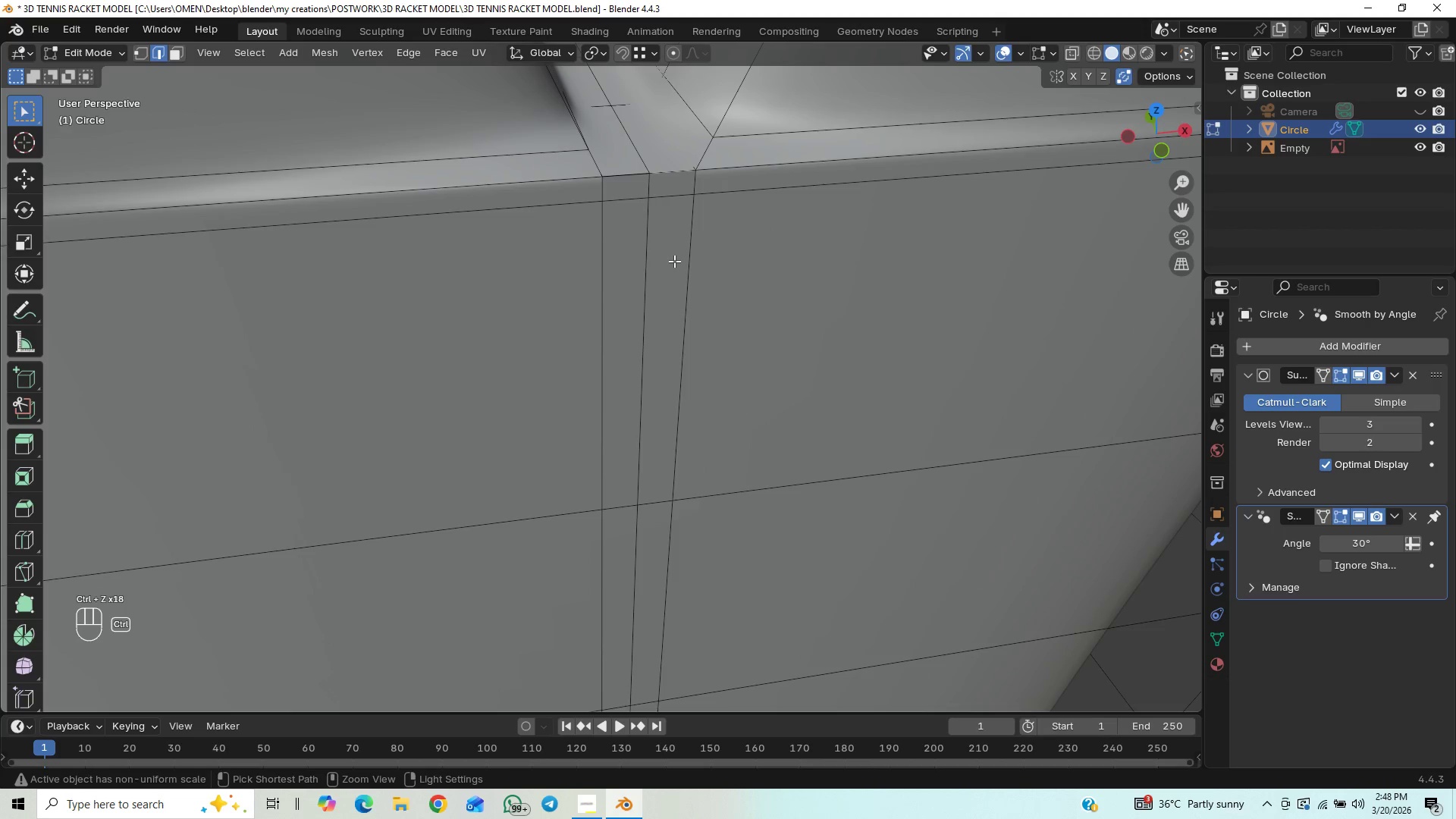 
key(Control+Z)
 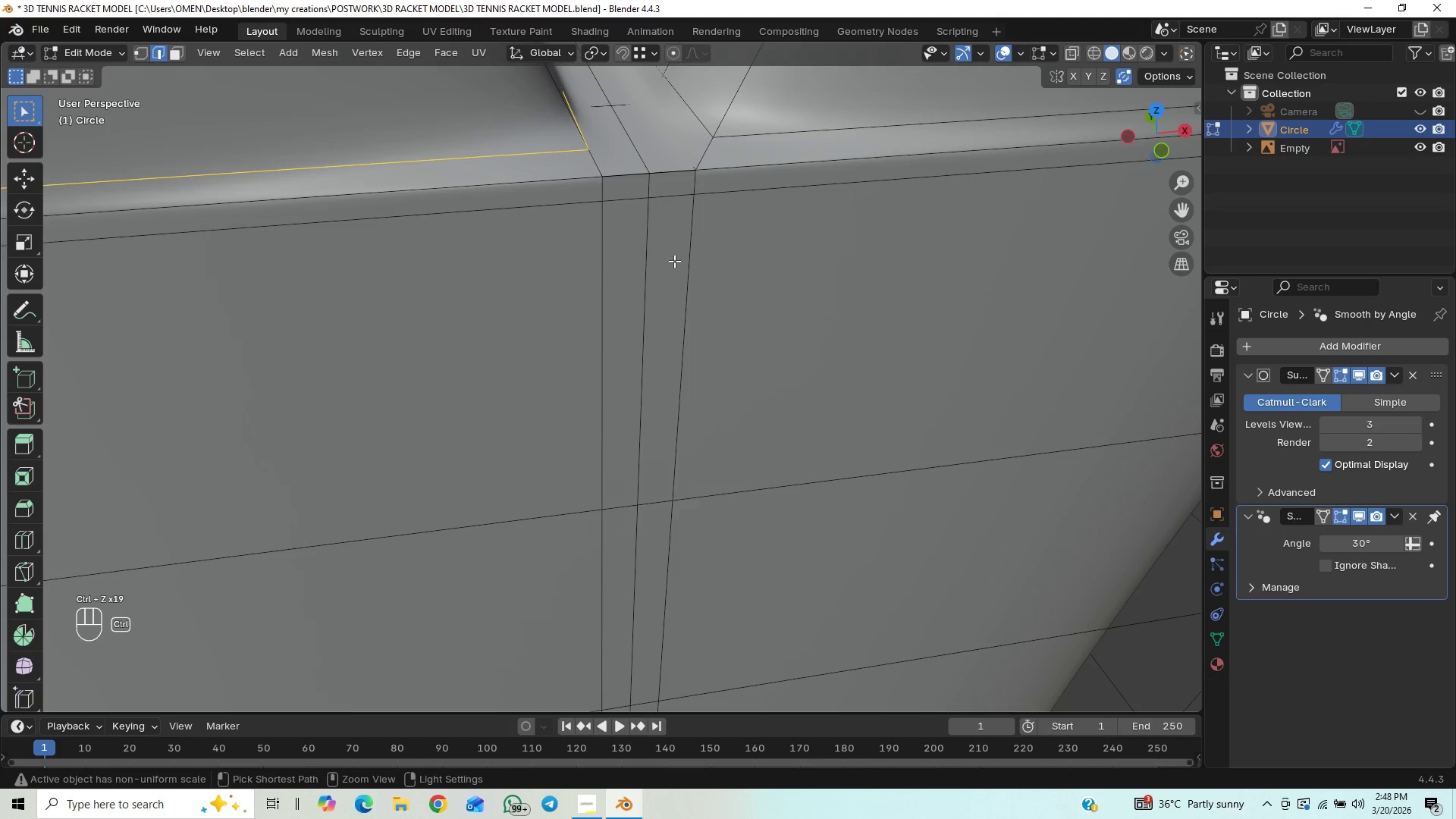 
key(Control+Z)
 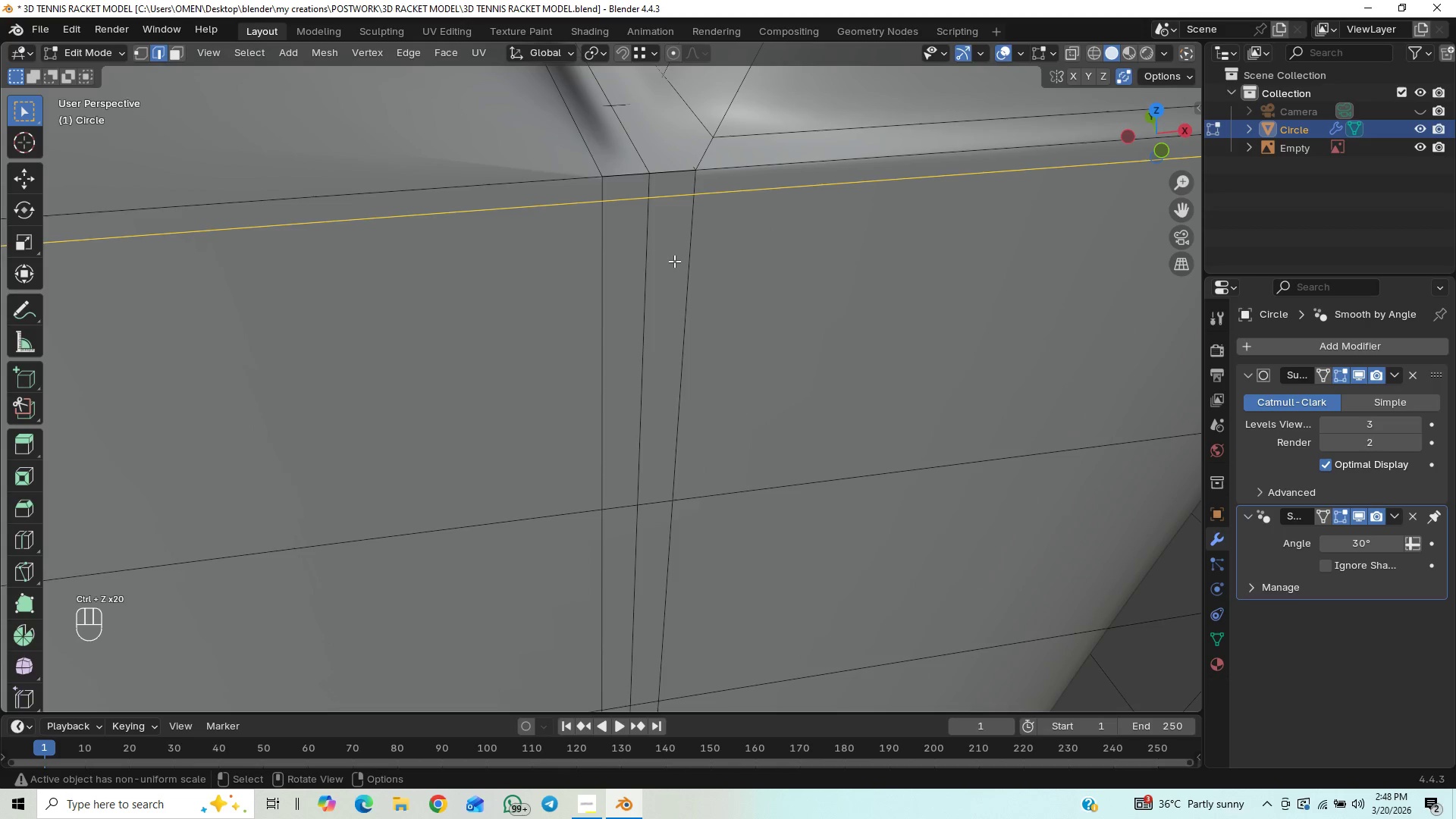 
key(Tab)
 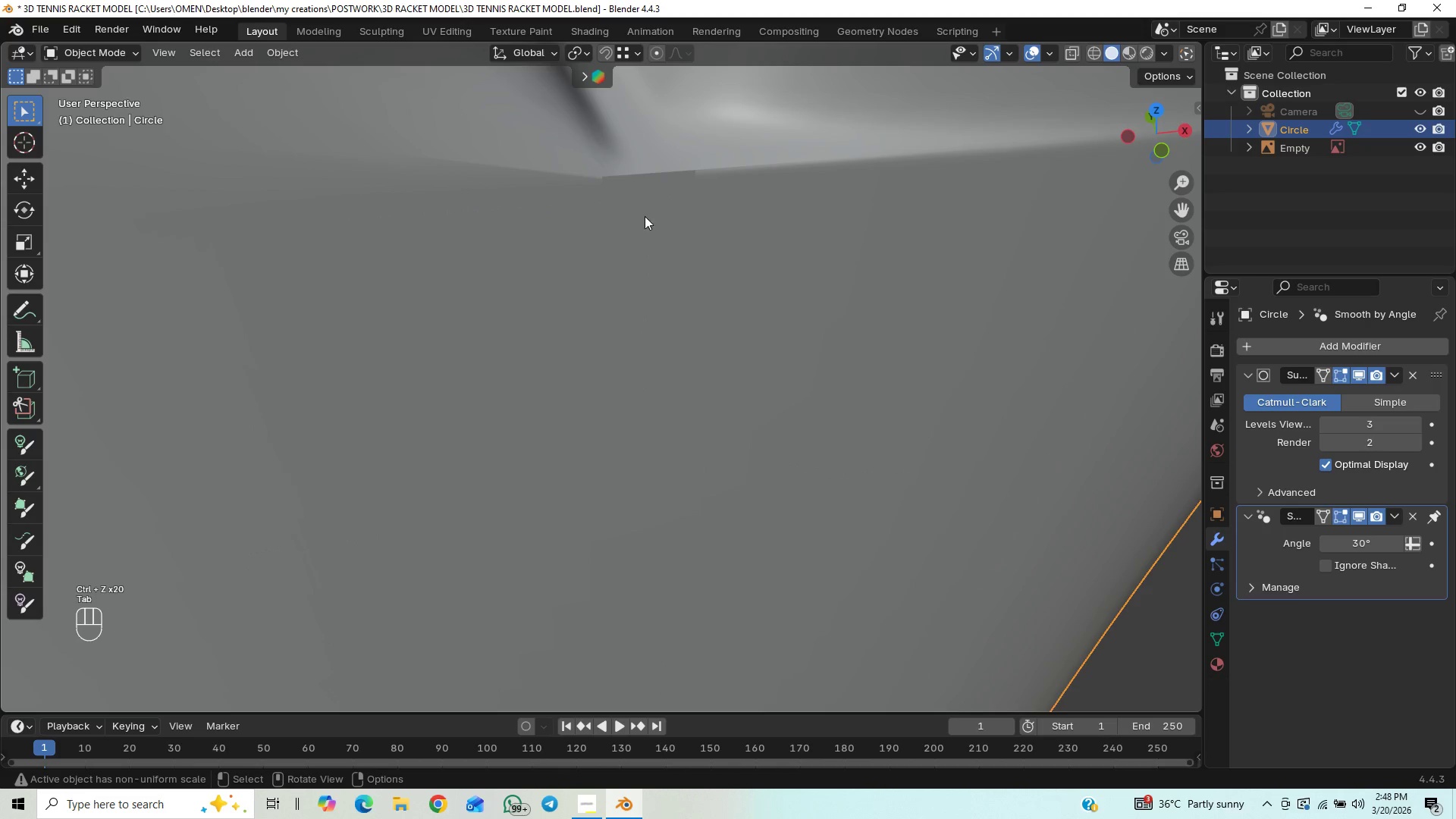 
scroll: coordinate [638, 220], scroll_direction: down, amount: 5.0
 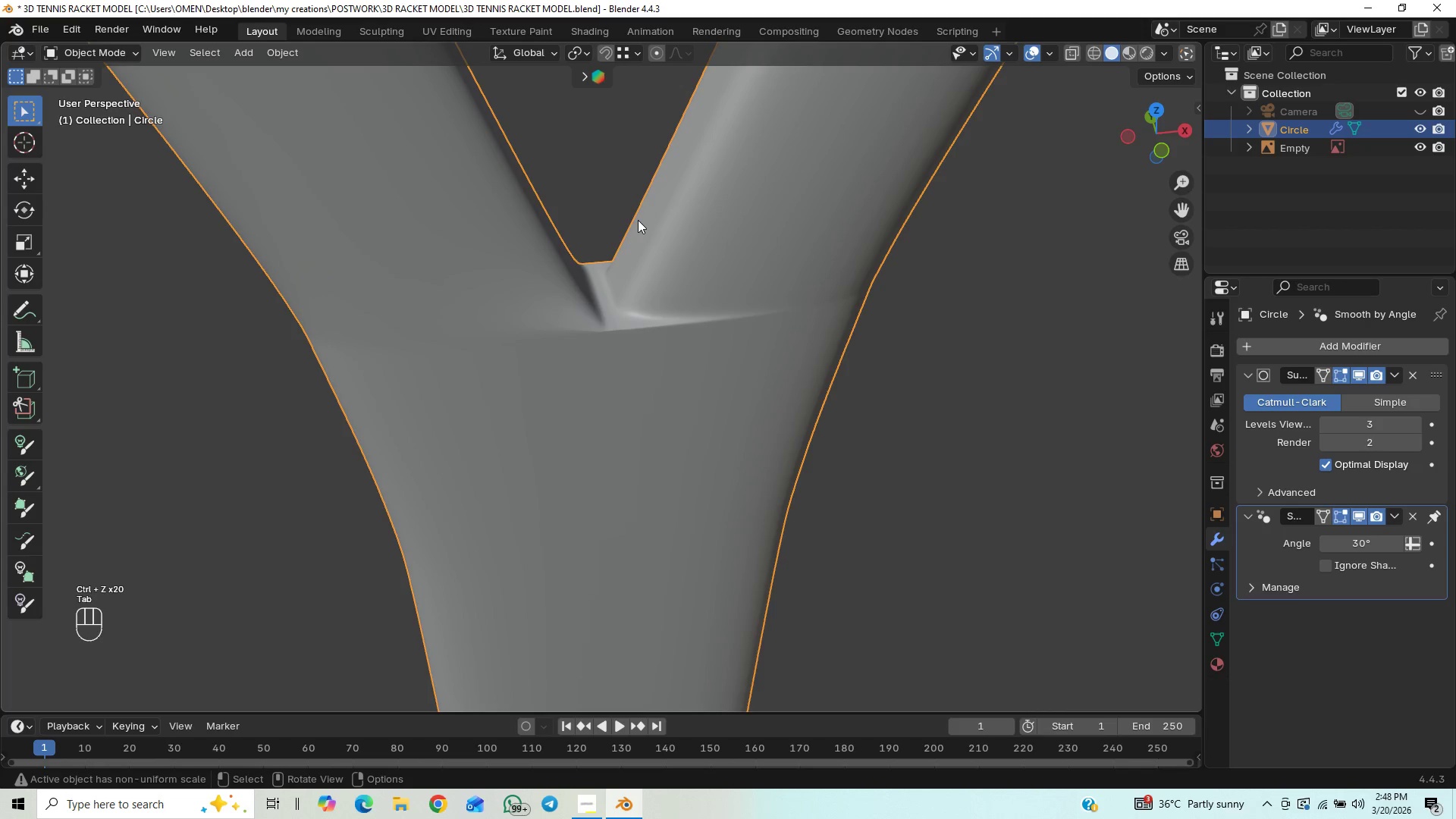 
key(Control+Shift+Z)
 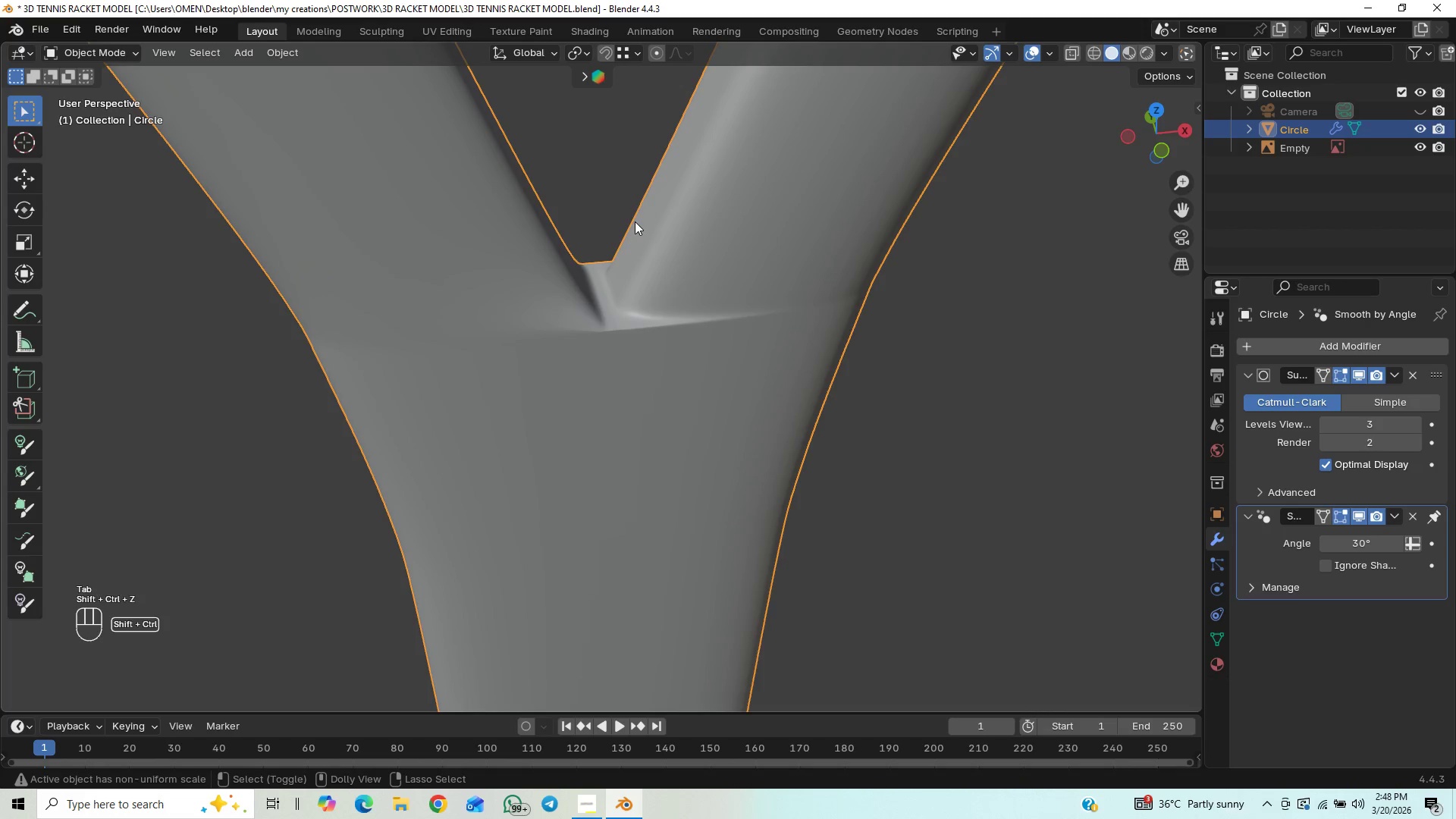 
key(Control+Shift+Z)
 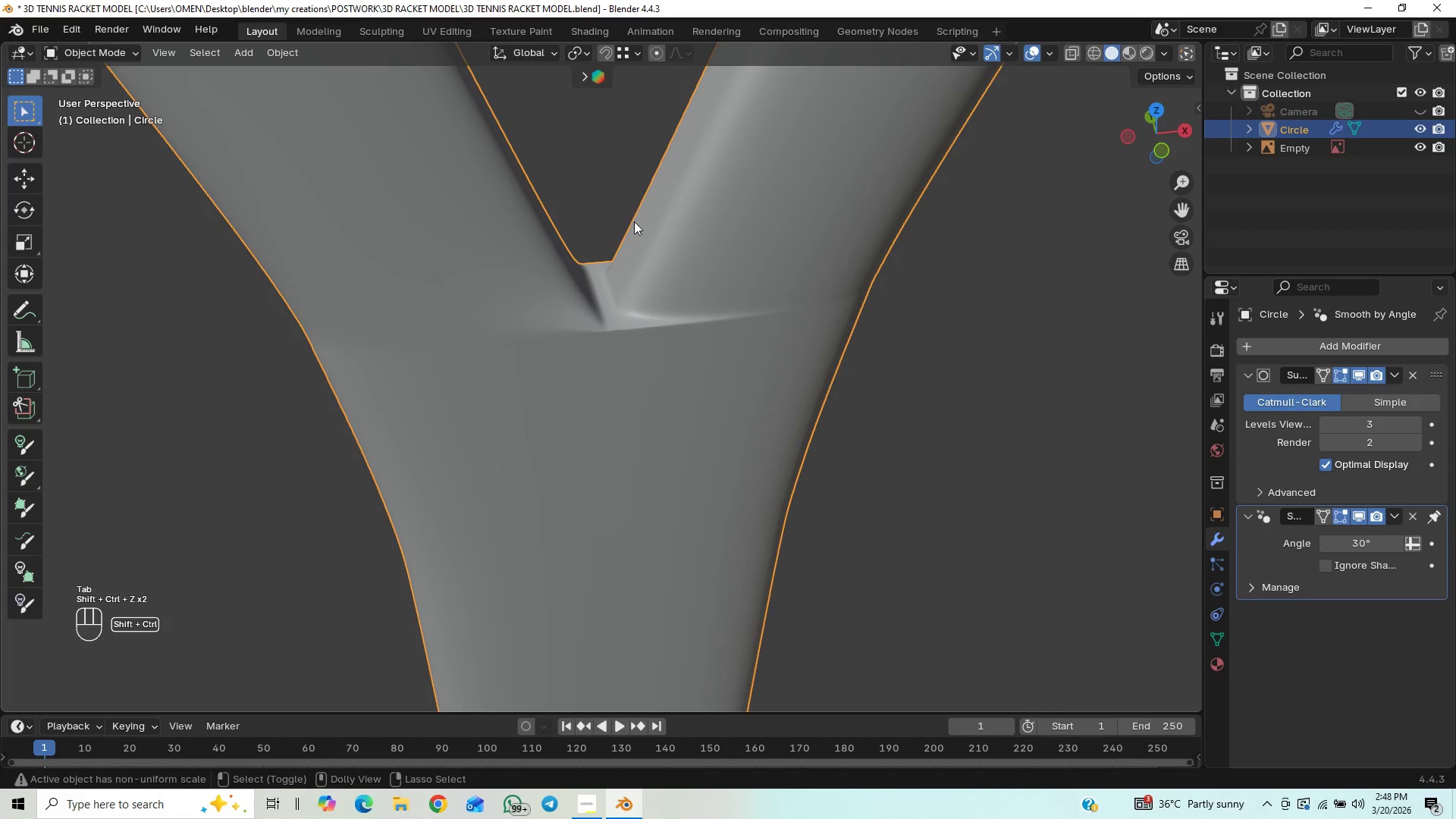 
key(Control+Shift+Z)
 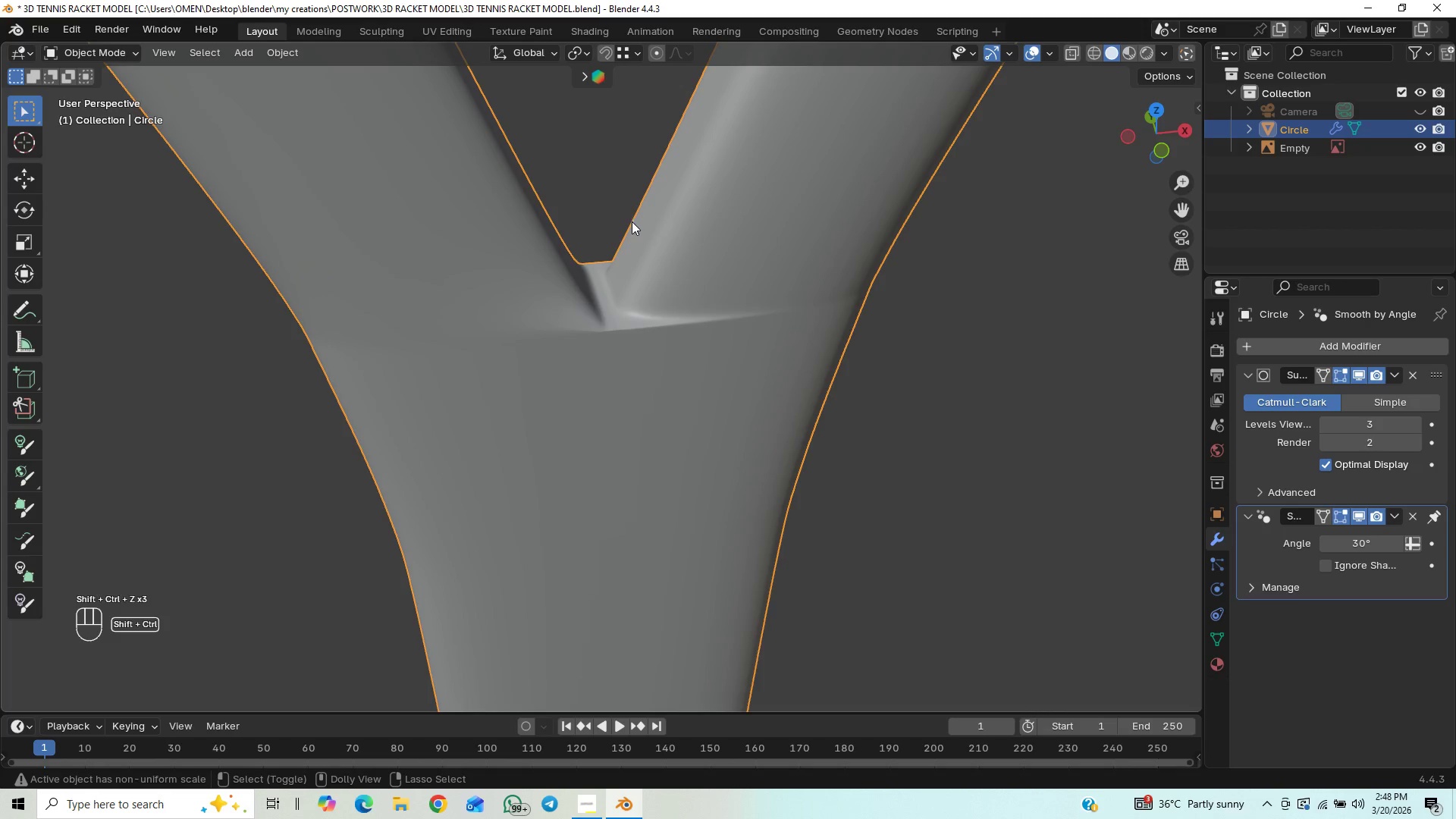 
key(Control+Shift+Z)
 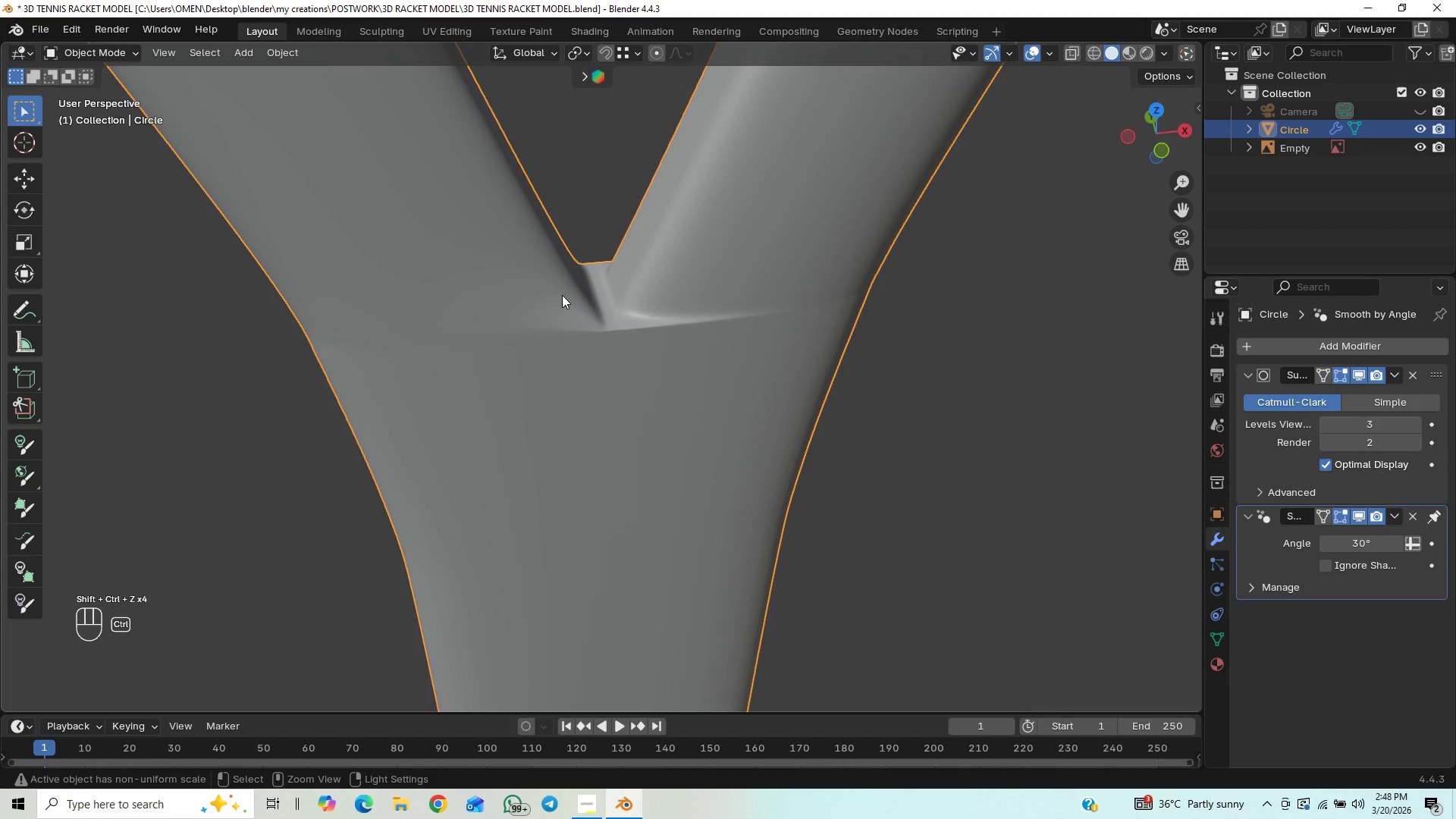 
key(Control+Shift+Z)
 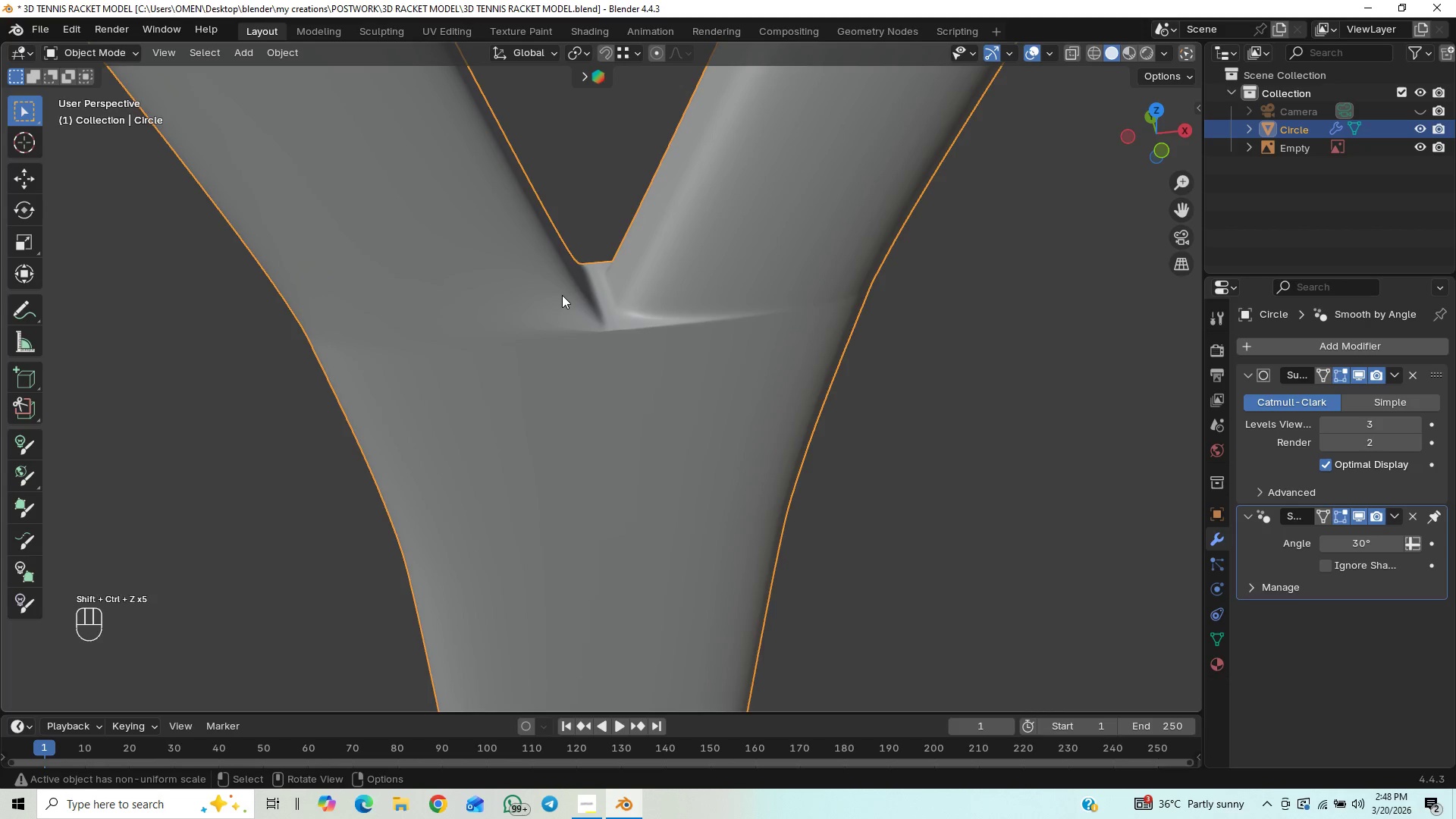 
key(Tab)
 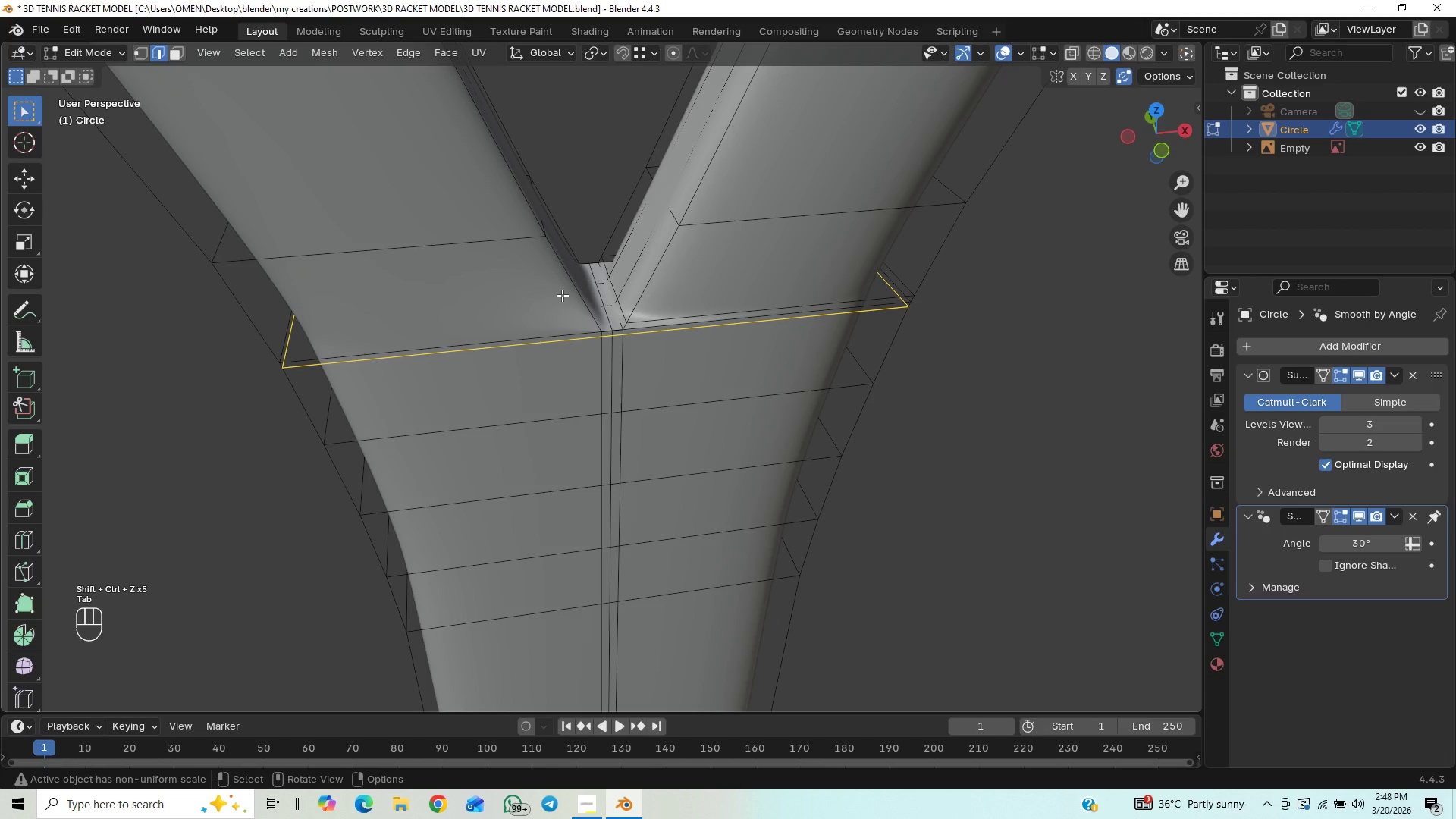 
key(Control+ControlLeft)
 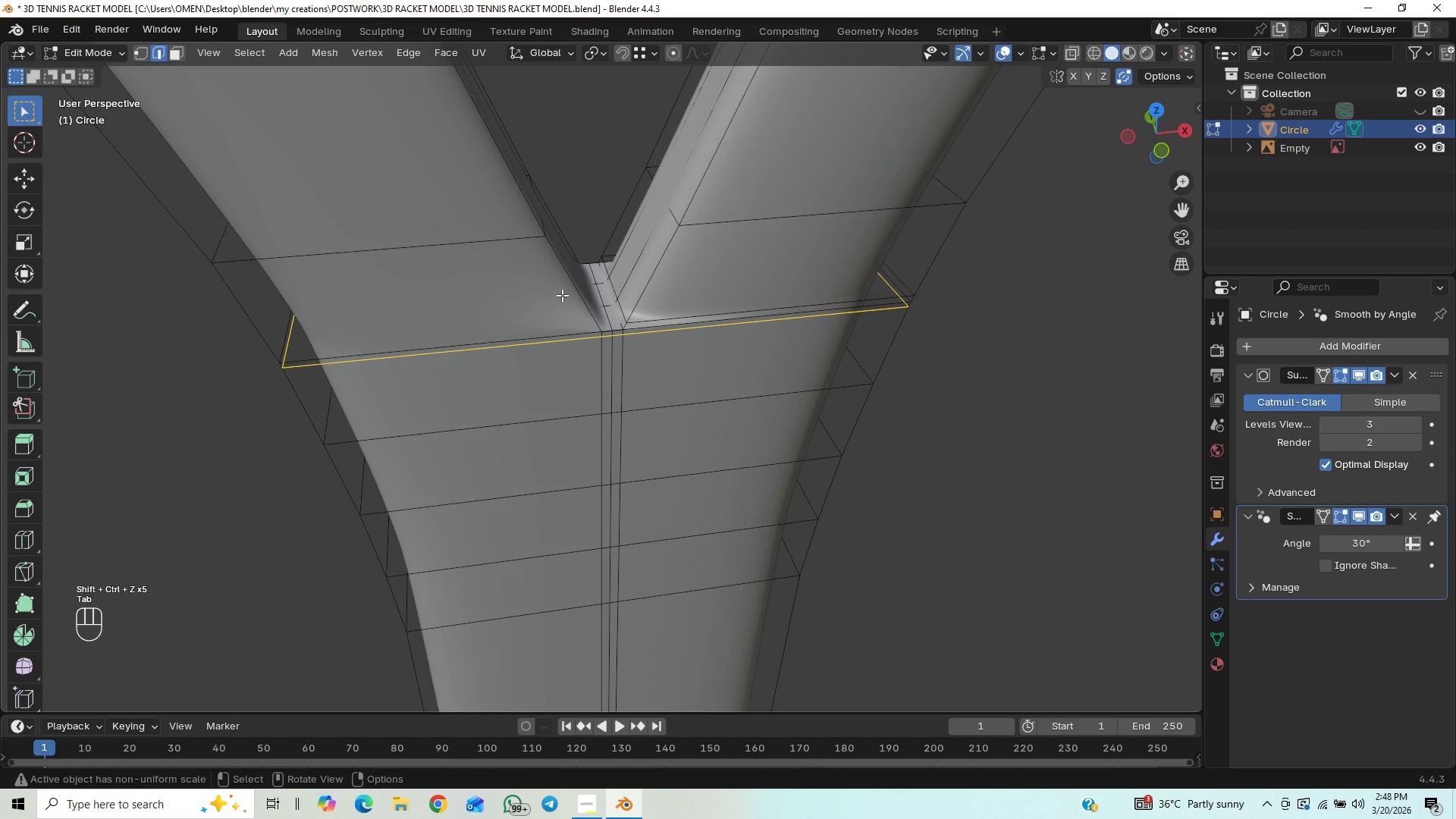 
key(Control+R)
 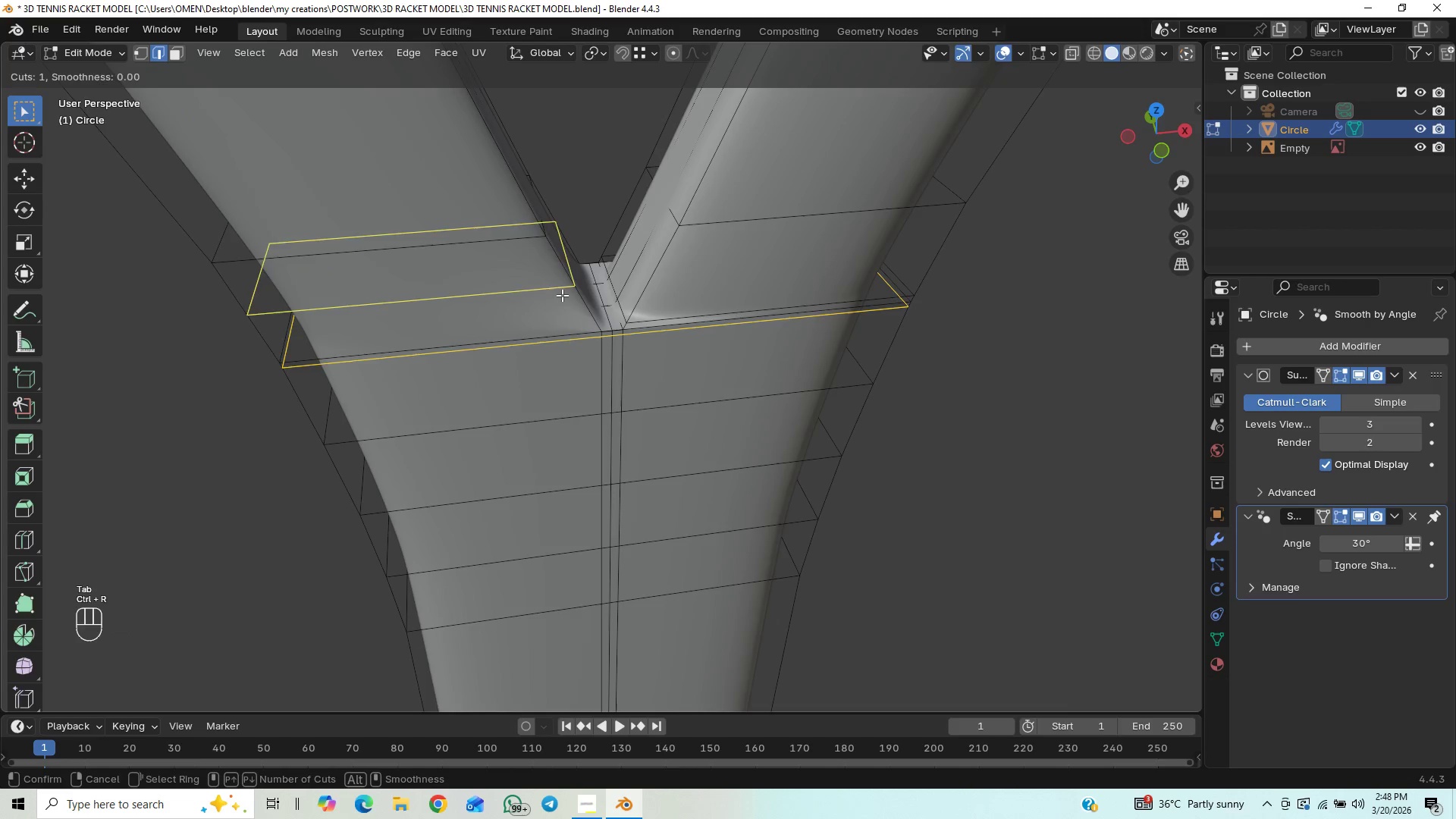 
left_click_drag(start_coordinate=[562, 296], to_coordinate=[627, 314])
 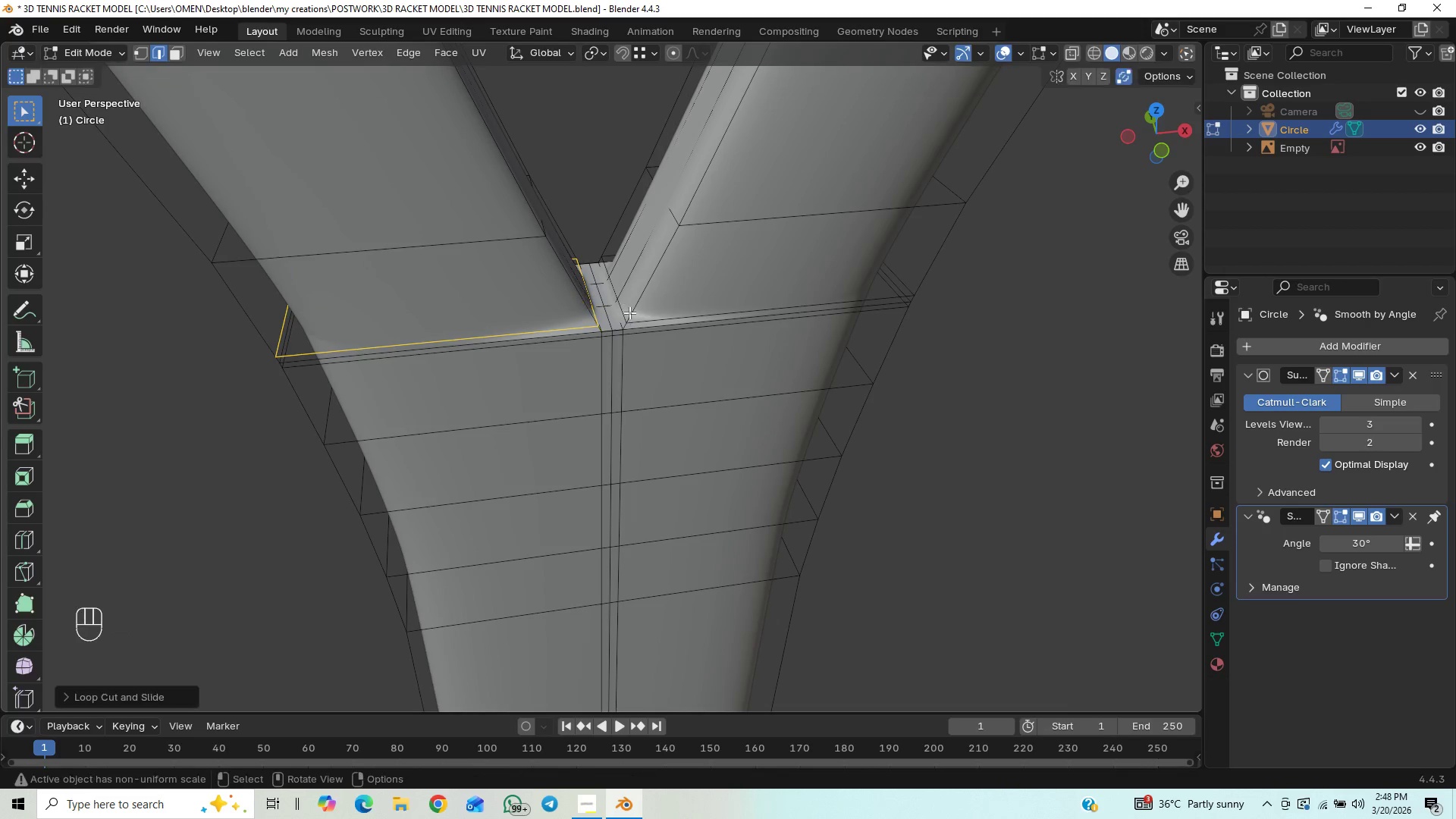 
hold_key(key=ControlLeft, duration=0.7)
 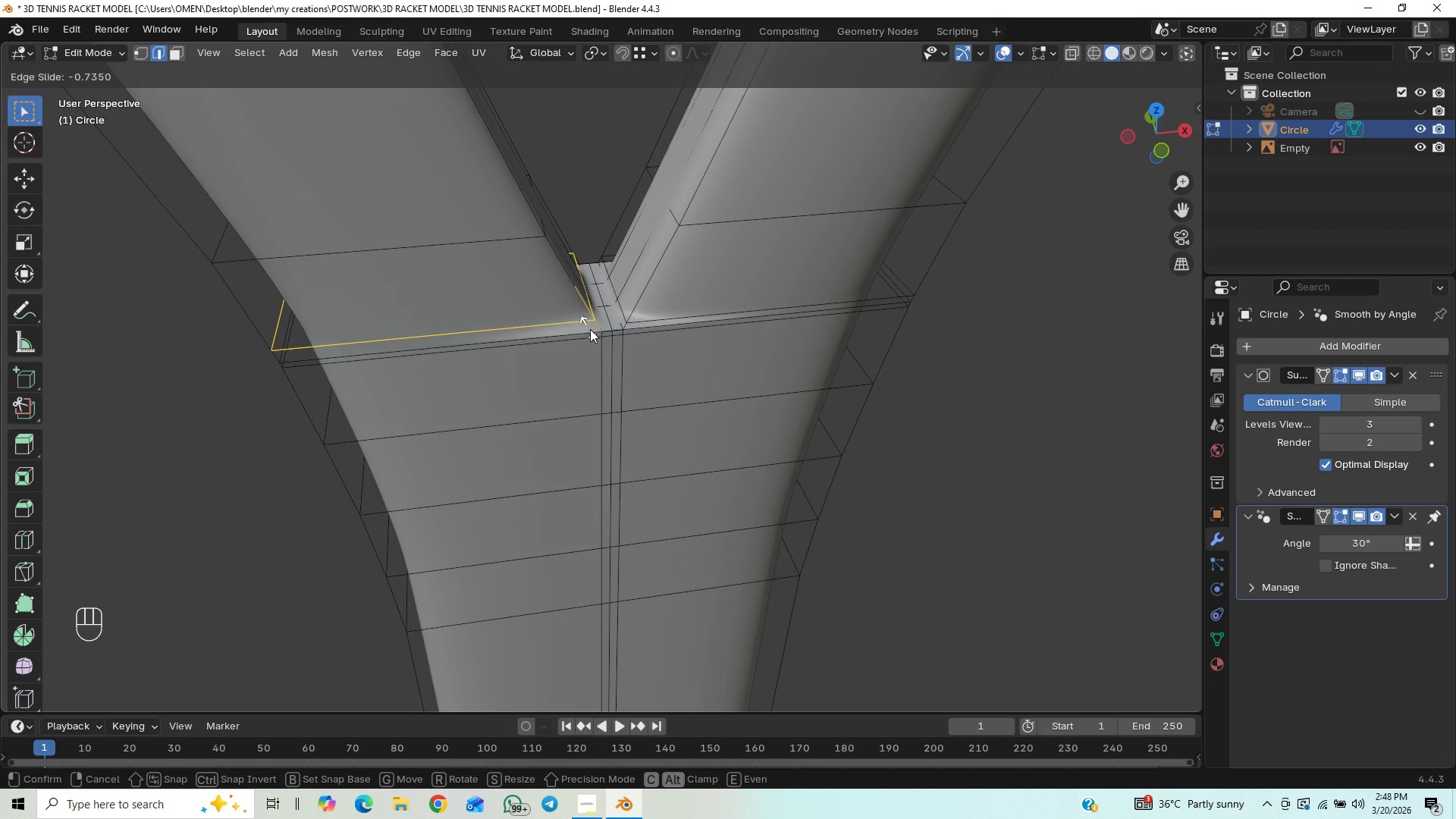 
hold_key(key=ControlLeft, duration=1.5)
 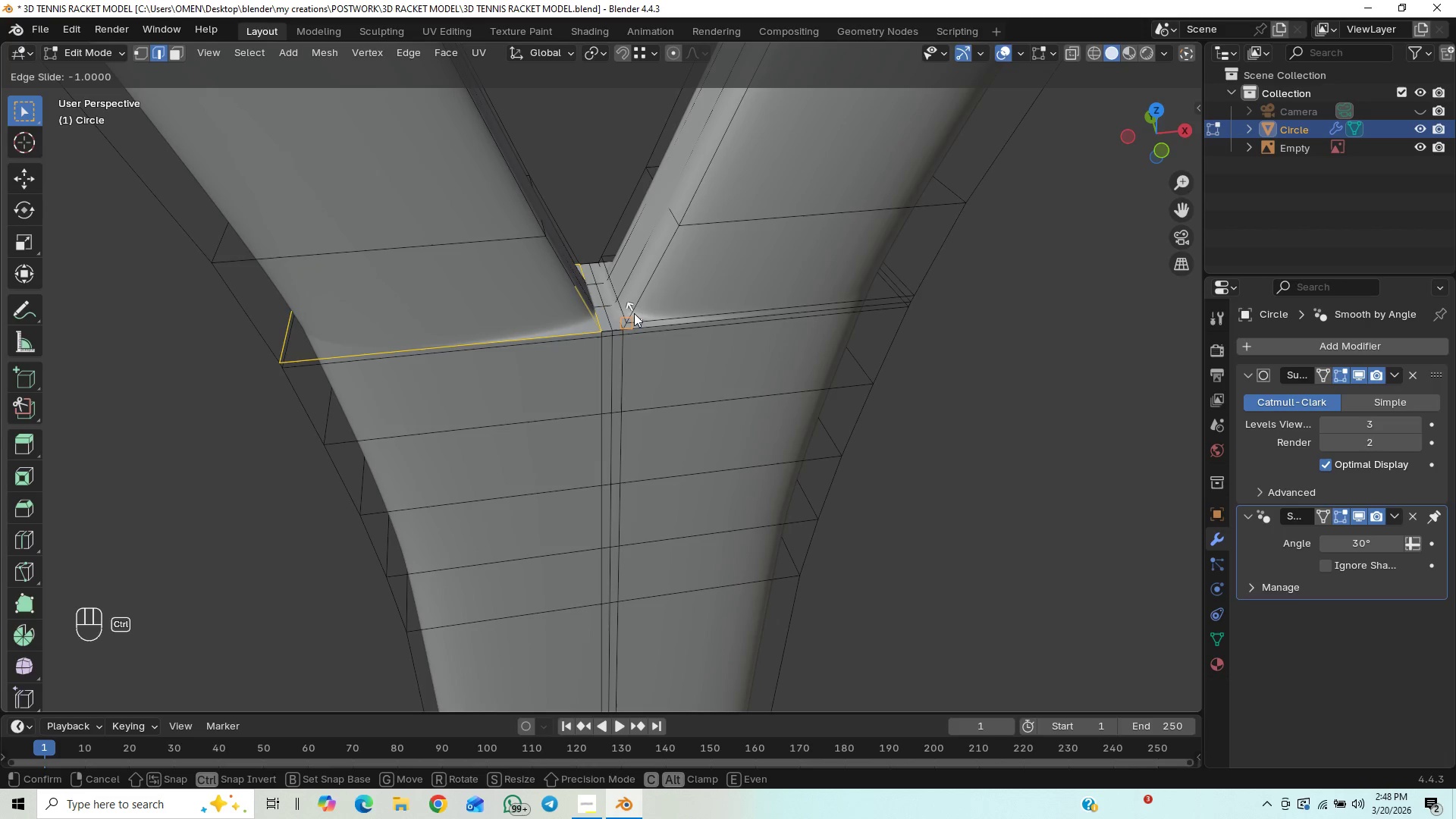 
hold_key(key=ControlLeft, duration=1.5)
 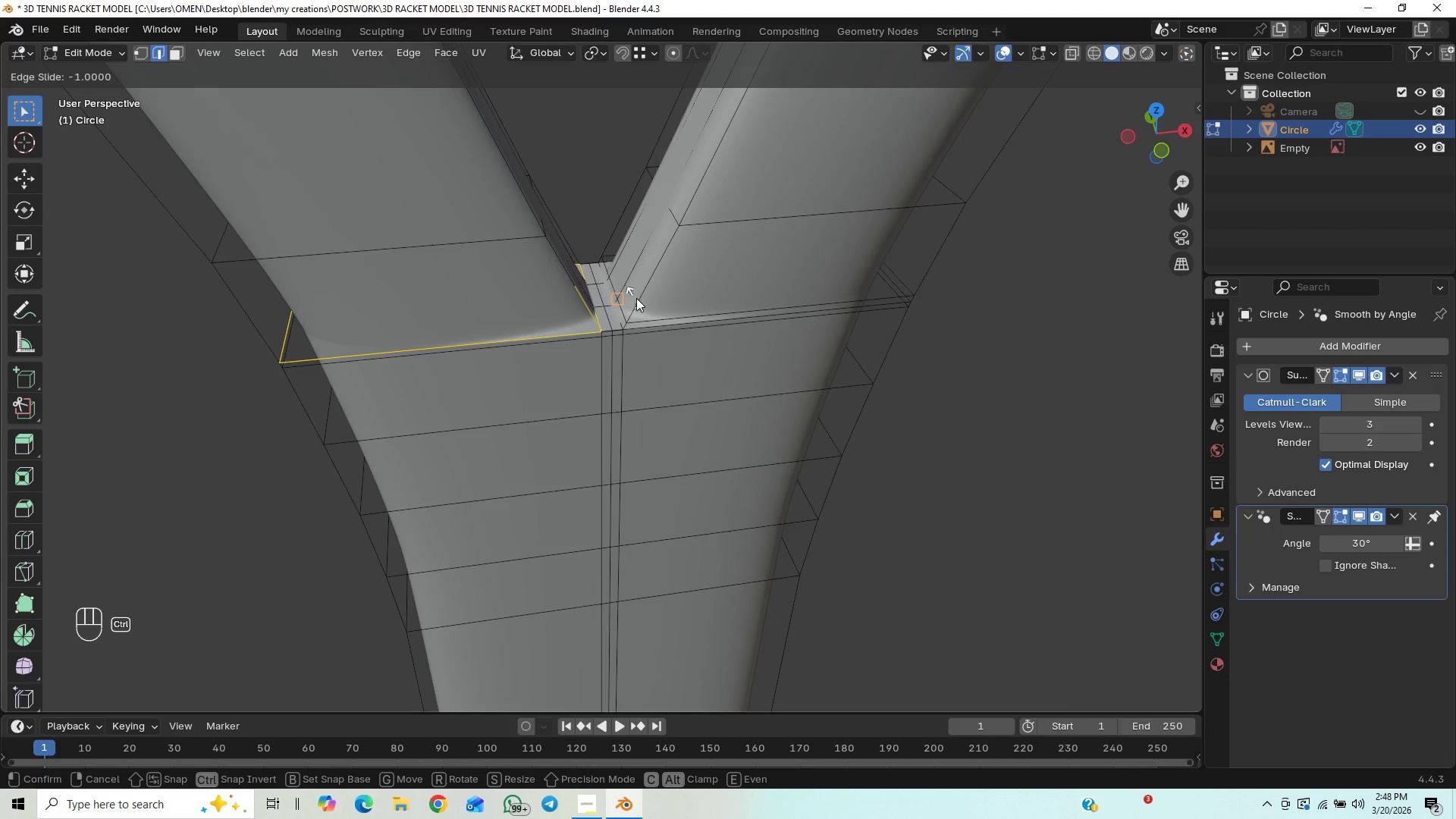 
hold_key(key=ControlLeft, duration=1.51)
 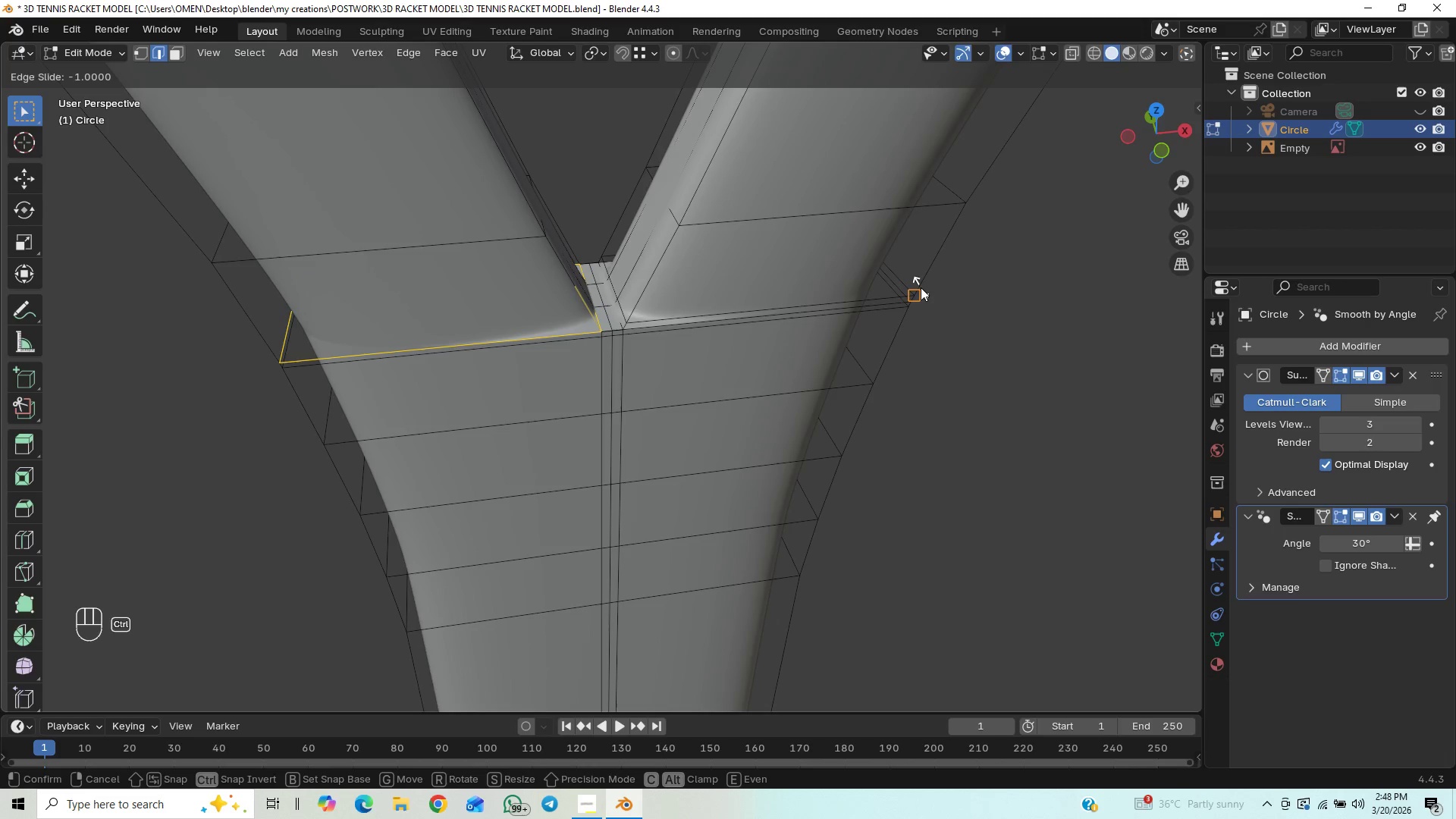 
hold_key(key=ControlLeft, duration=1.08)
 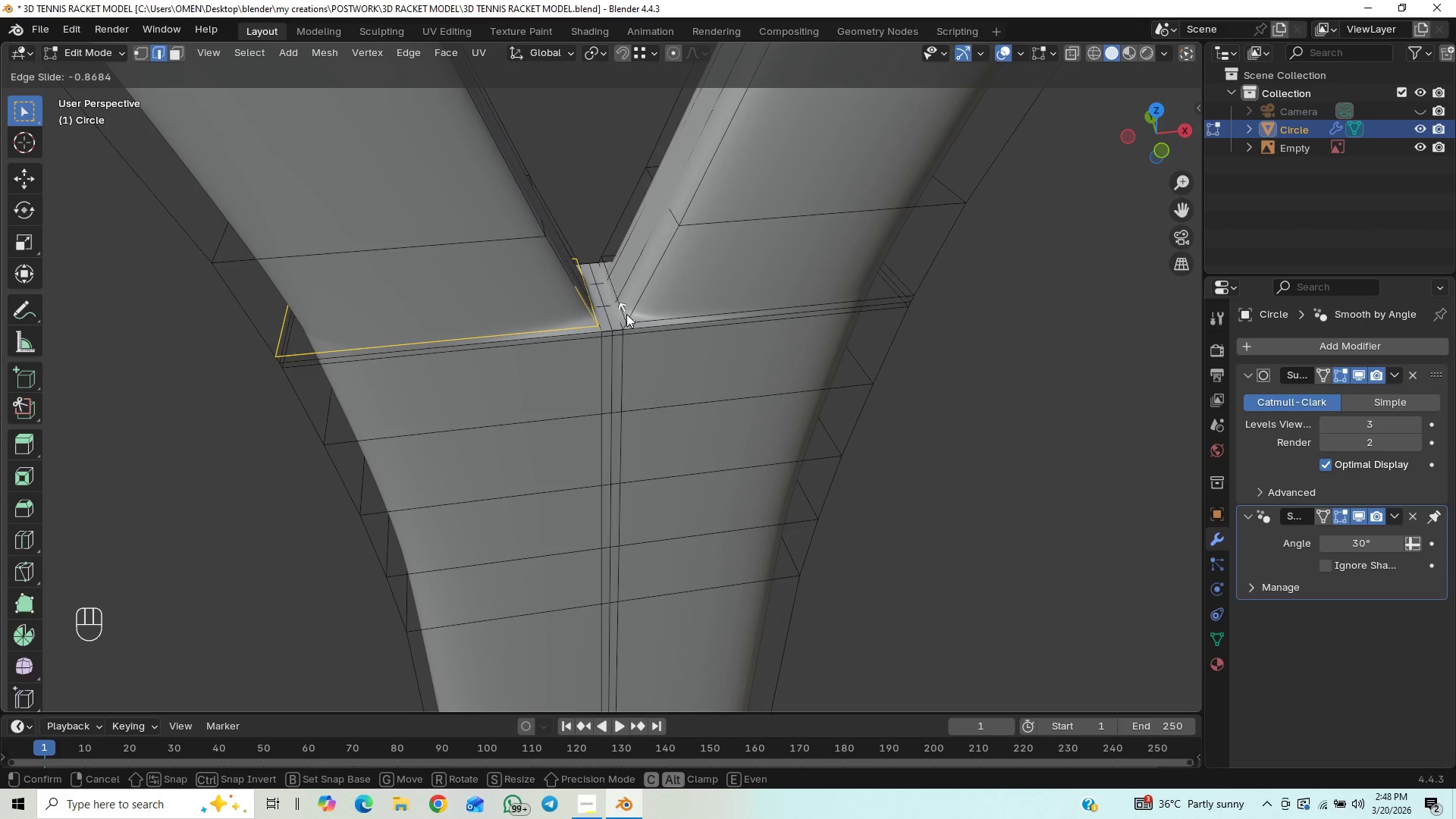 
left_click([629, 312])
 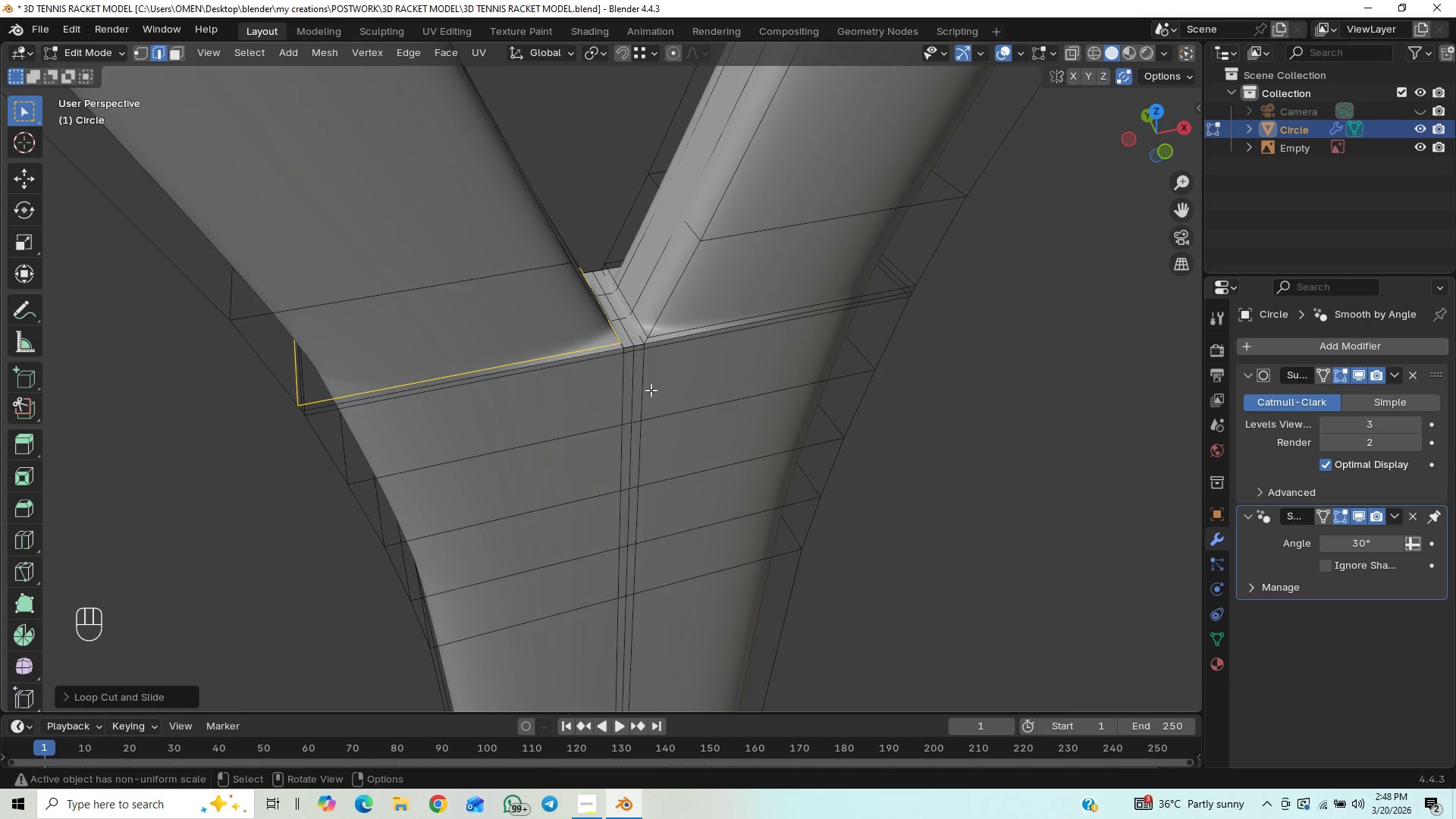 
scroll: coordinate [676, 348], scroll_direction: up, amount: 5.0
 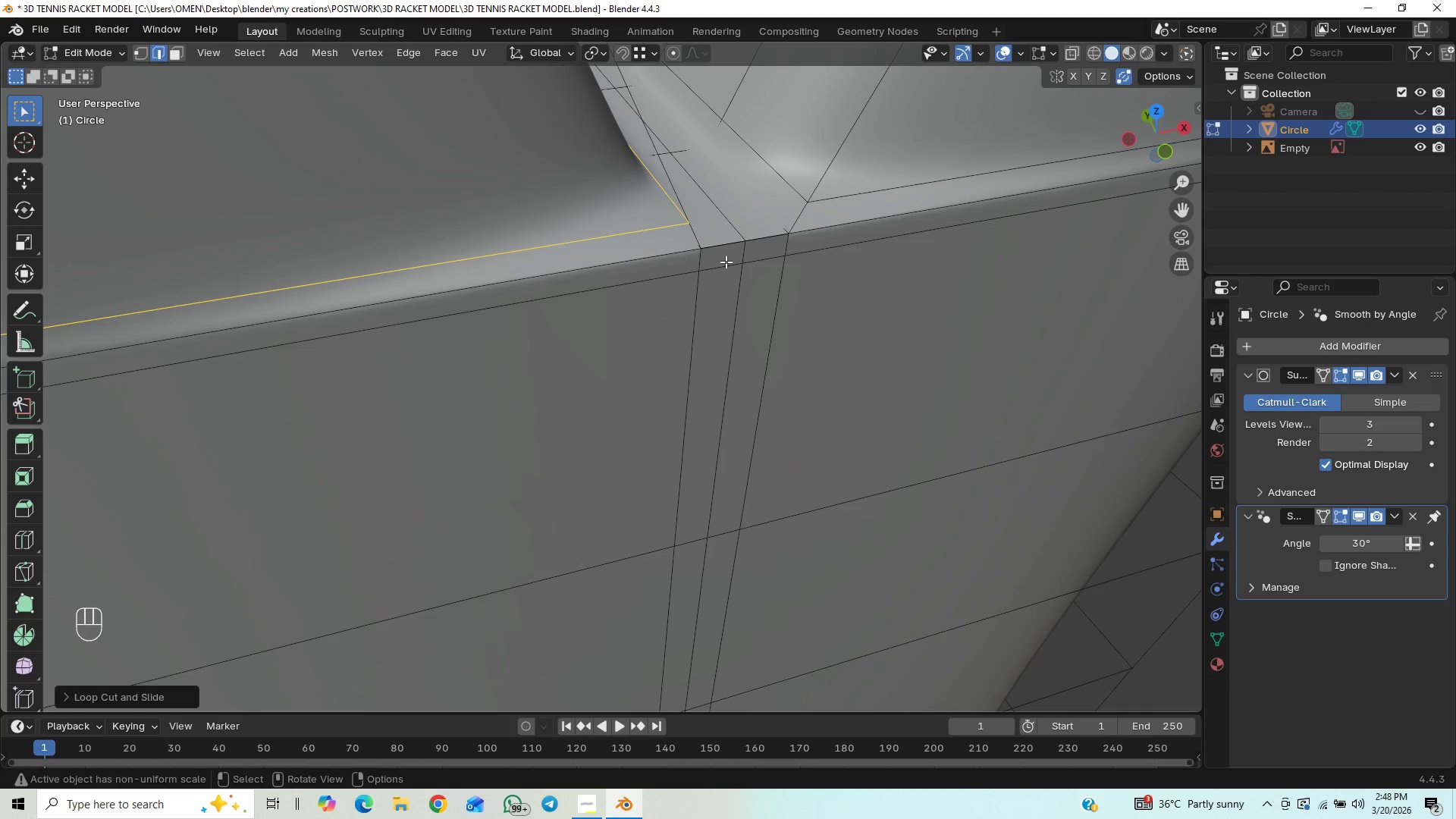 
scroll: coordinate [737, 315], scroll_direction: down, amount: 1.0
 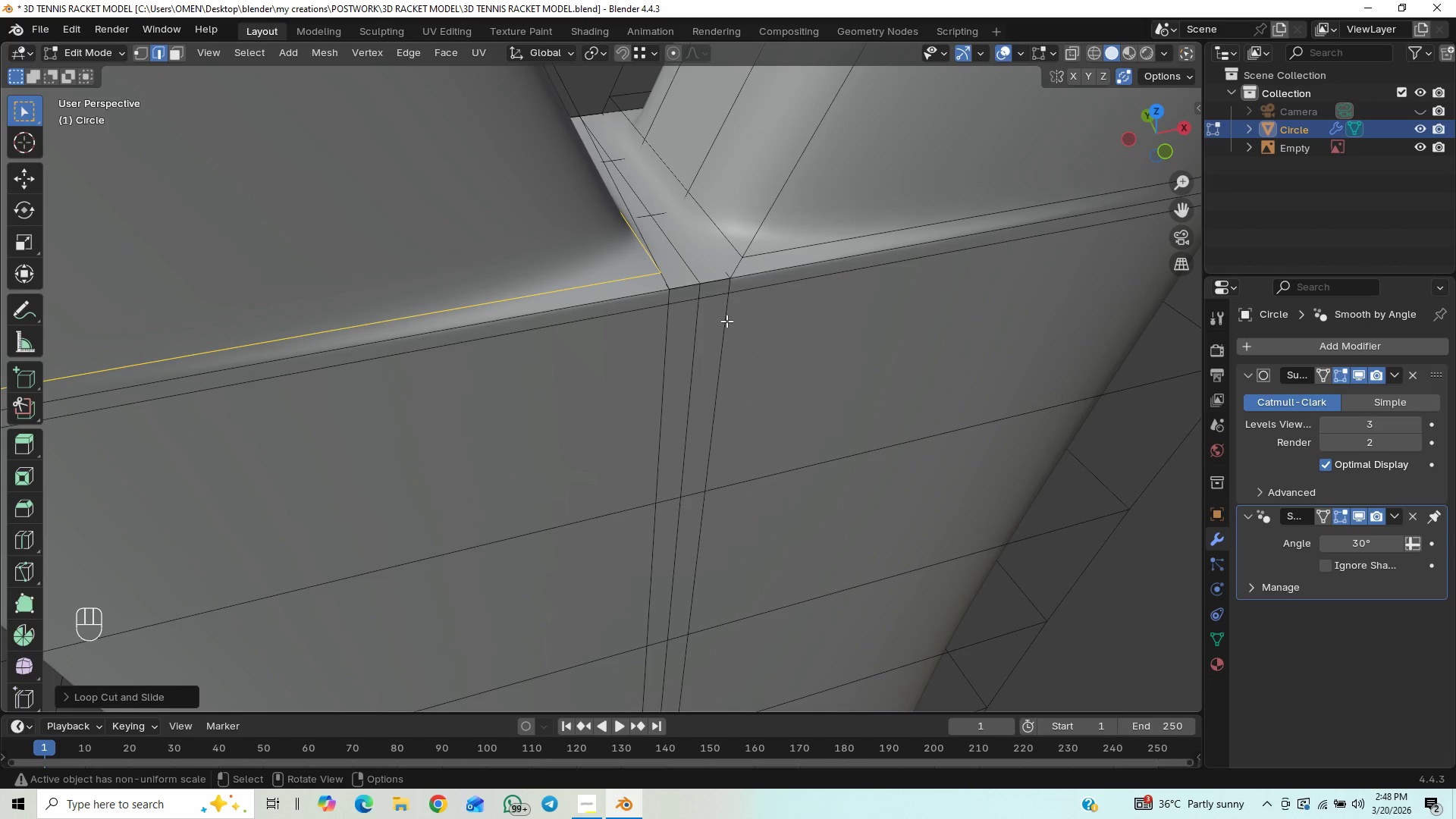 
key(Control+R)
 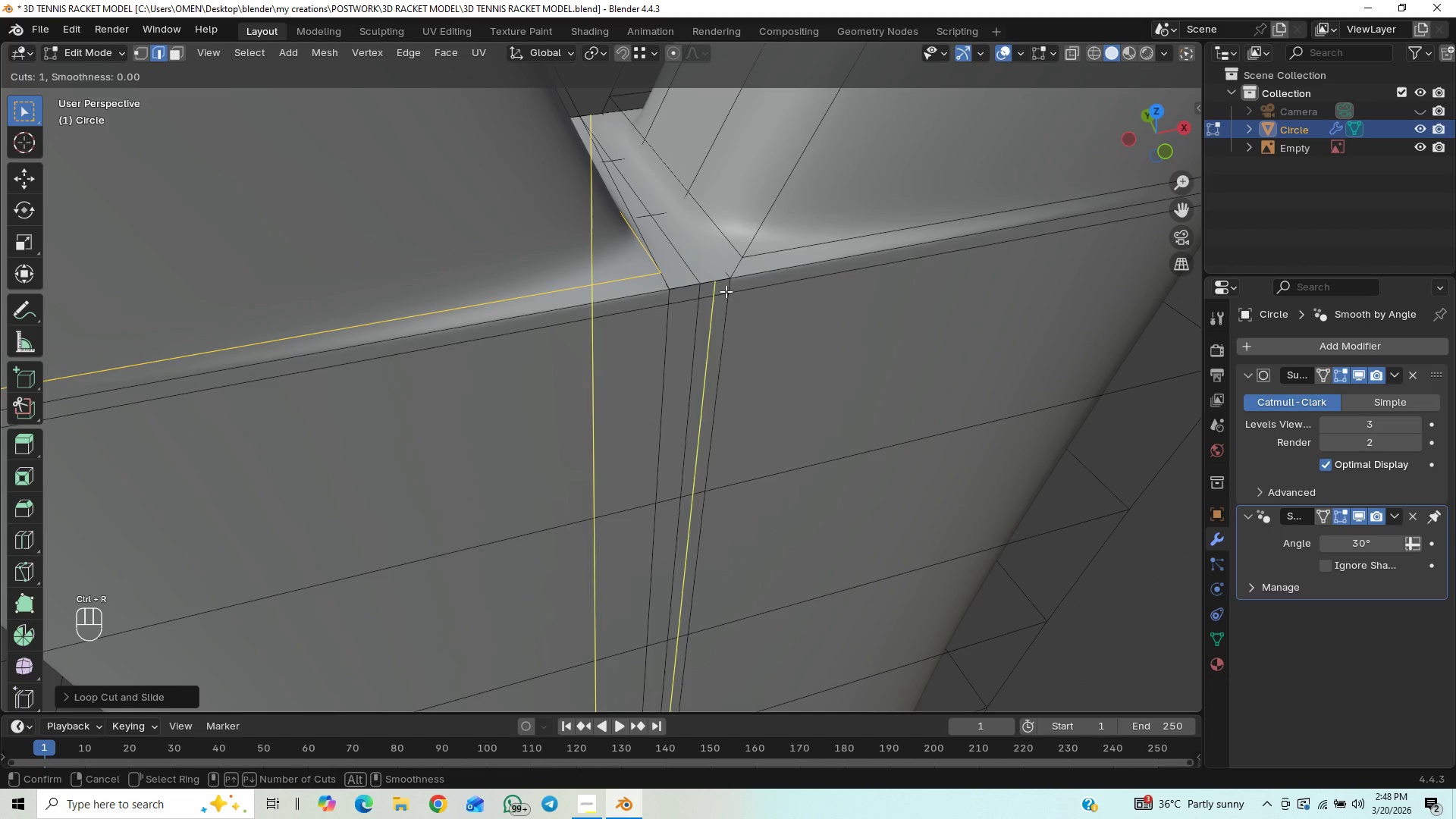 
left_click([733, 283])
 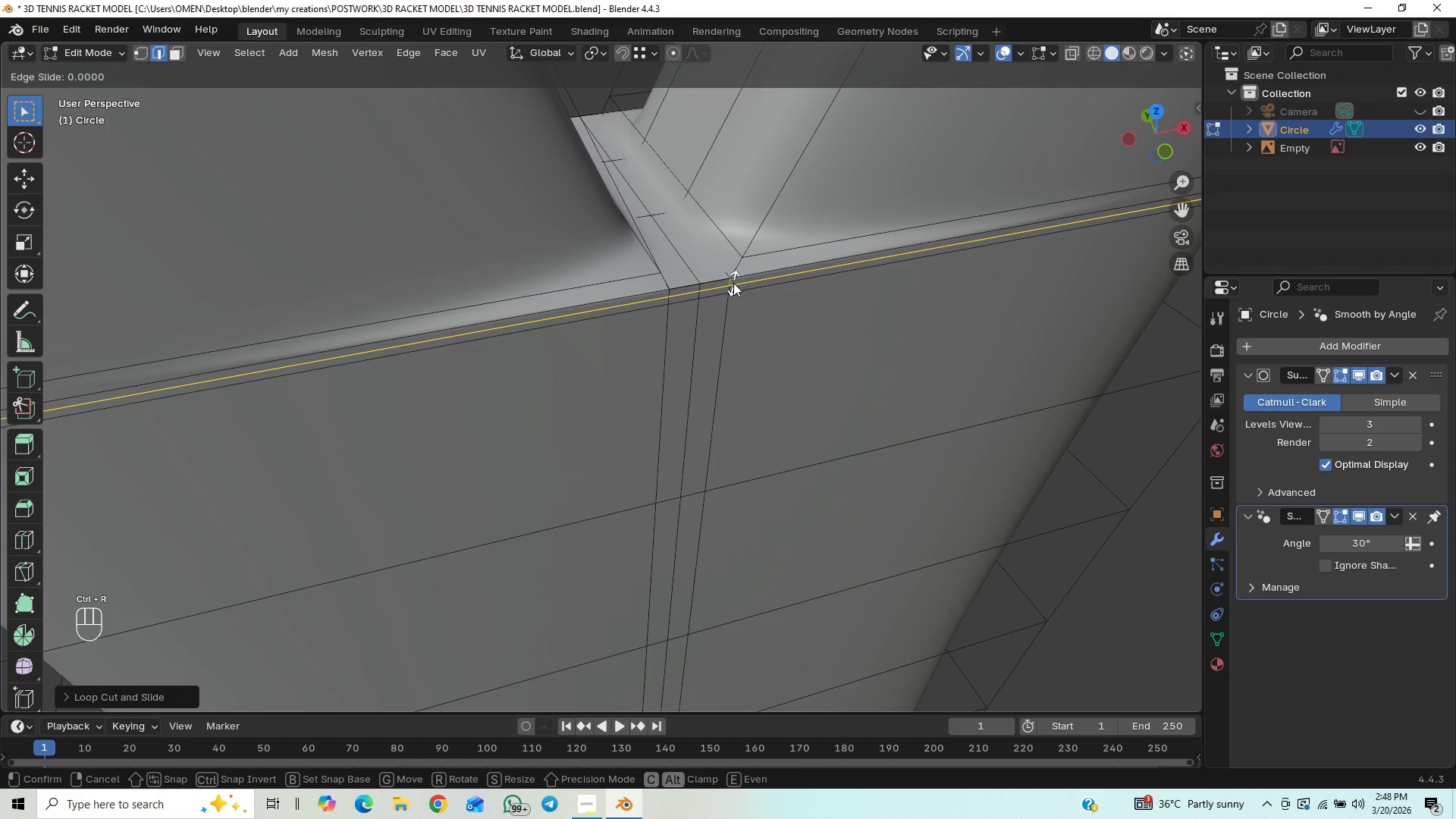 
right_click([733, 283])
 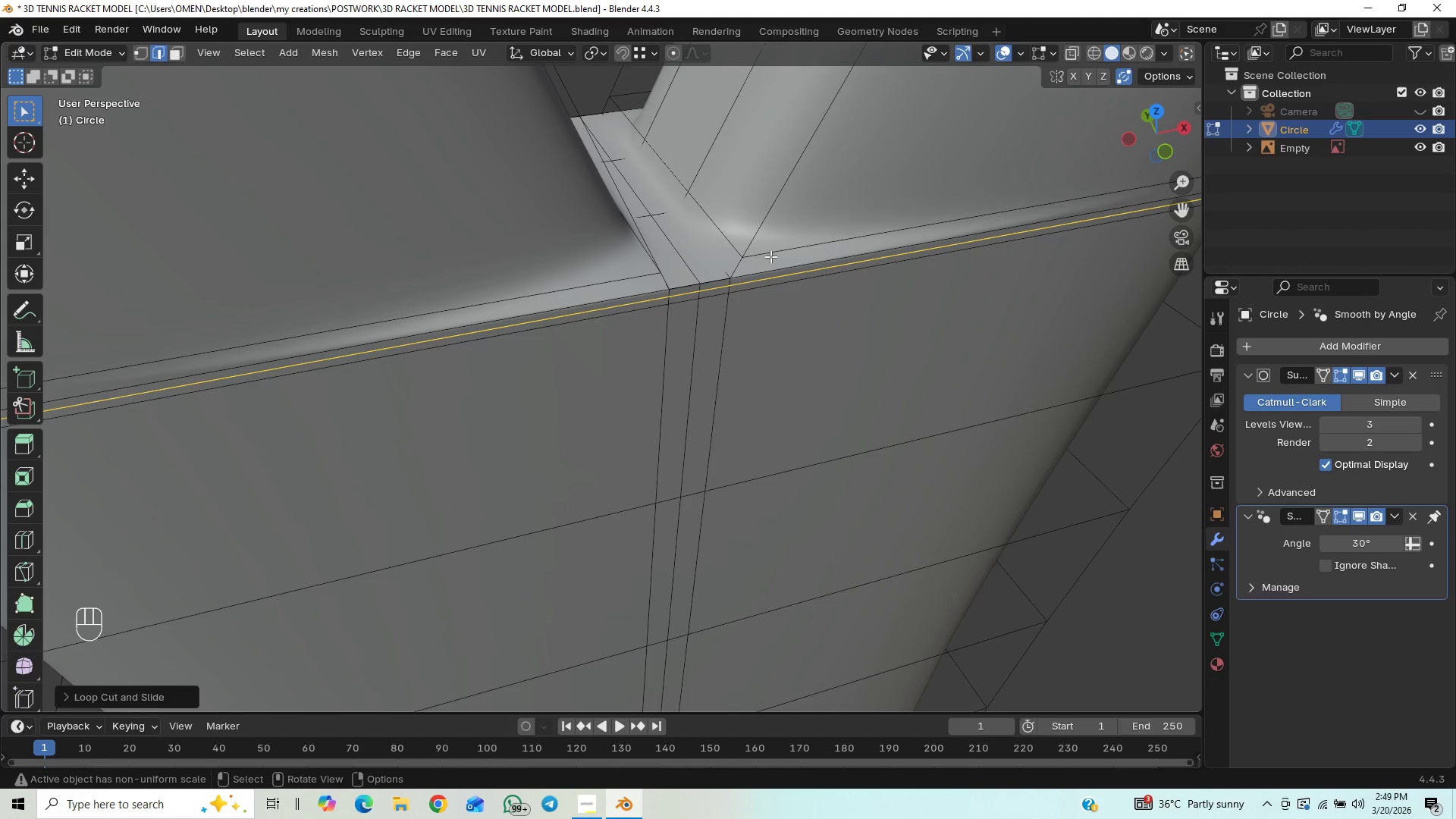 
key(Control+Z)
 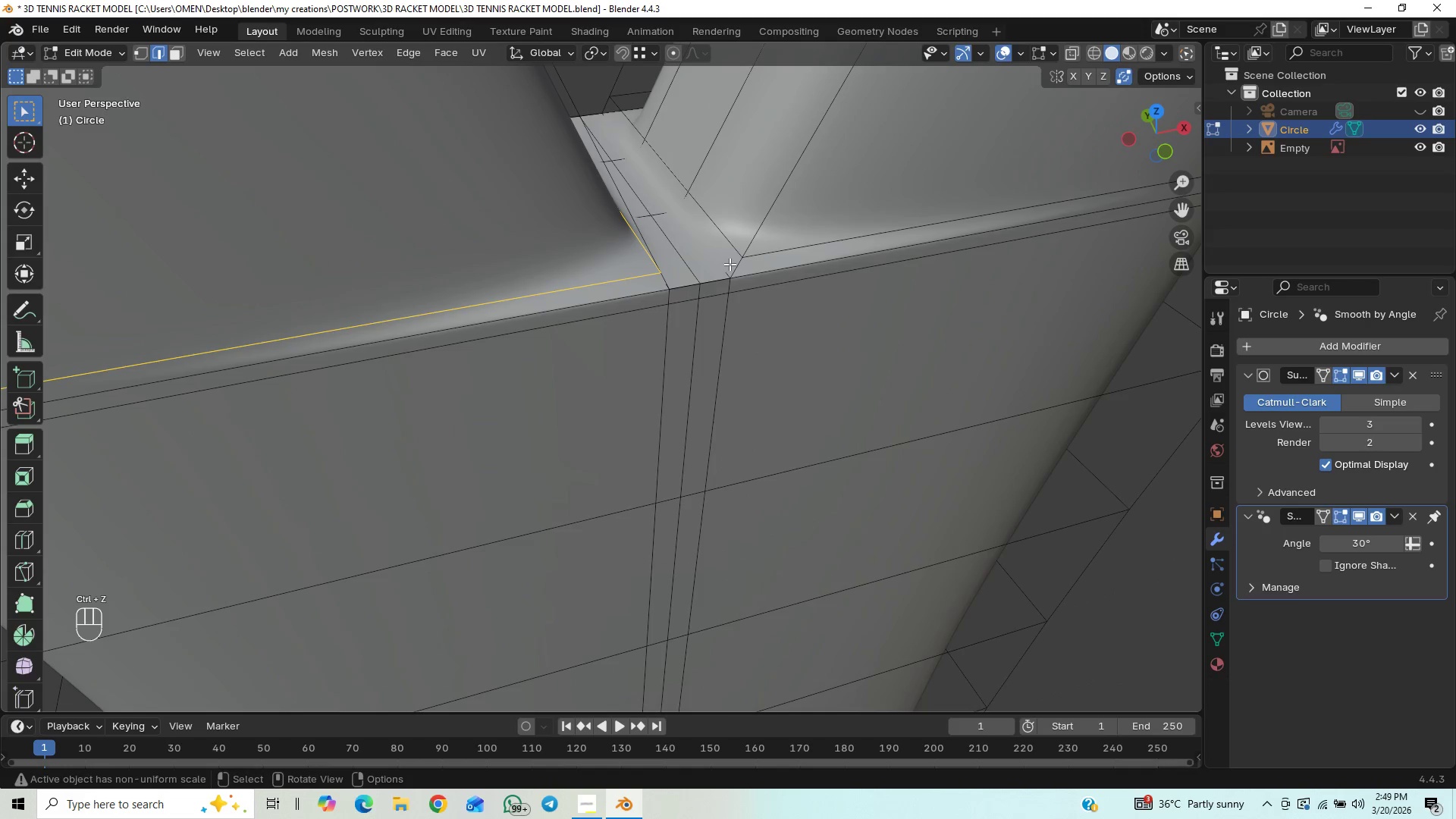 
double_click([701, 279])
 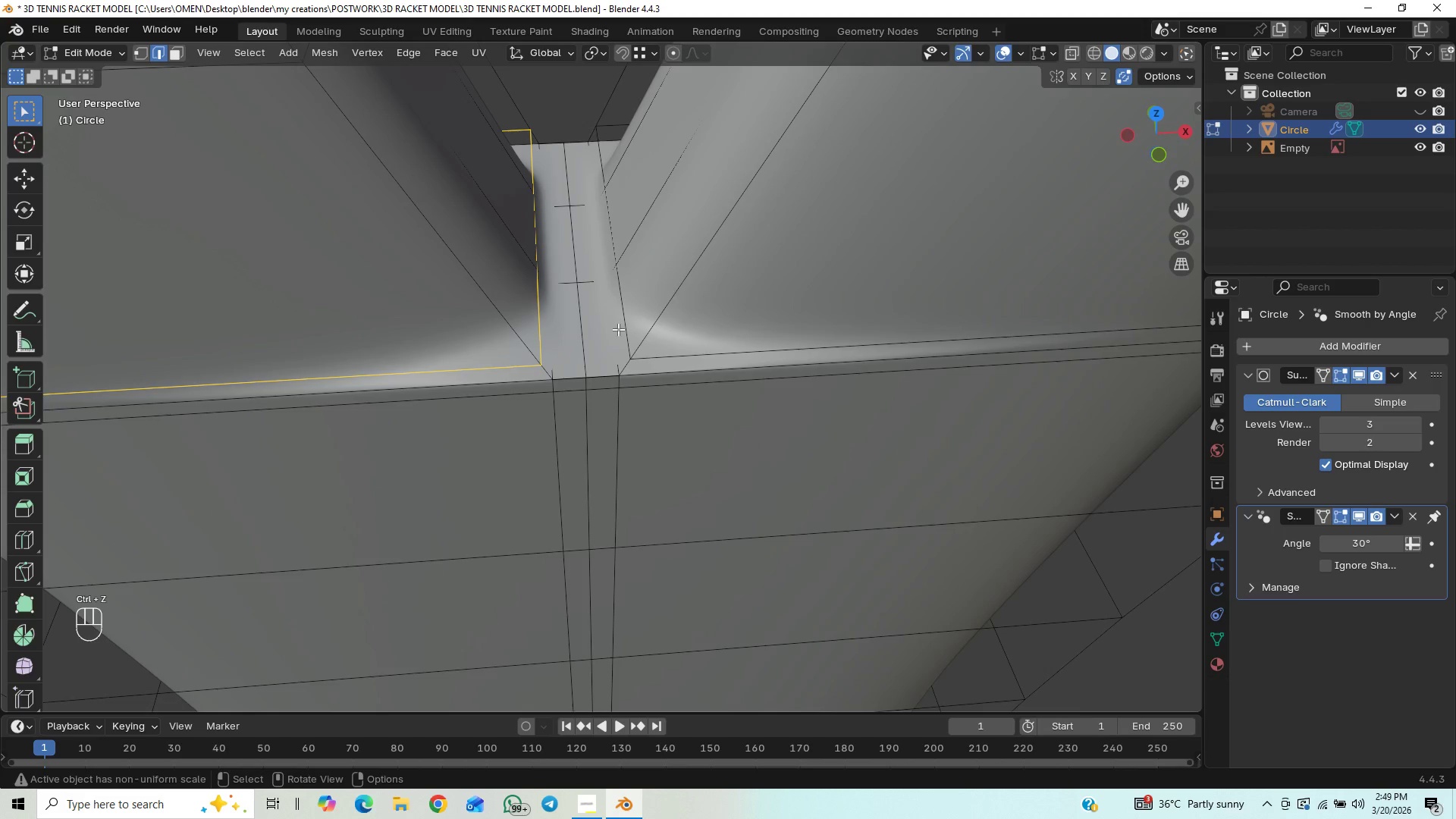 
hold_key(key=ControlLeft, duration=0.78)
 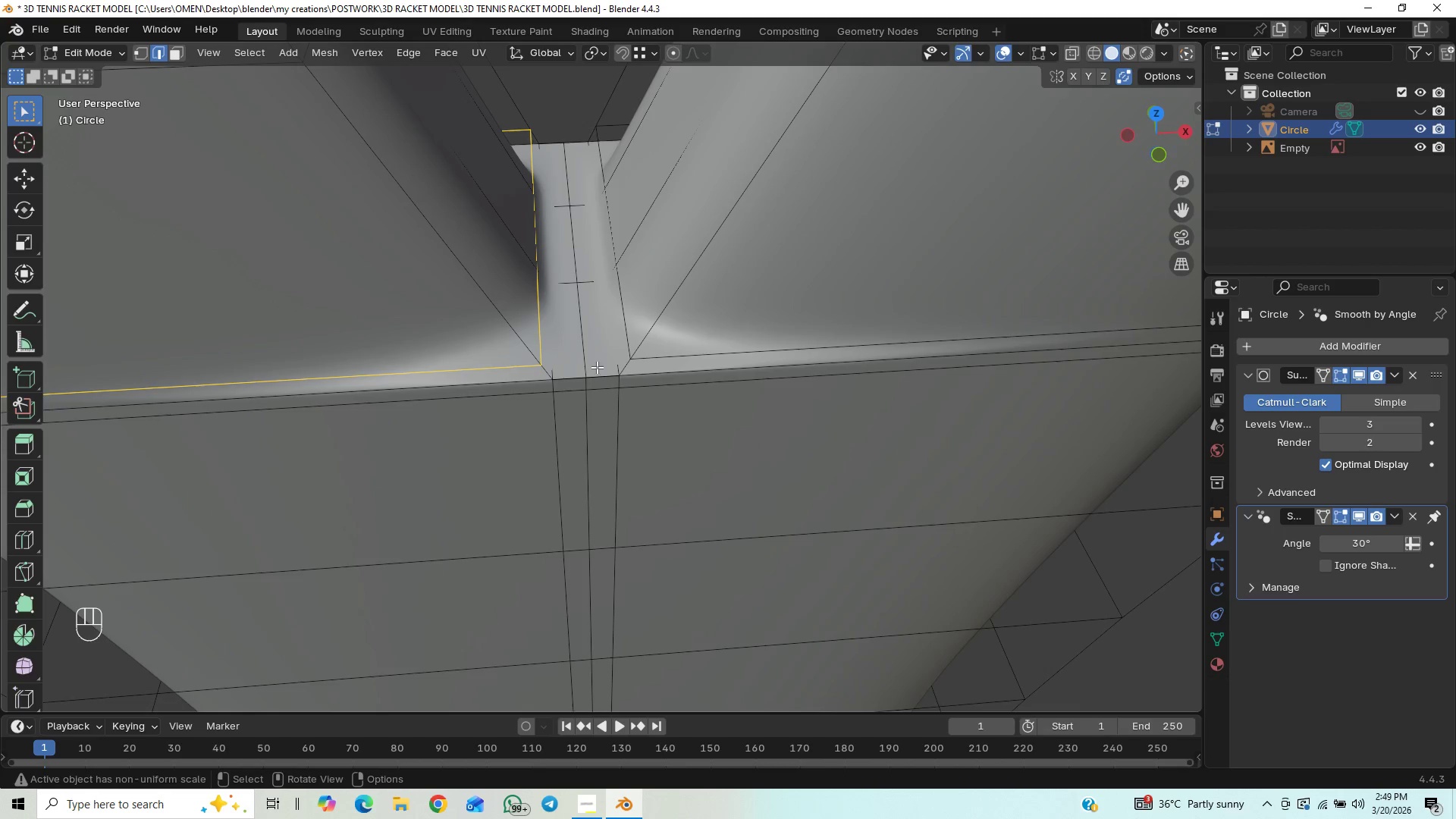 
scroll: coordinate [596, 371], scroll_direction: down, amount: 3.0
 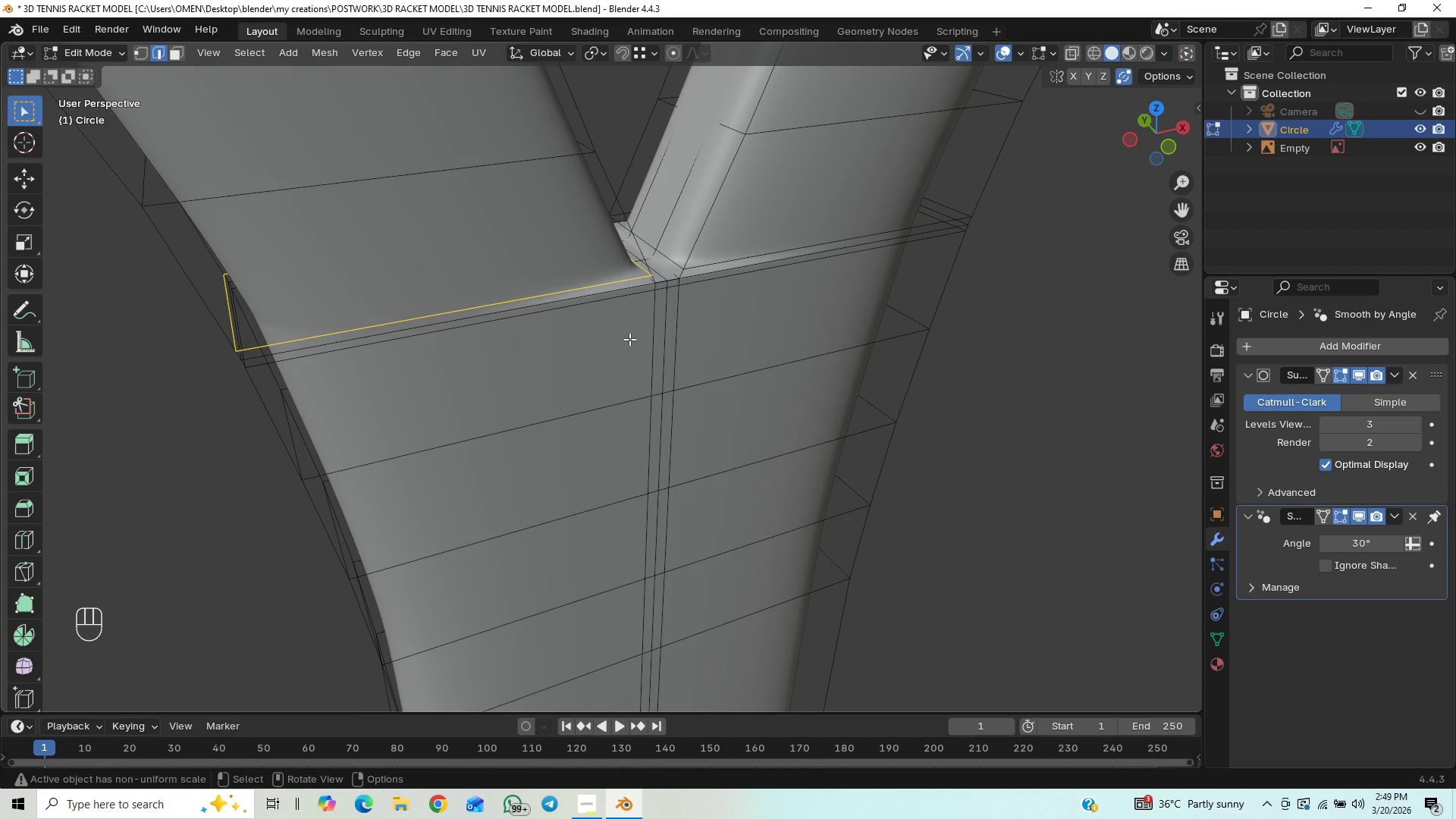 
key(Tab)
 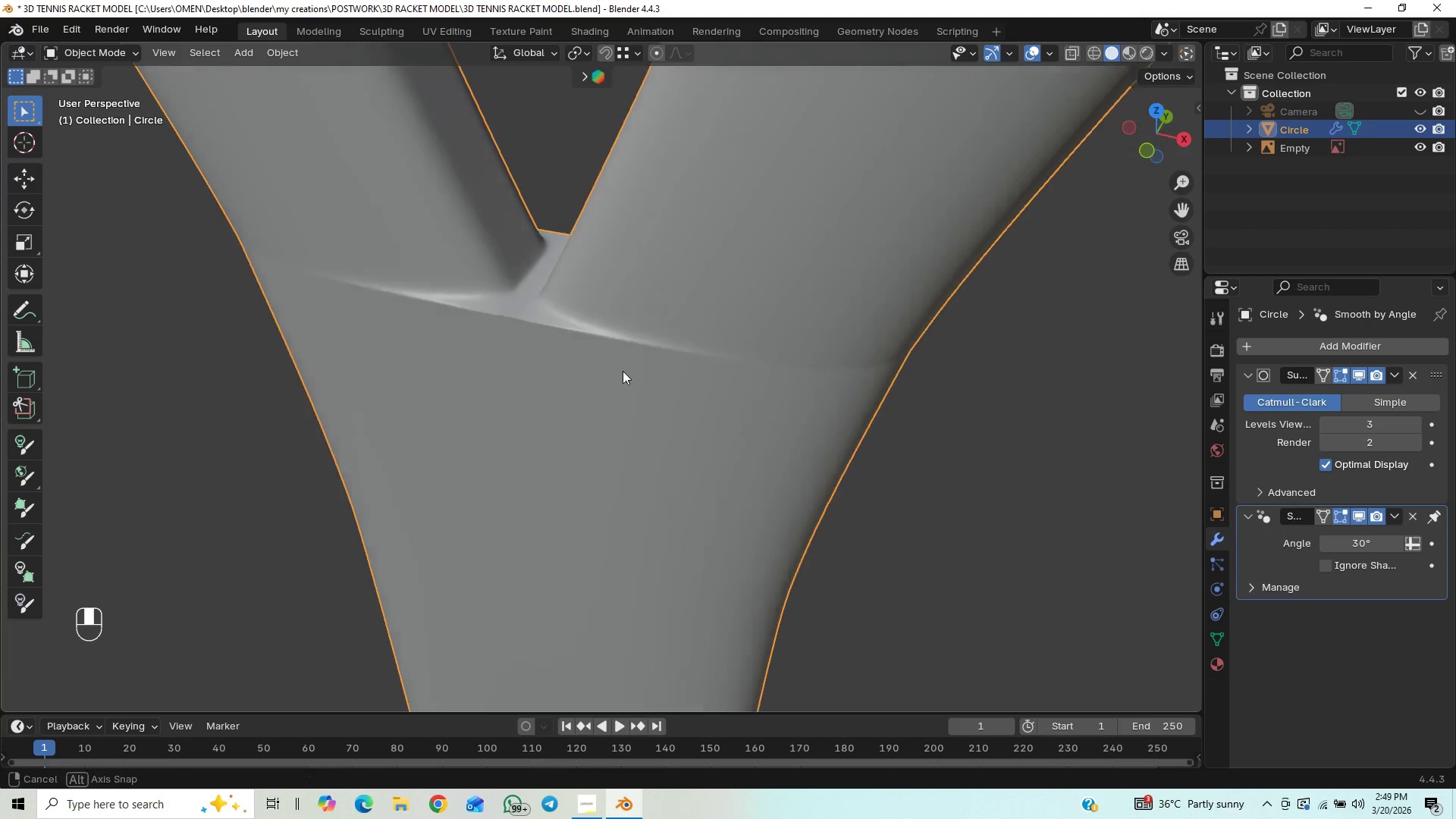 
key(Tab)
 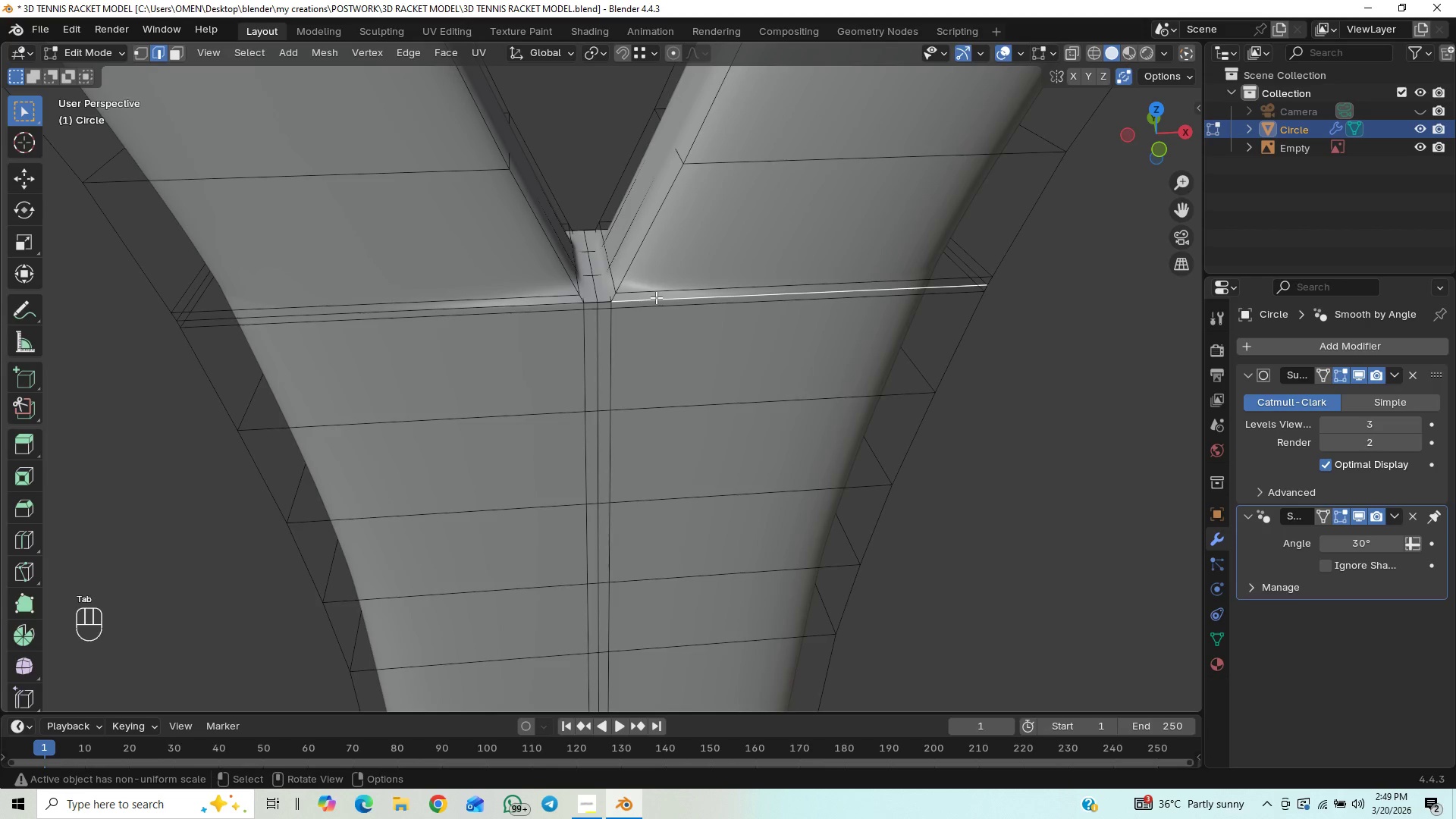 
hold_key(key=ShiftLeft, duration=0.44)
 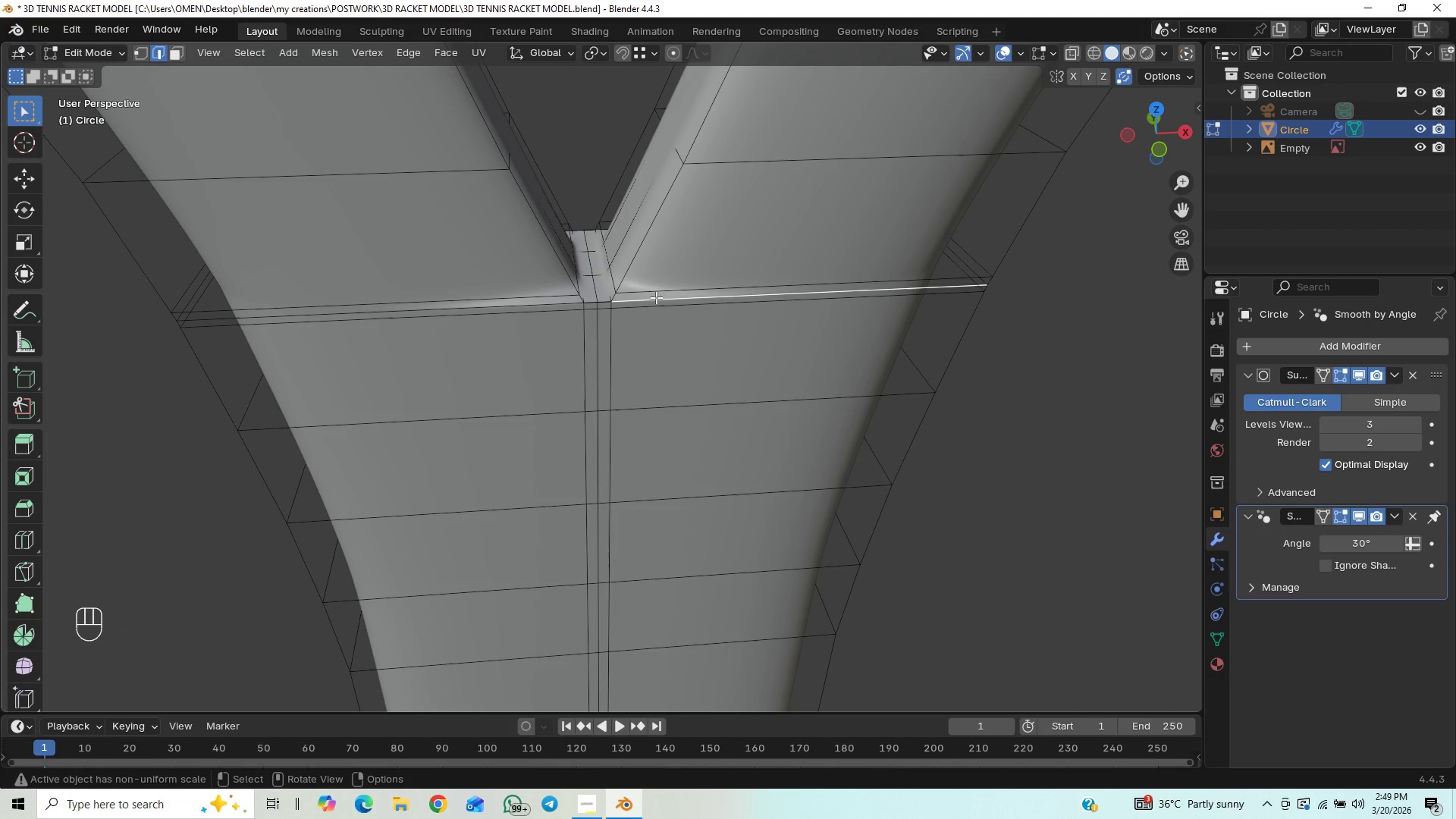 
hold_key(key=ShiftLeft, duration=1.62)
hold_key(key=AltLeft, duration=1.3)
left_click([656, 297])
 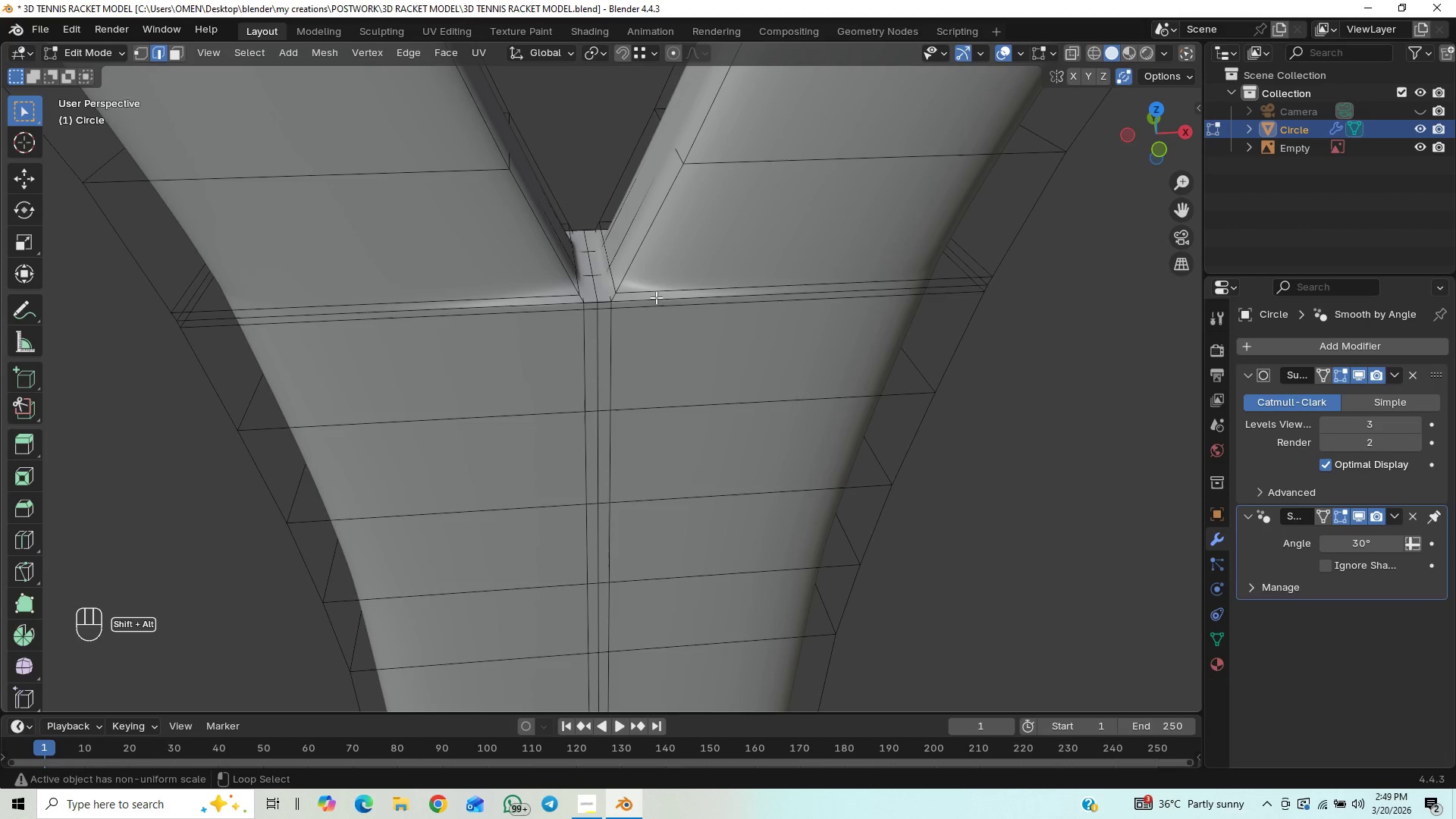 
left_click([656, 297])
 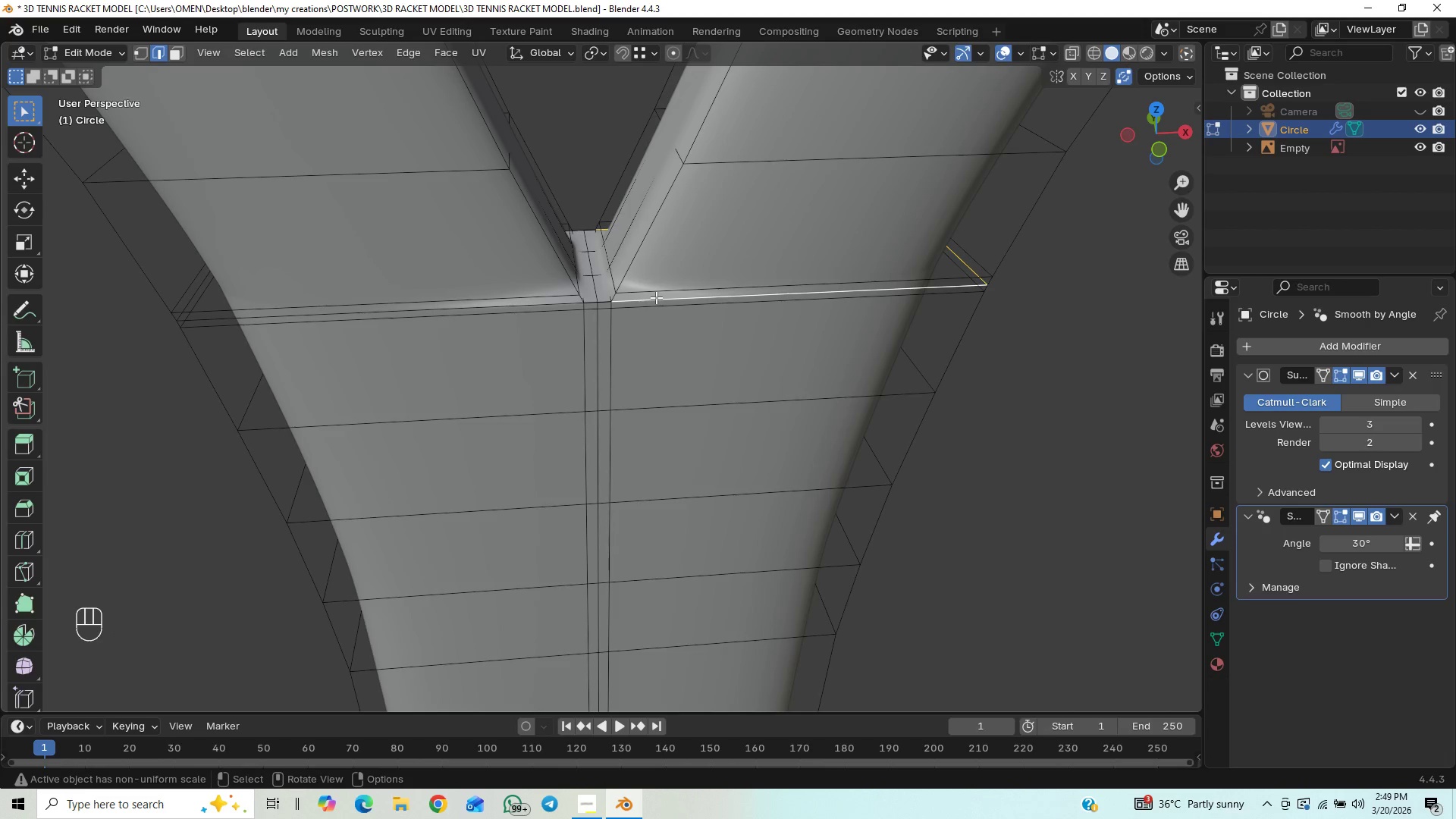 
key(Control+X)
 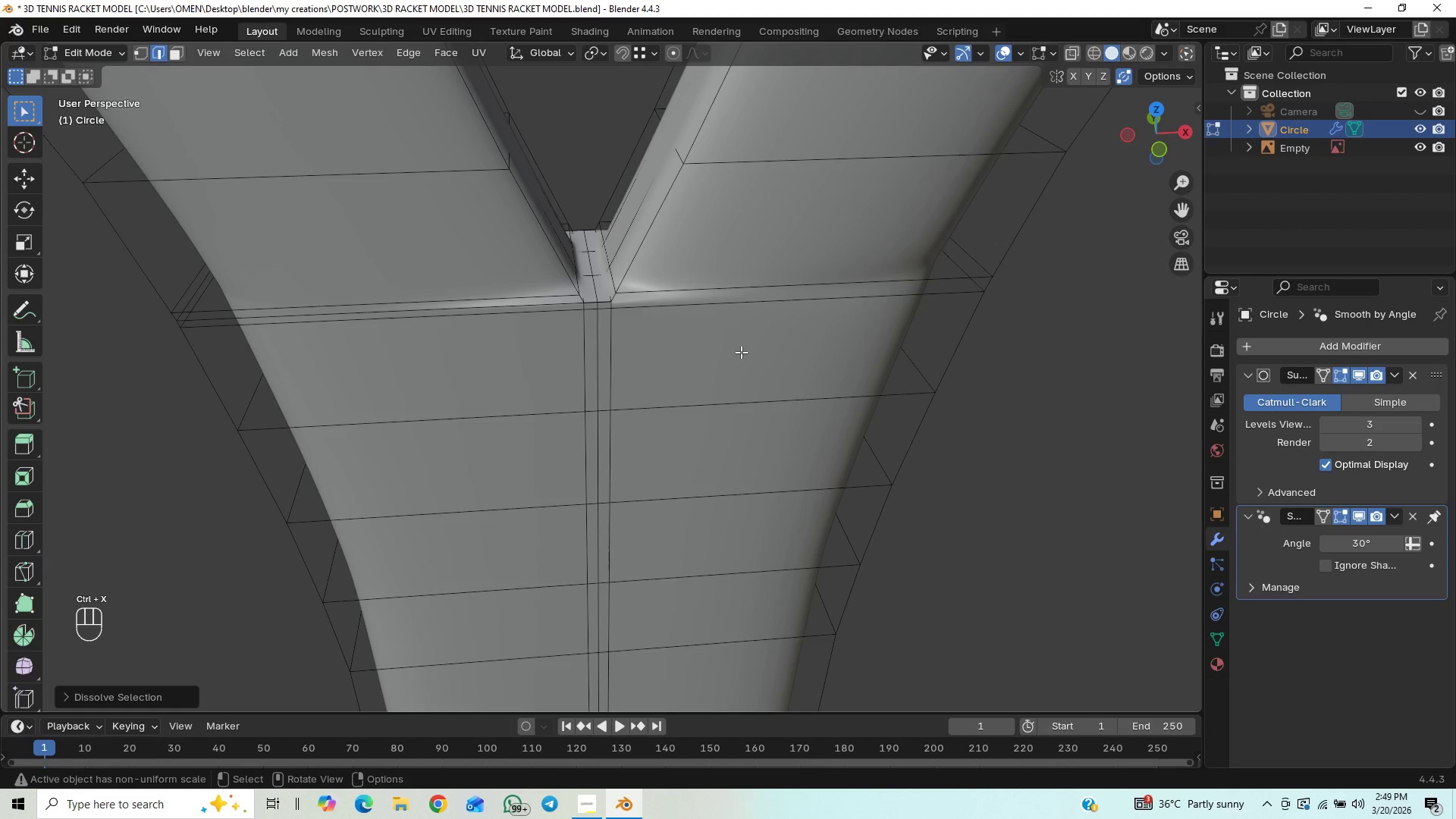 
key(Tab)
 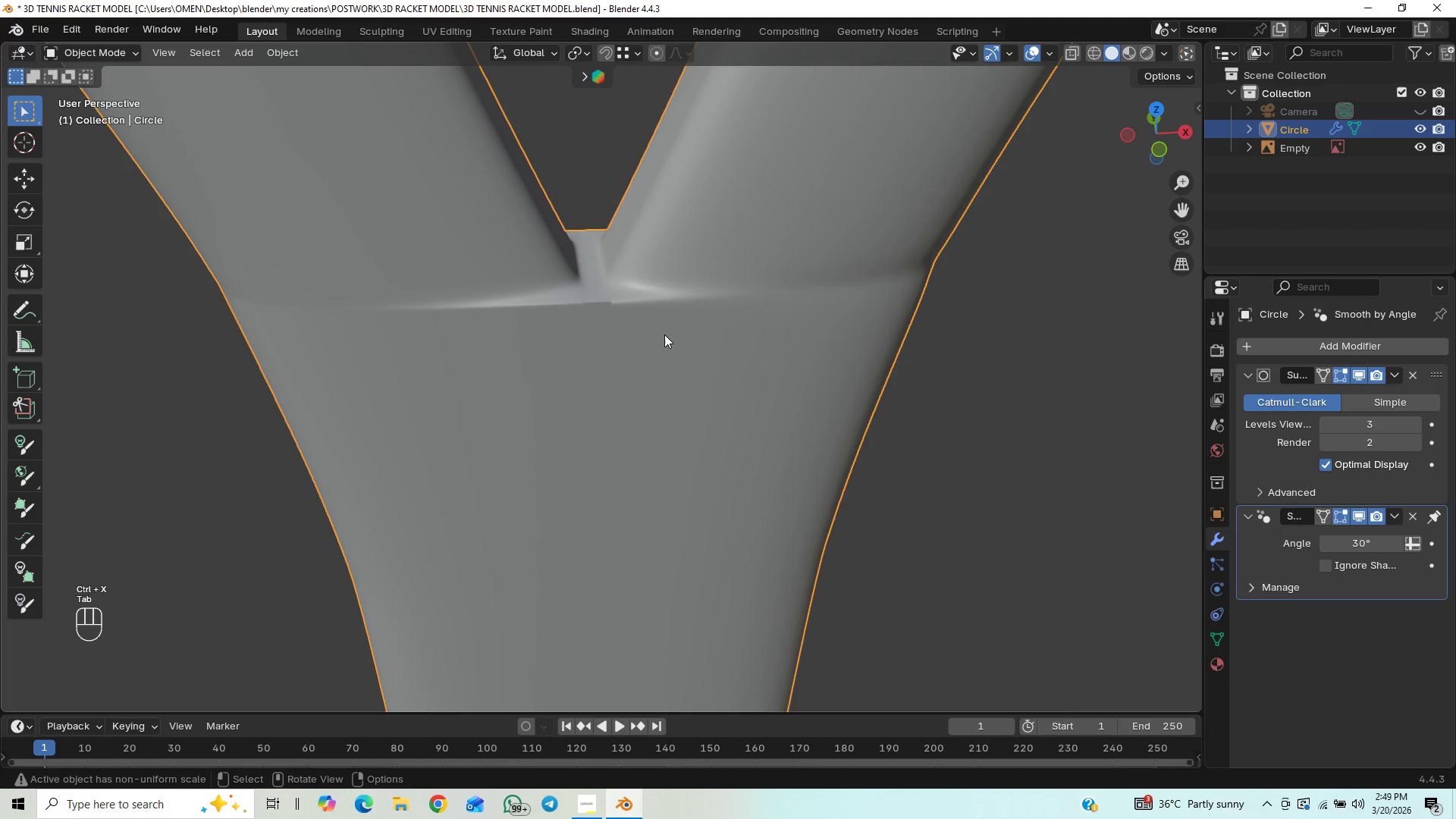 
key(Tab)
 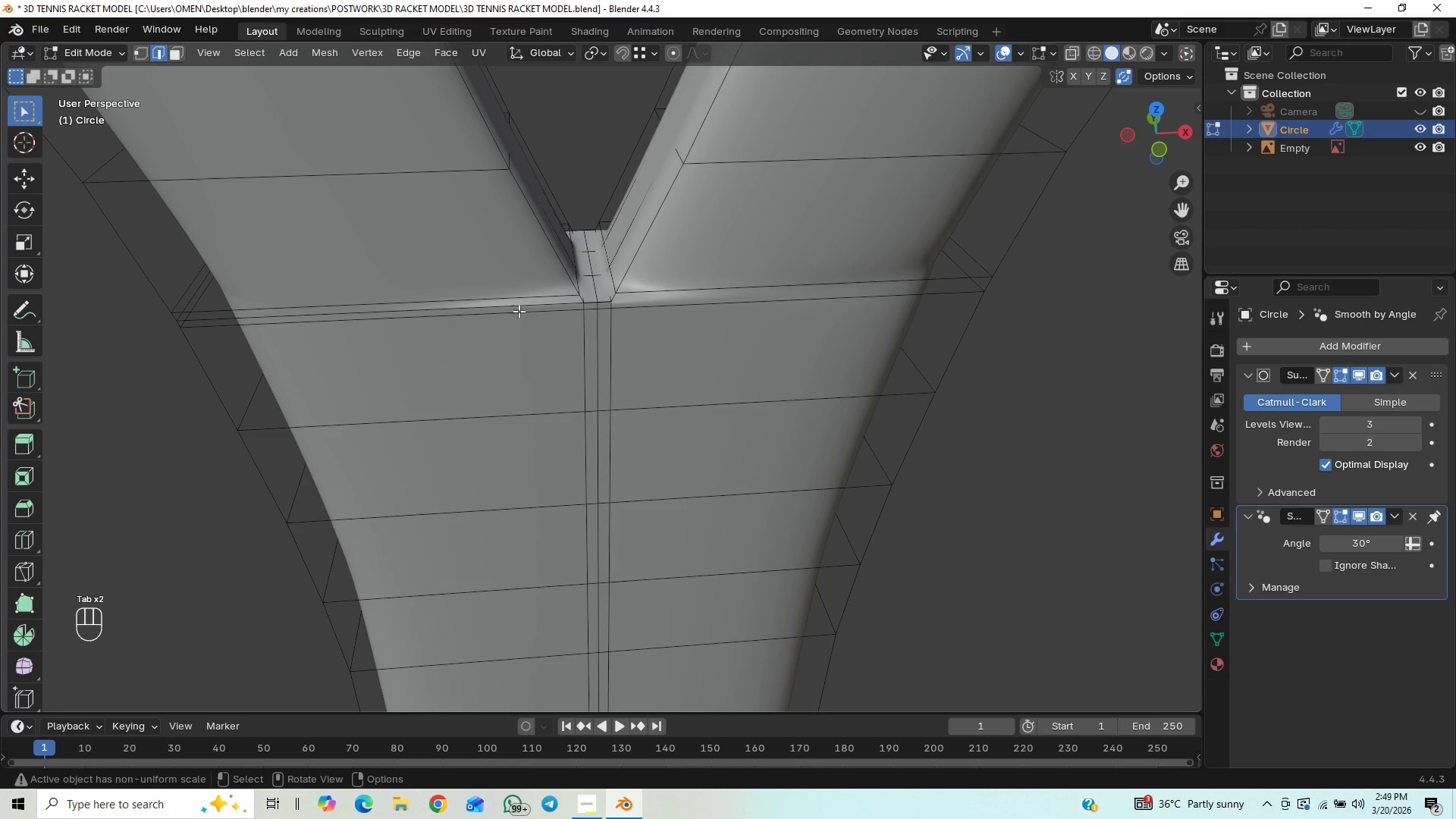 
left_click([523, 301])
 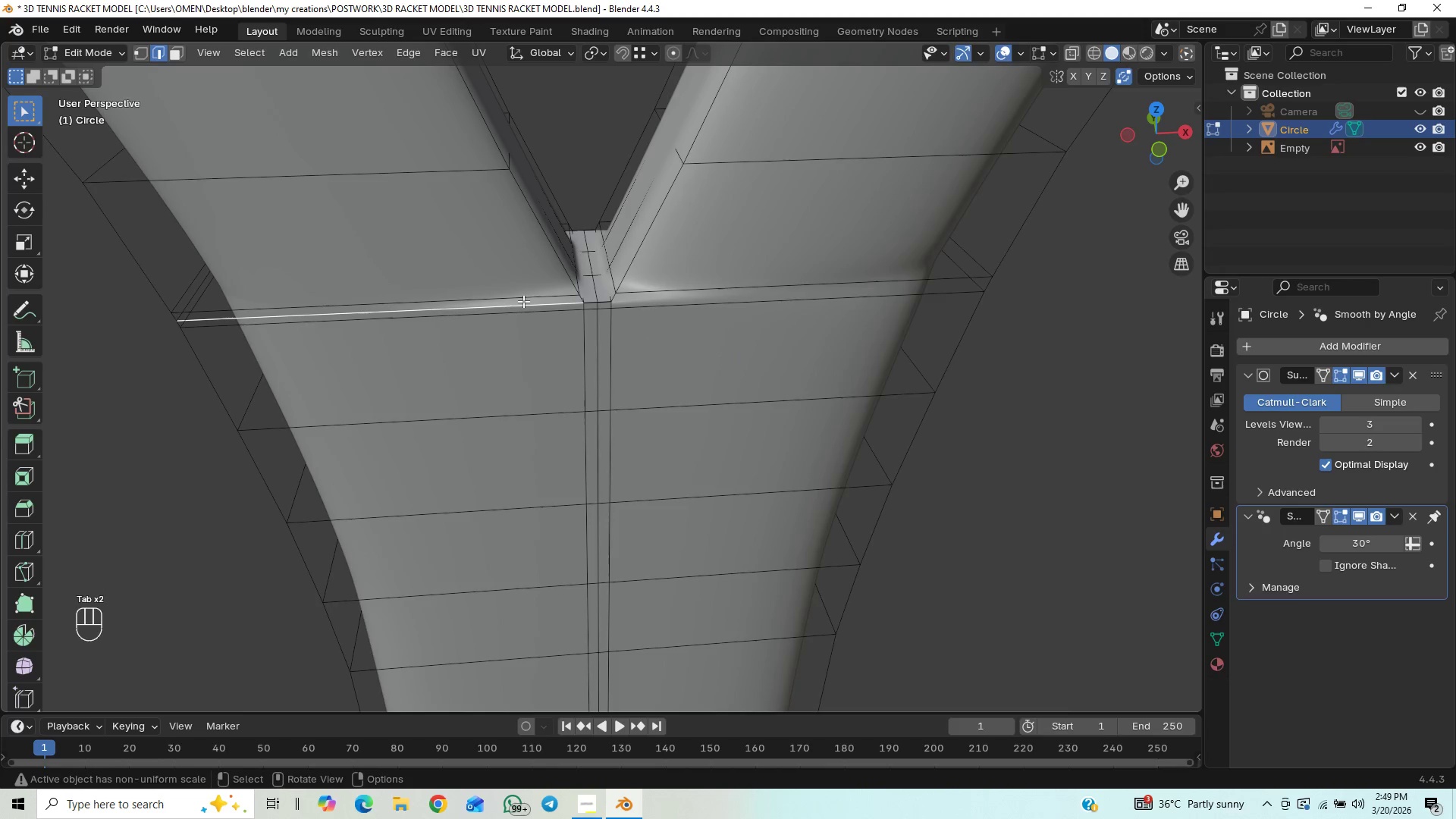 
hold_key(key=ShiftLeft, duration=1.3)
hold_key(key=AltLeft, duration=0.91)
left_click([523, 301])
 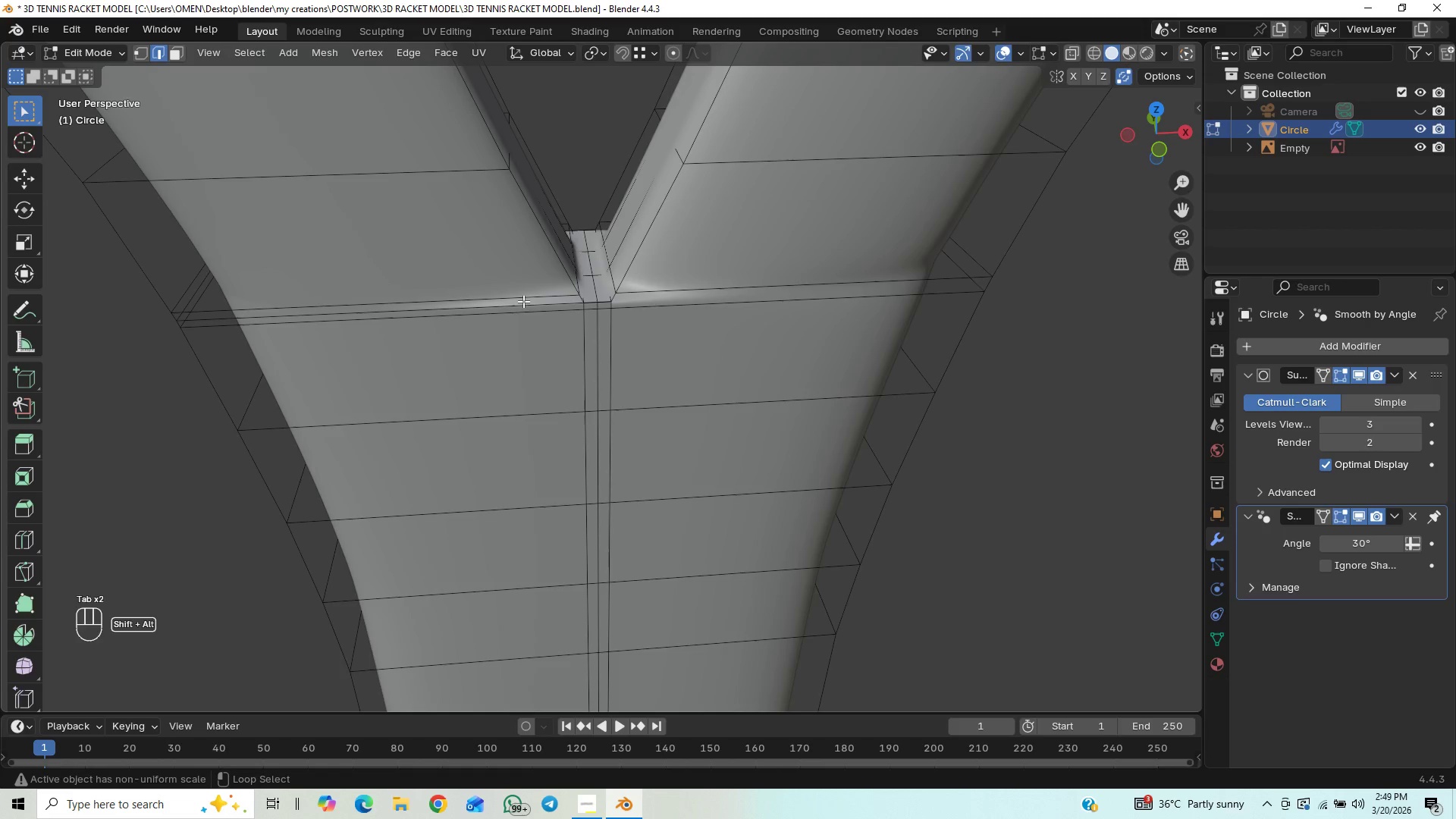 
double_click([523, 301])
 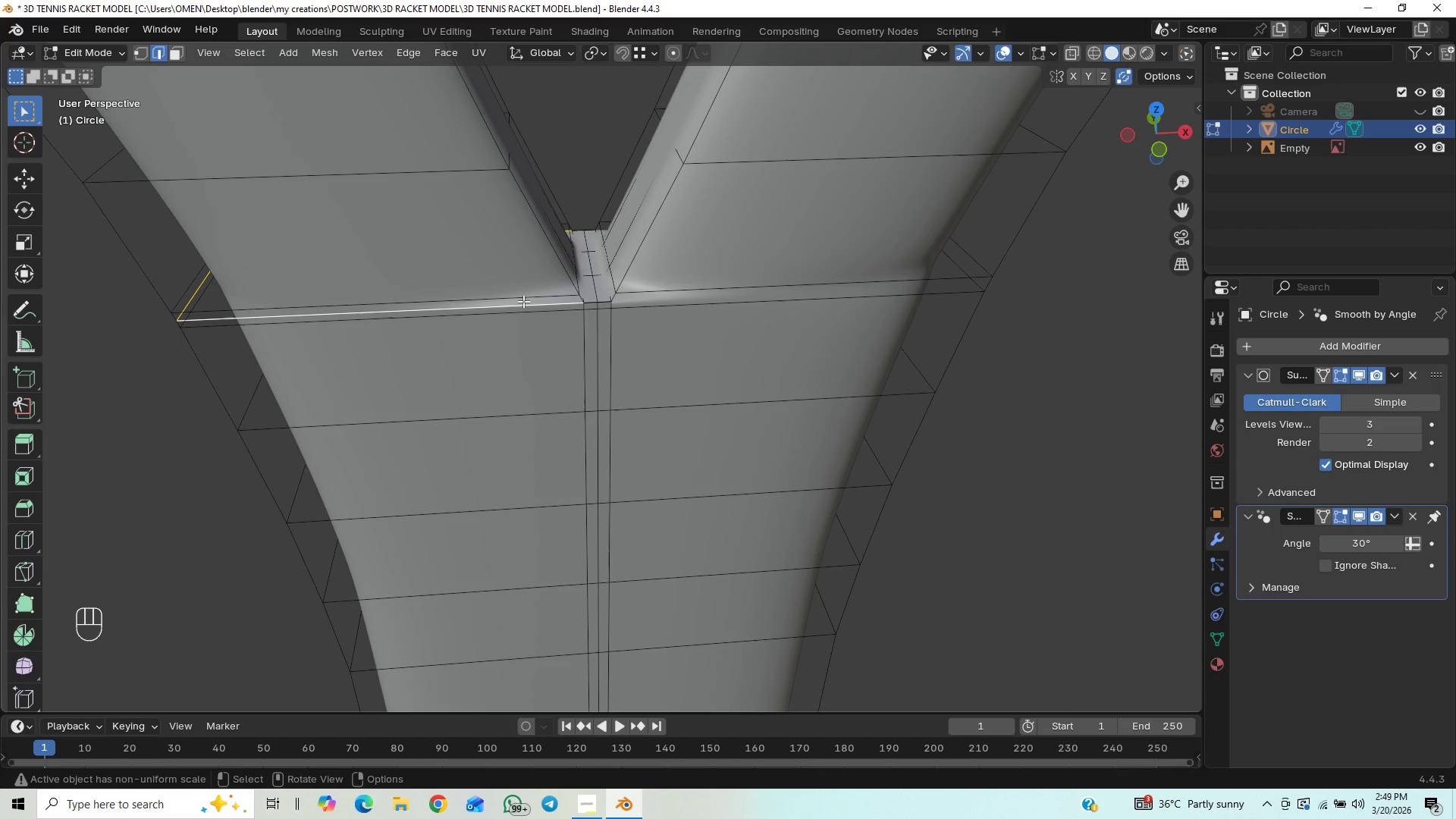 
key(Control+X)
 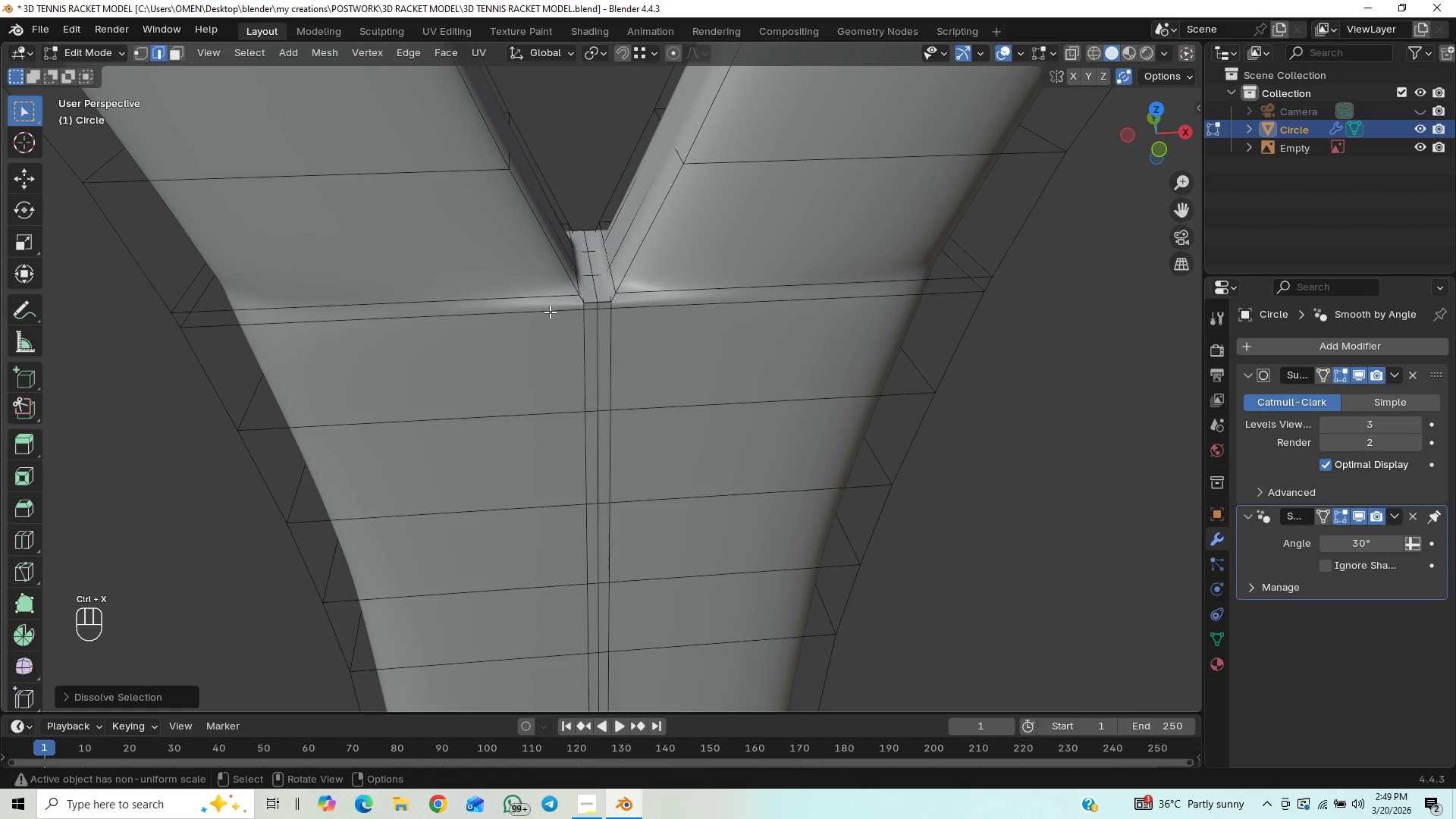 
key(Tab)
 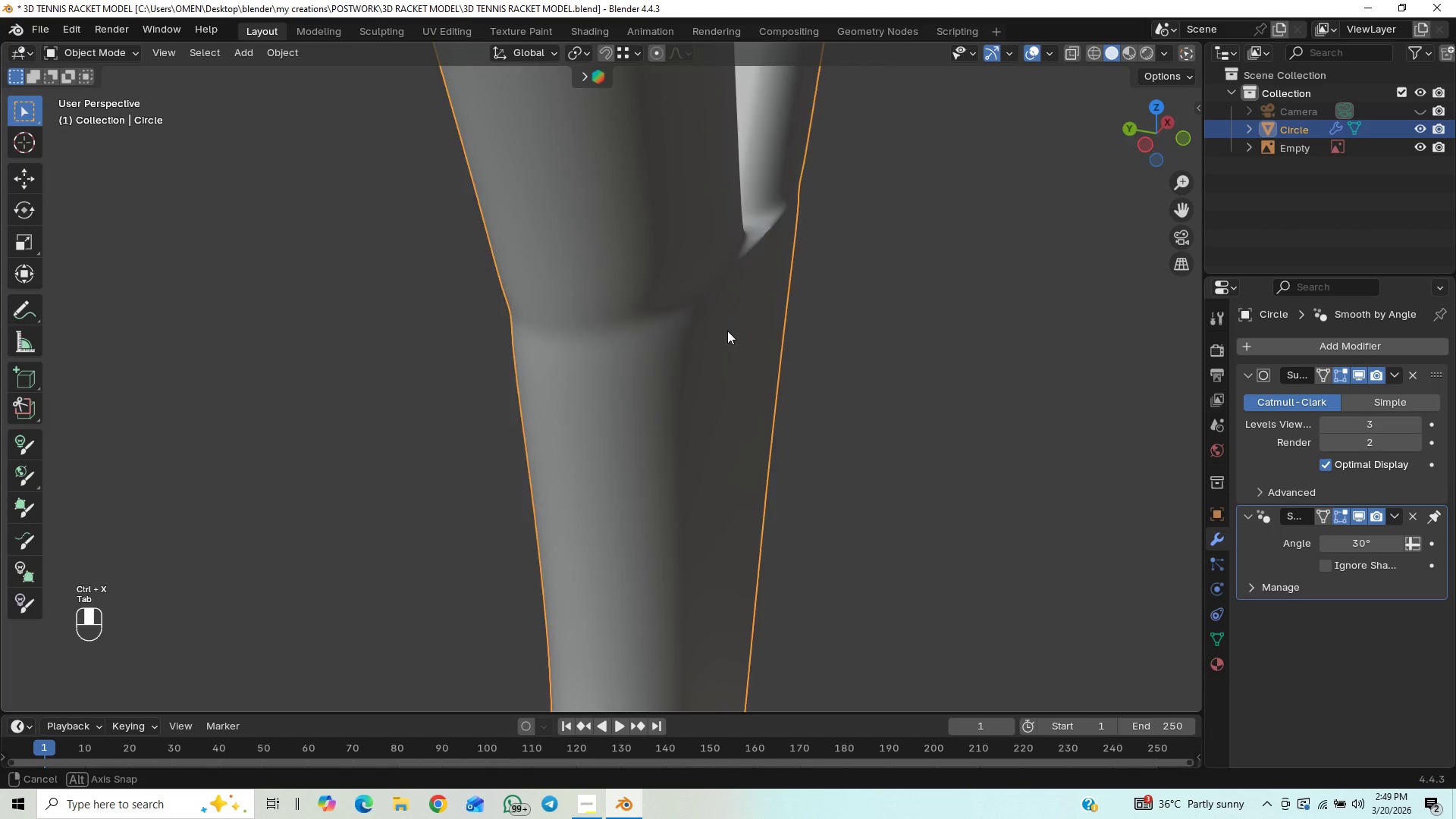 
middle_click([796, 312])
 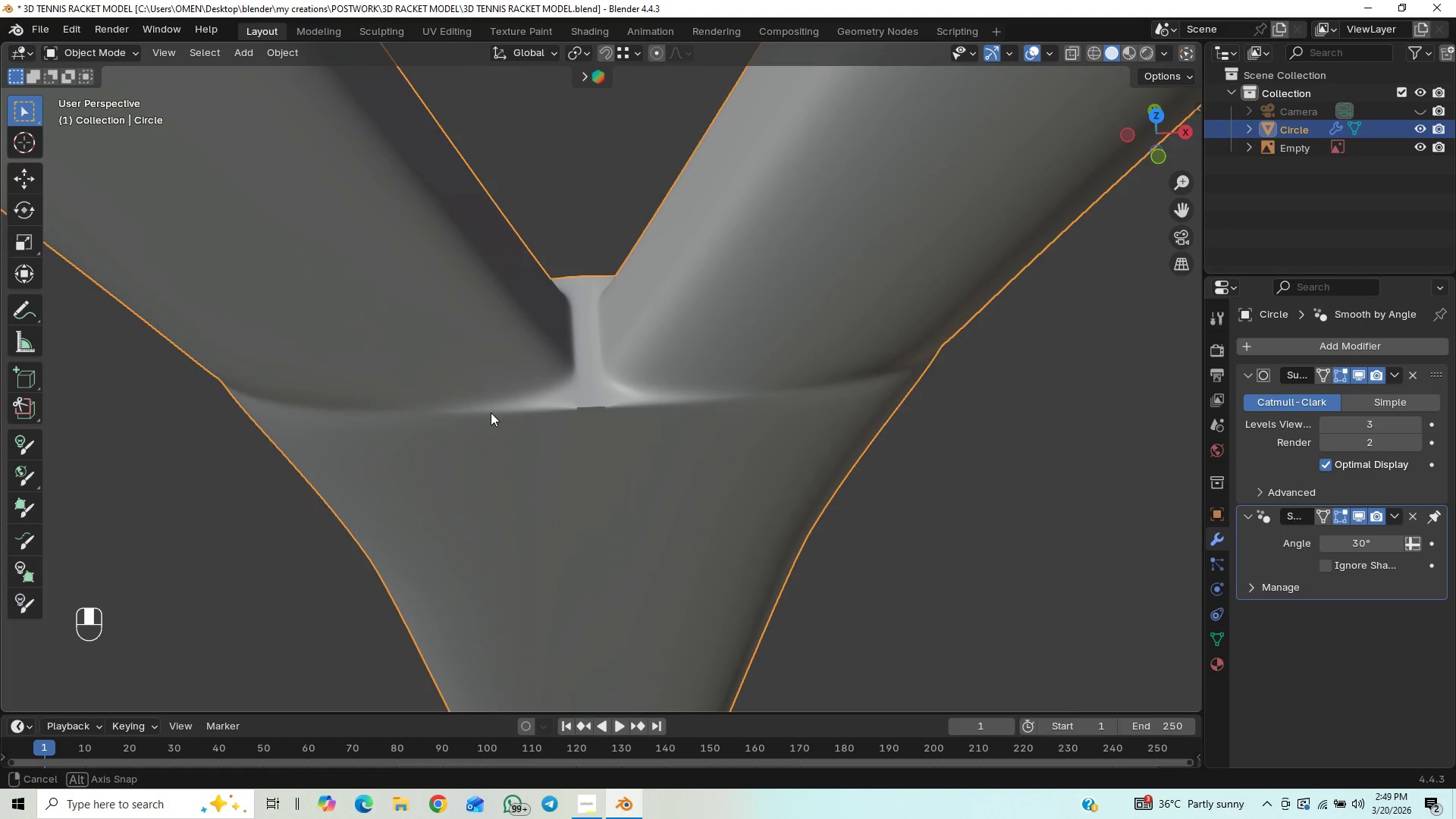 
key(Tab)
 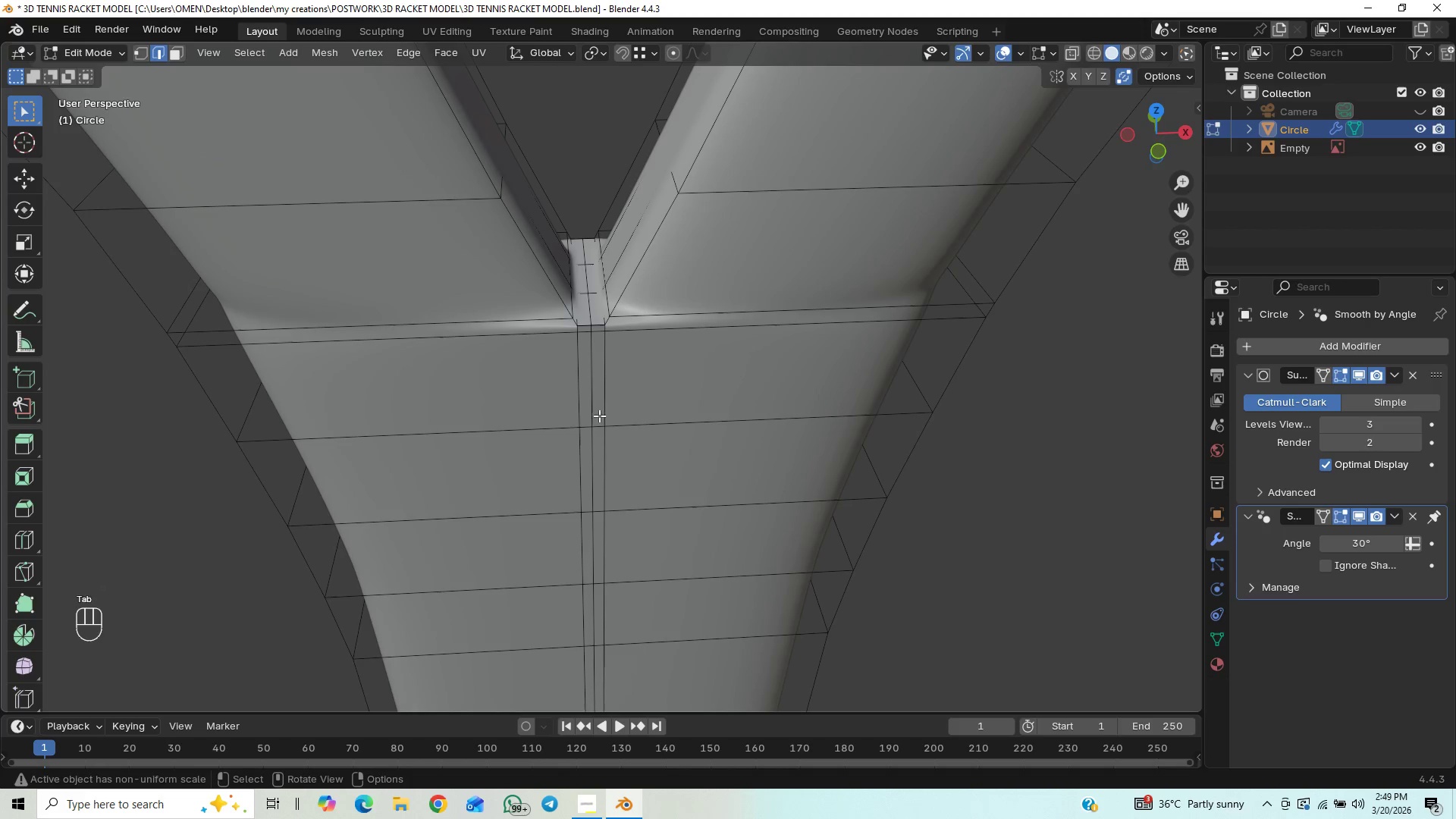 
scroll: coordinate [629, 378], scroll_direction: up, amount: 1.0
 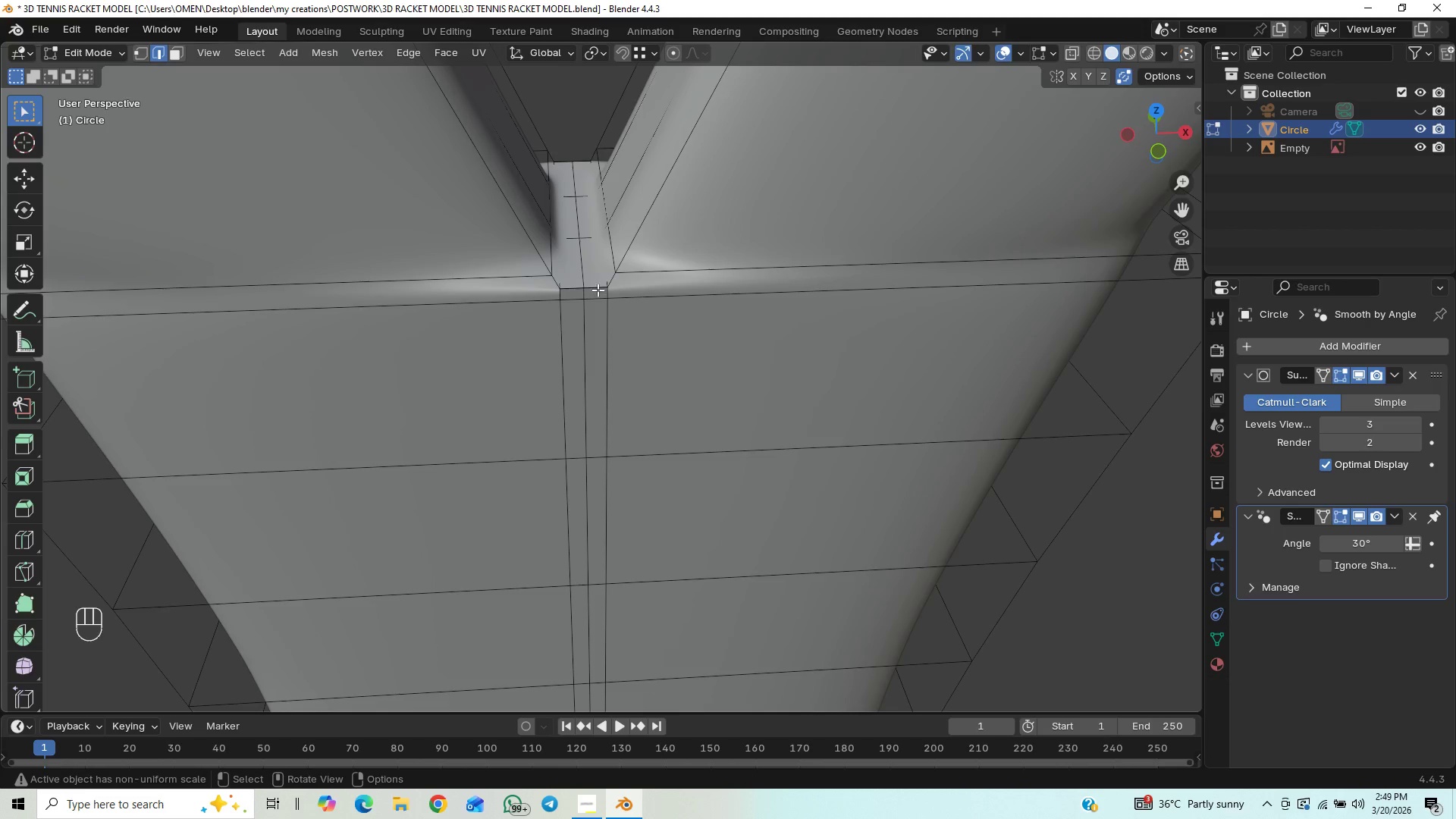 
left_click([1065, 49])
 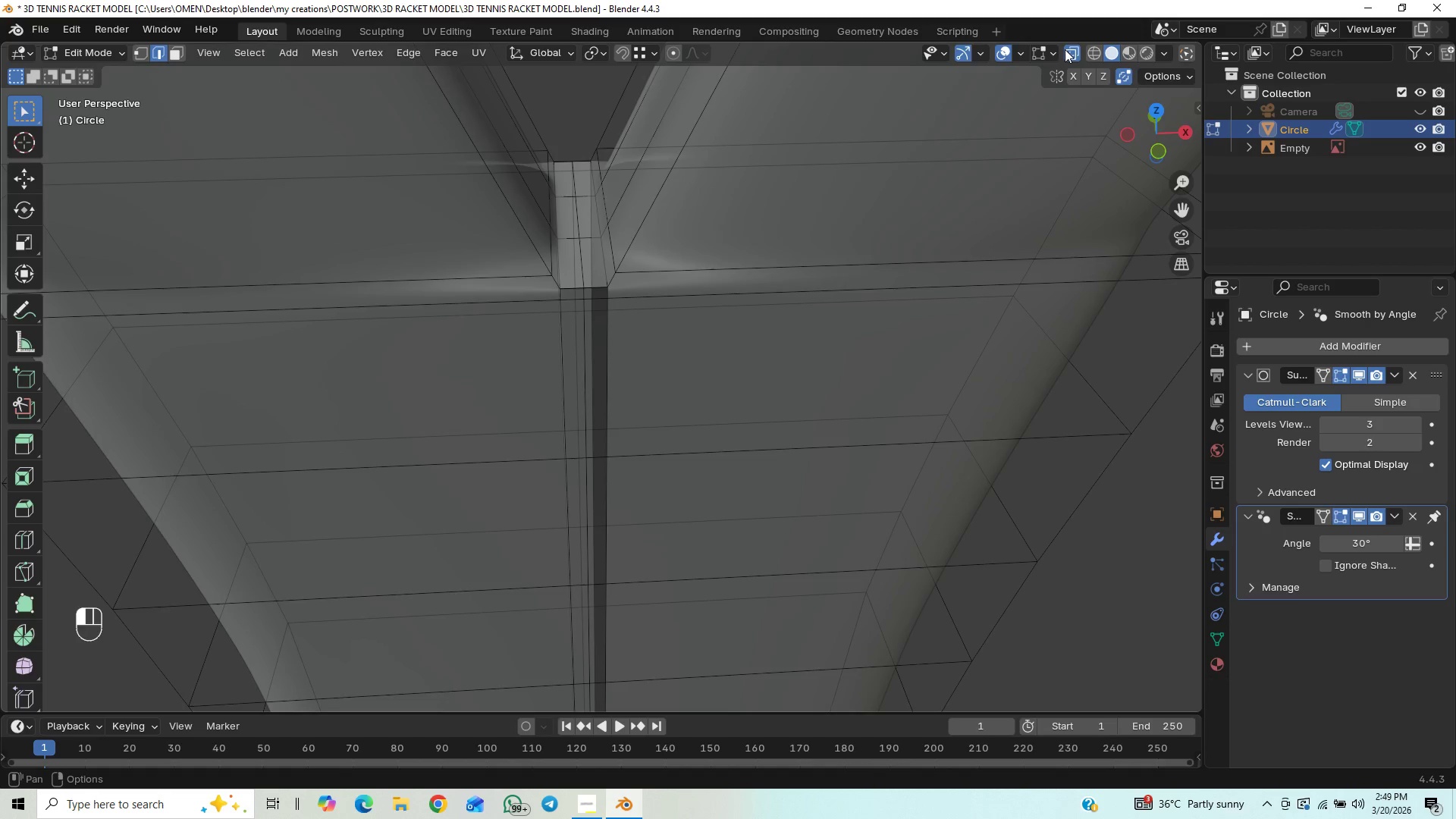 
double_click([1065, 49])
 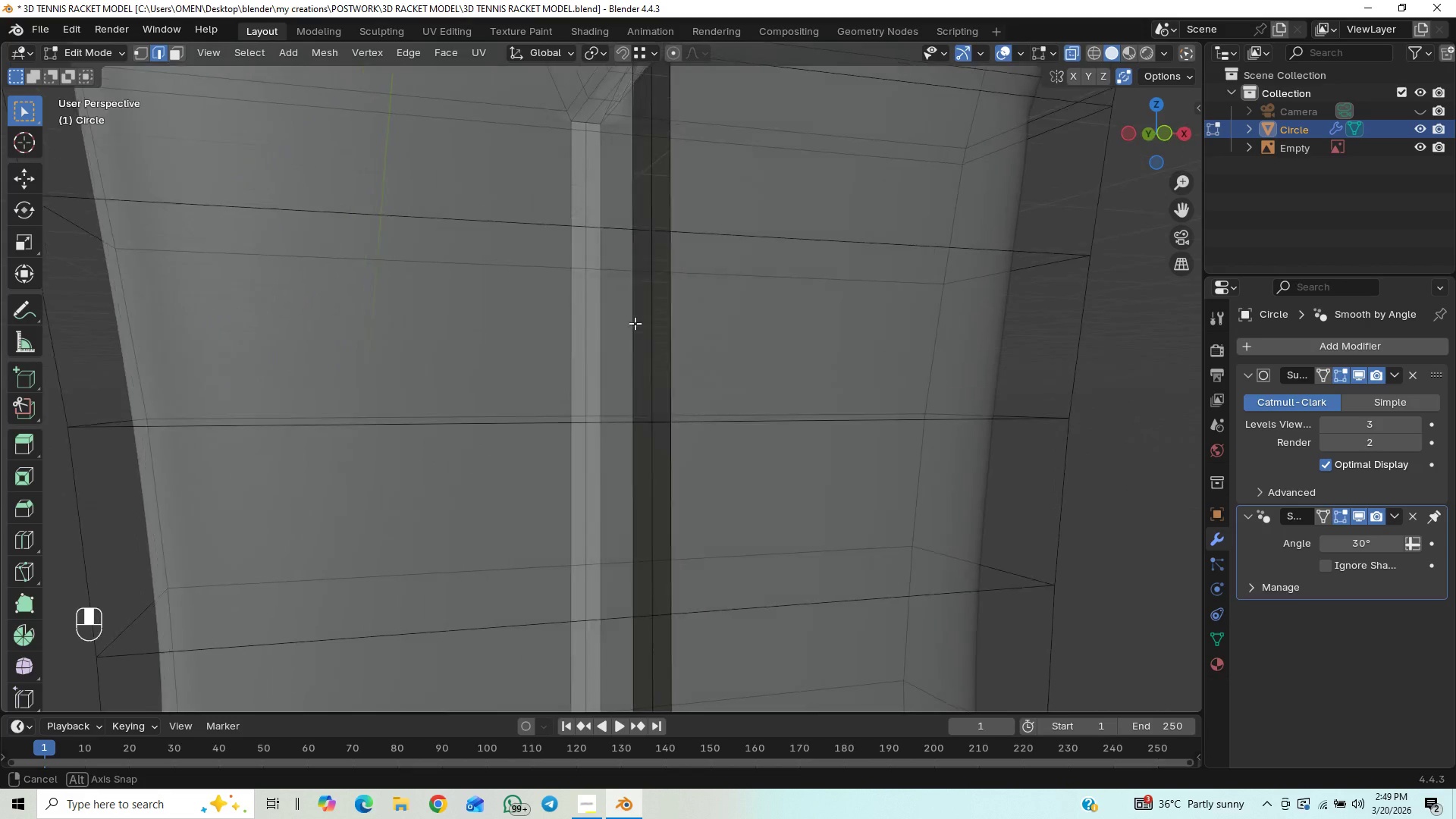 
key(3)
 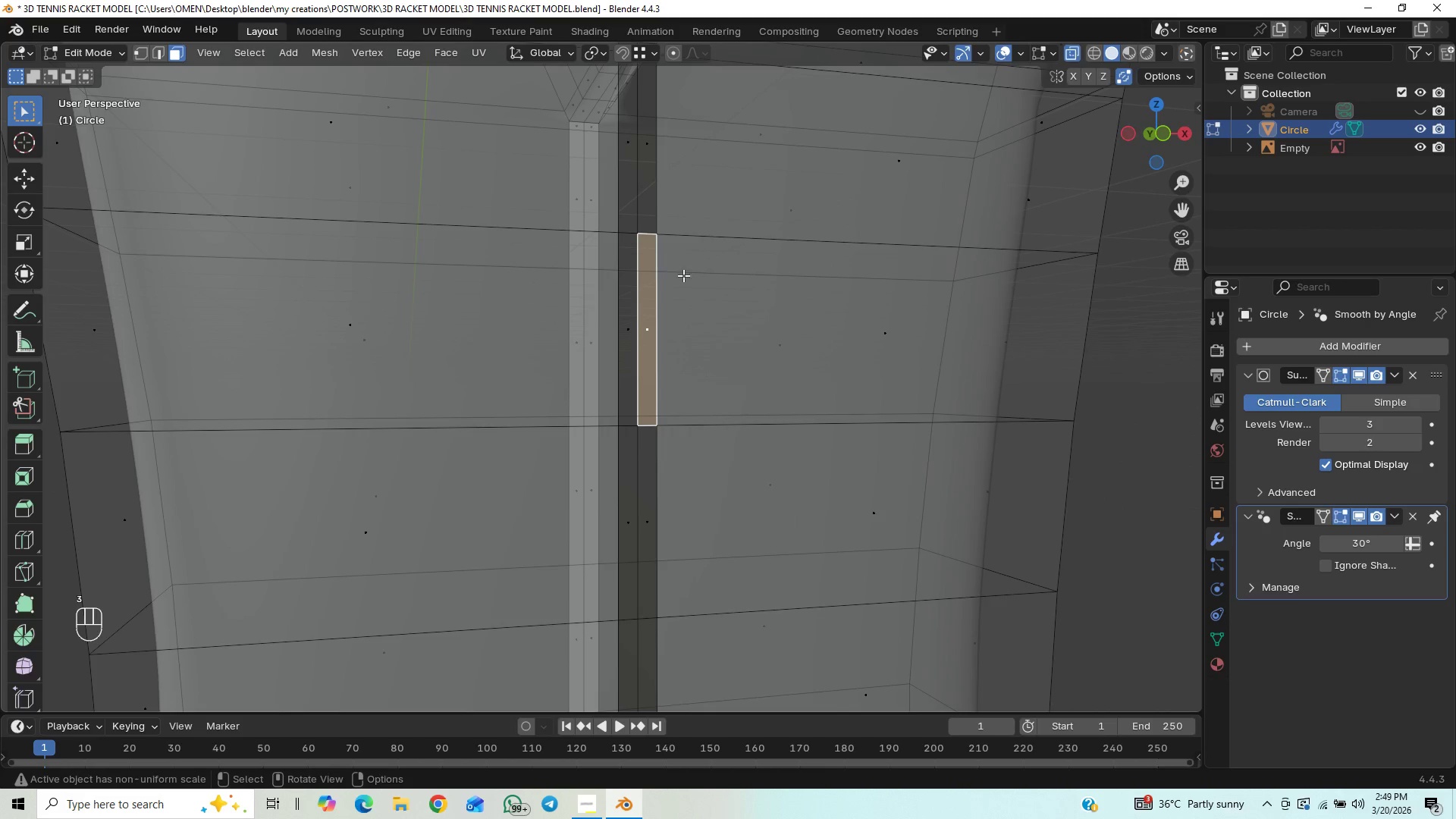 
key(1)
 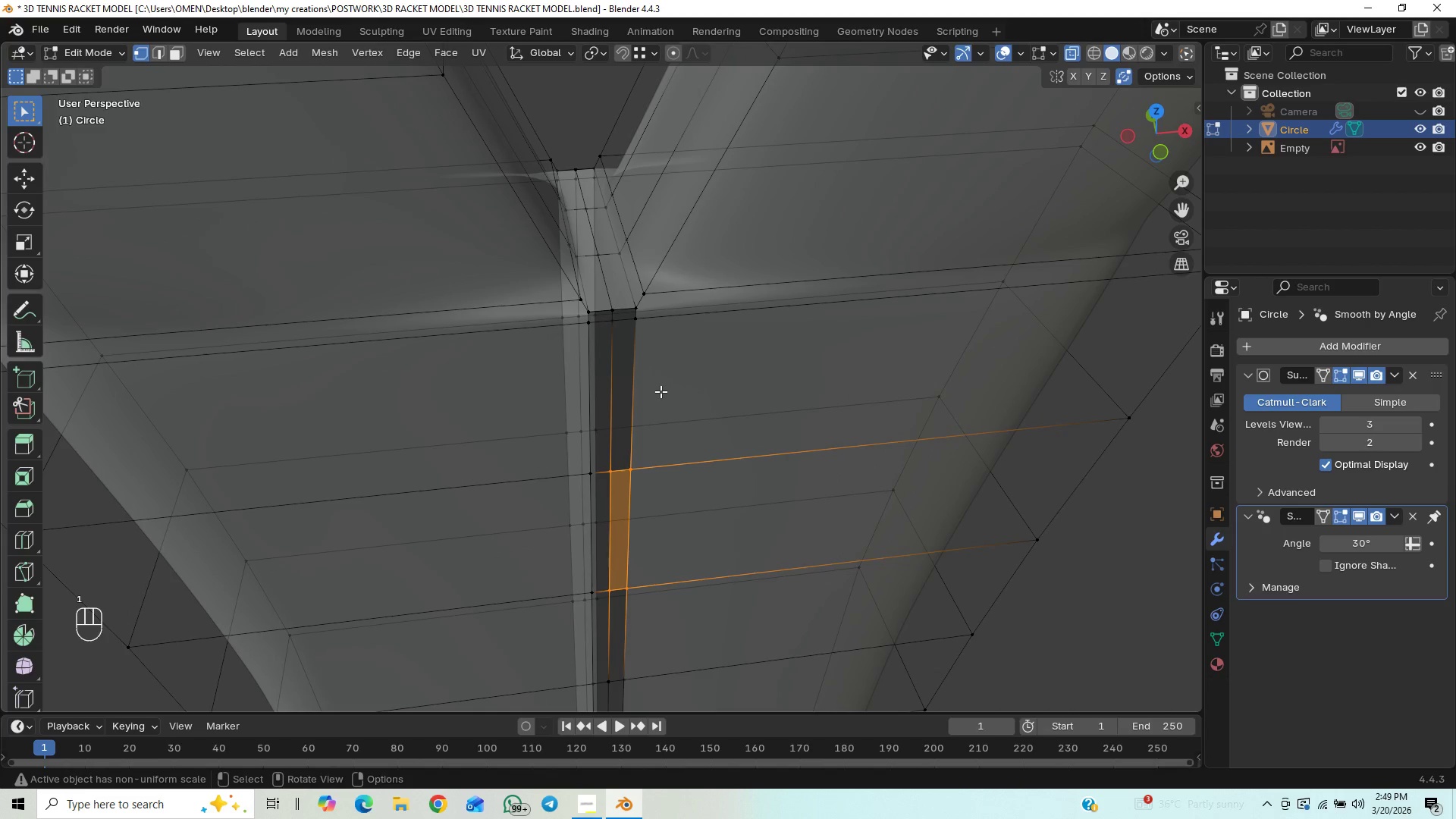 
key(2)
 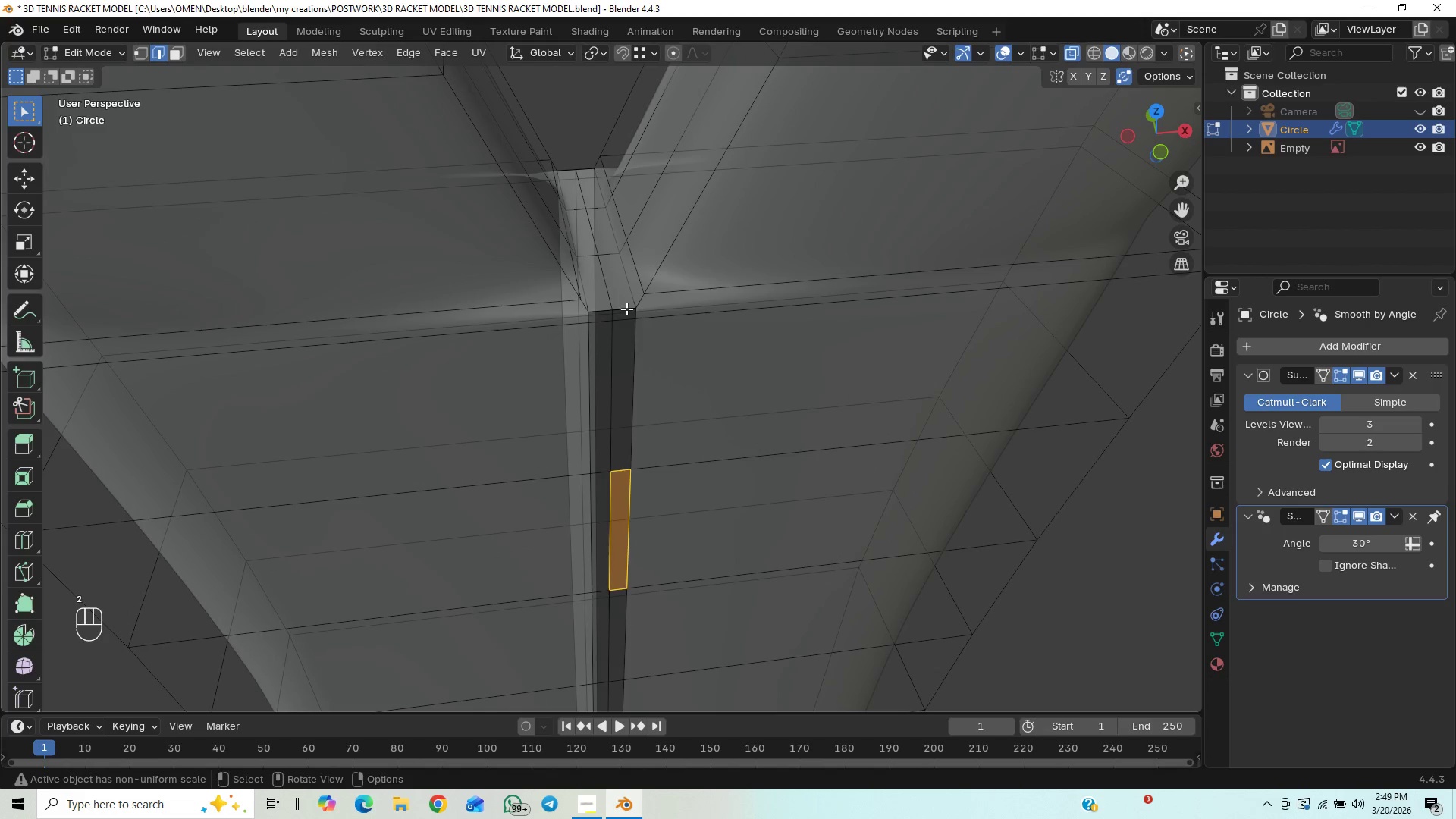 
hold_key(key=ControlLeft, duration=1.08)
left_click([601, 307])
 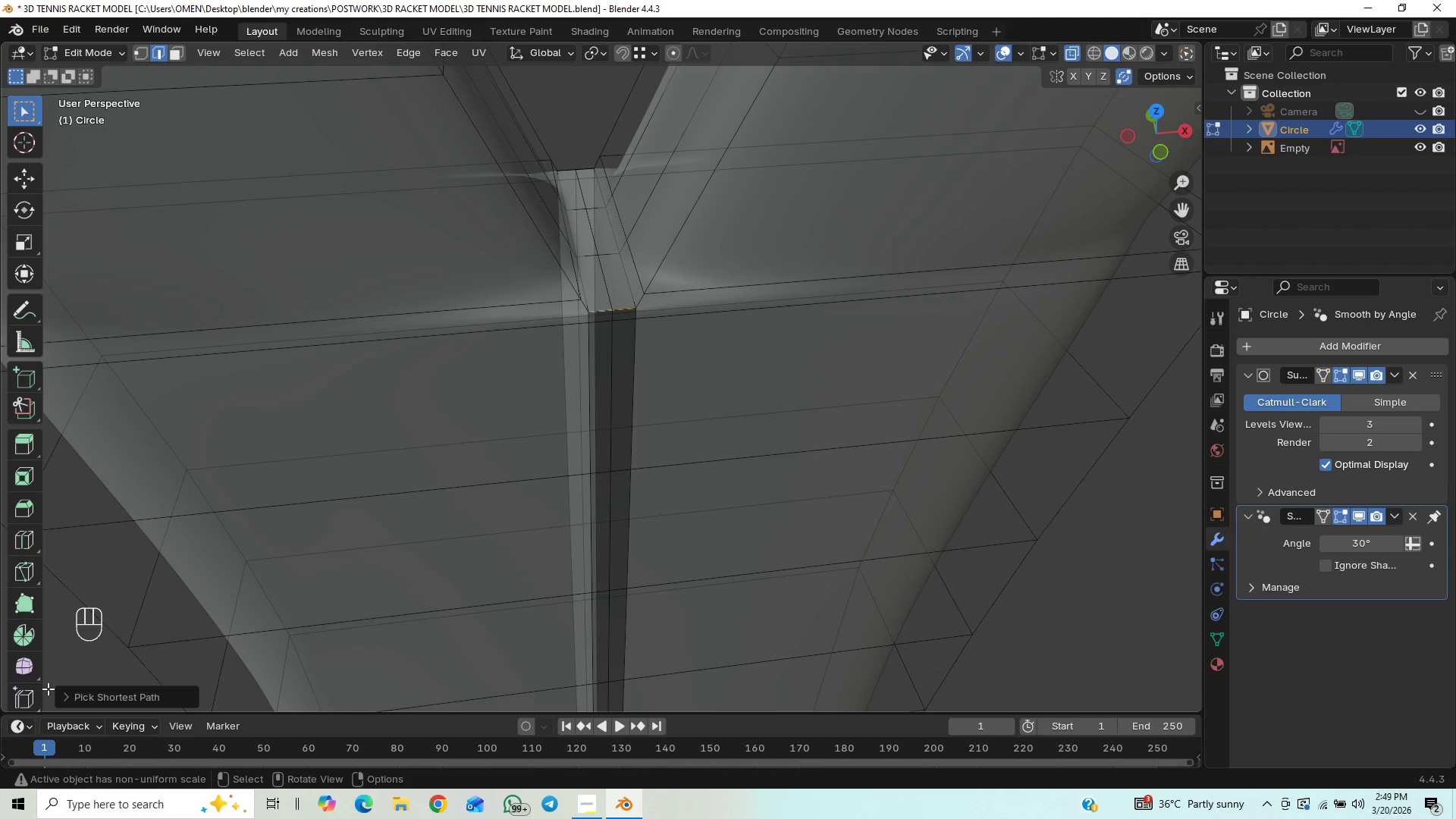 
left_click([63, 703])
 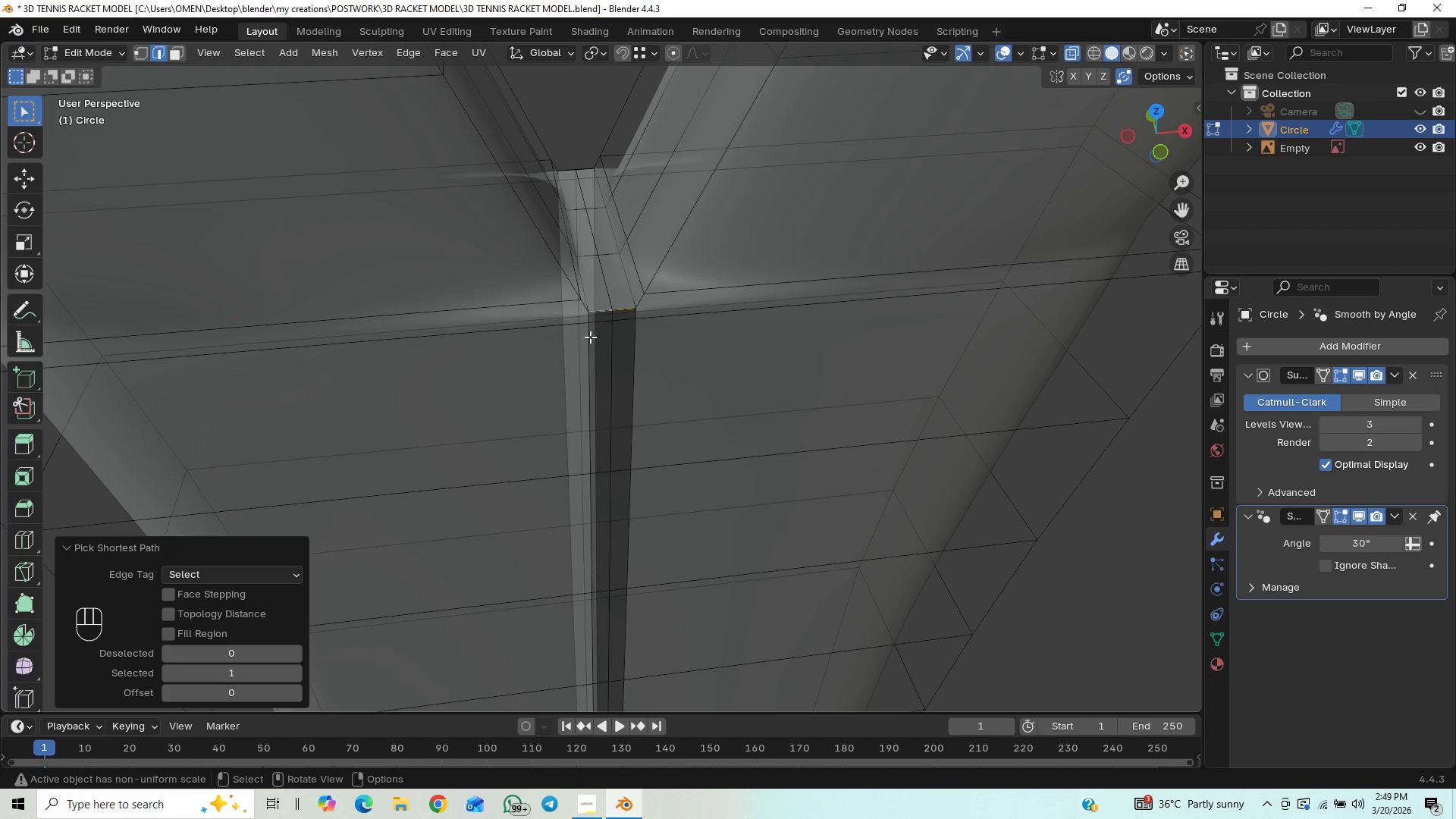 
left_click([626, 312])
 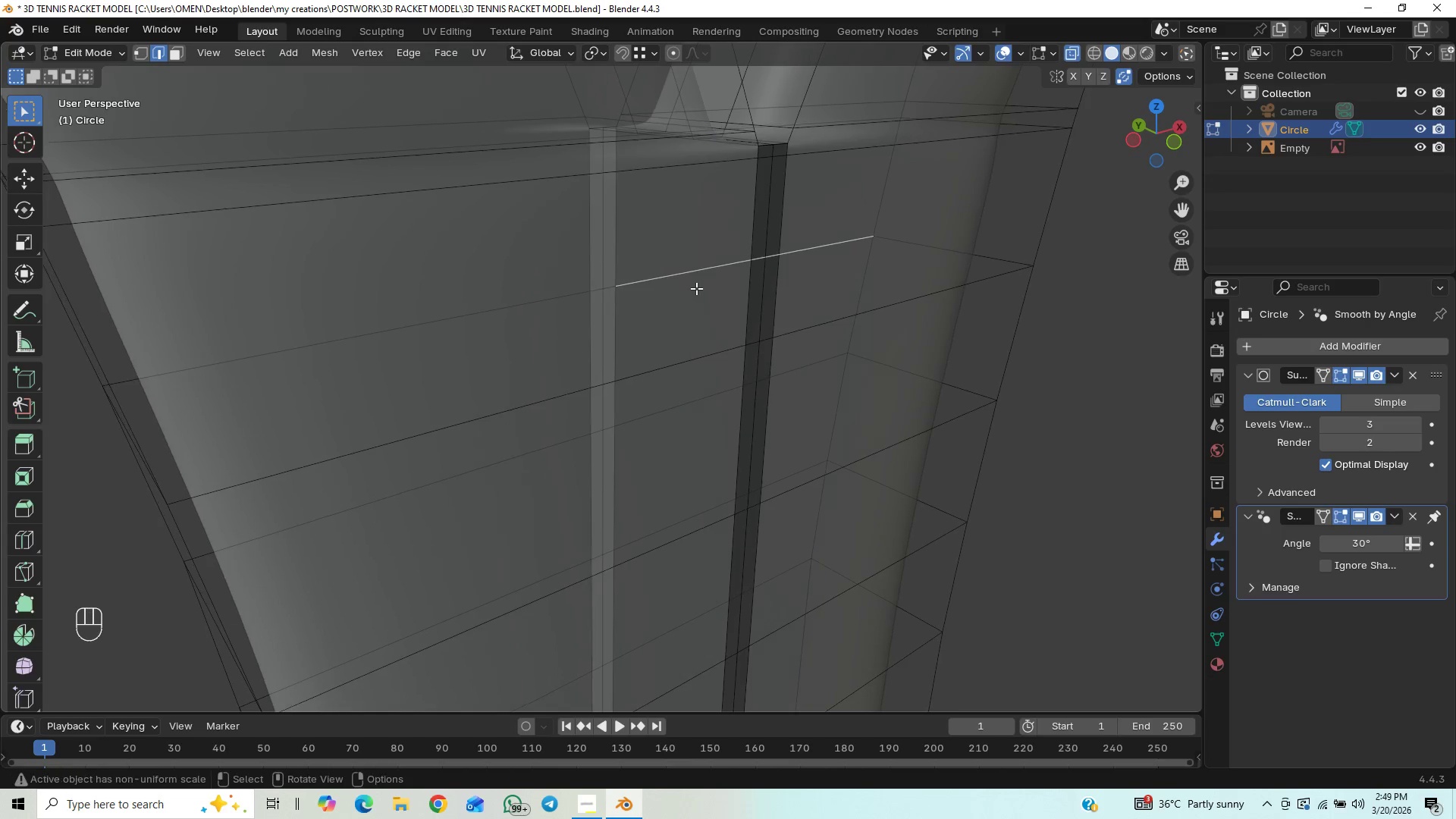 
hold_key(key=ShiftLeft, duration=0.78)
scroll: coordinate [714, 249], scroll_direction: up, amount: 2.0
 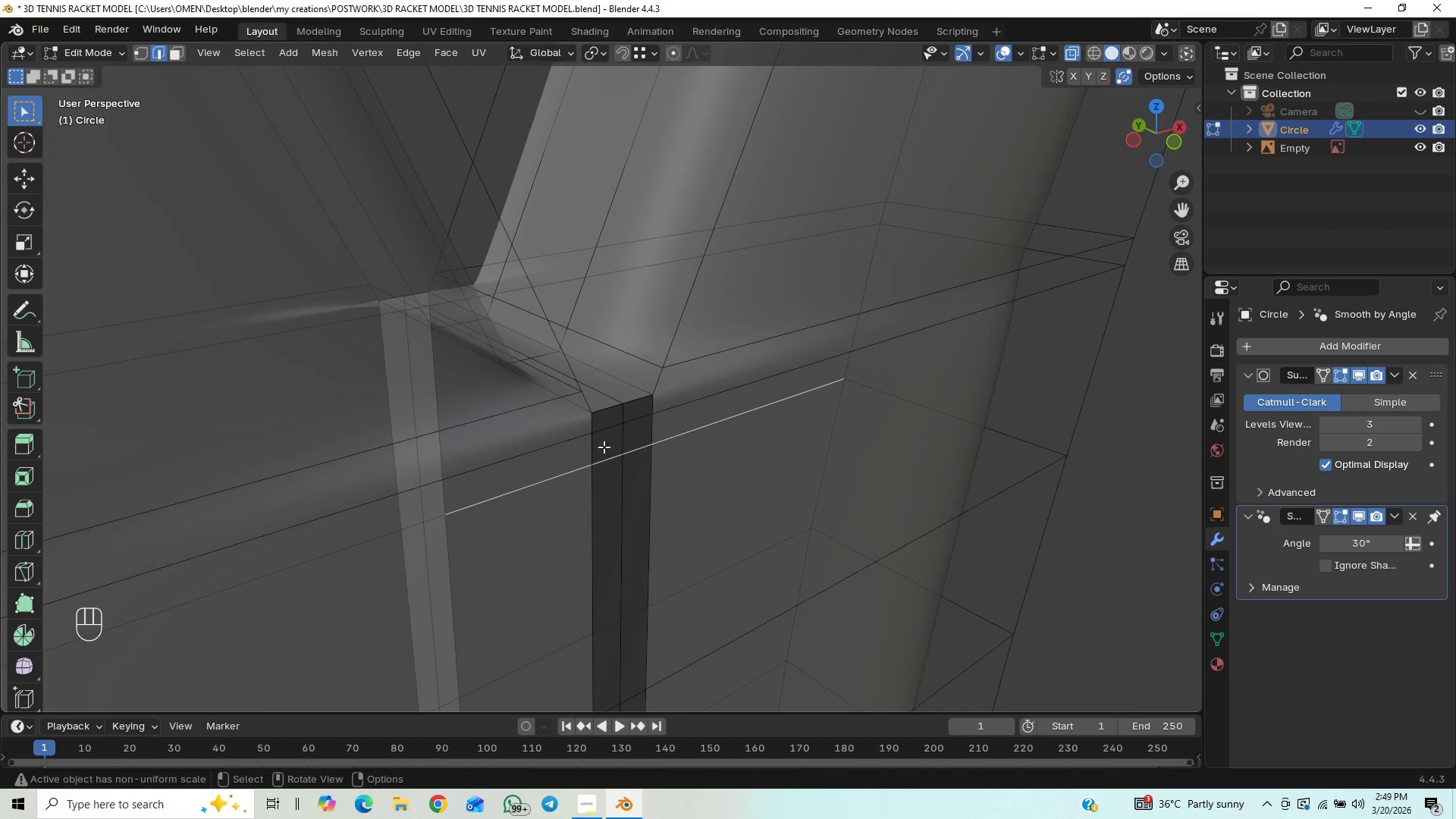 
left_click([632, 398])
 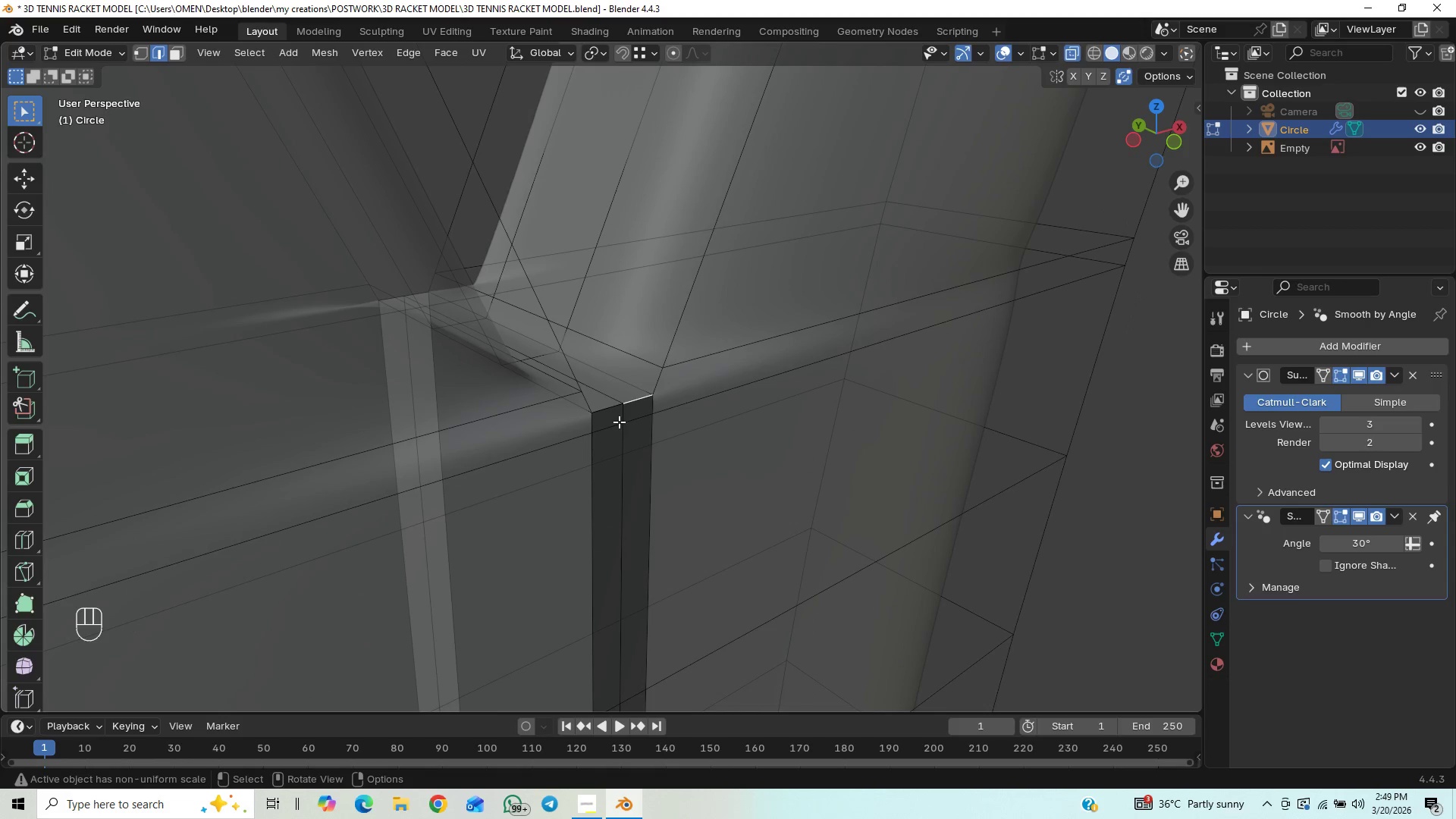 
hold_key(key=ShiftLeft, duration=0.66)
left_click([611, 413])
 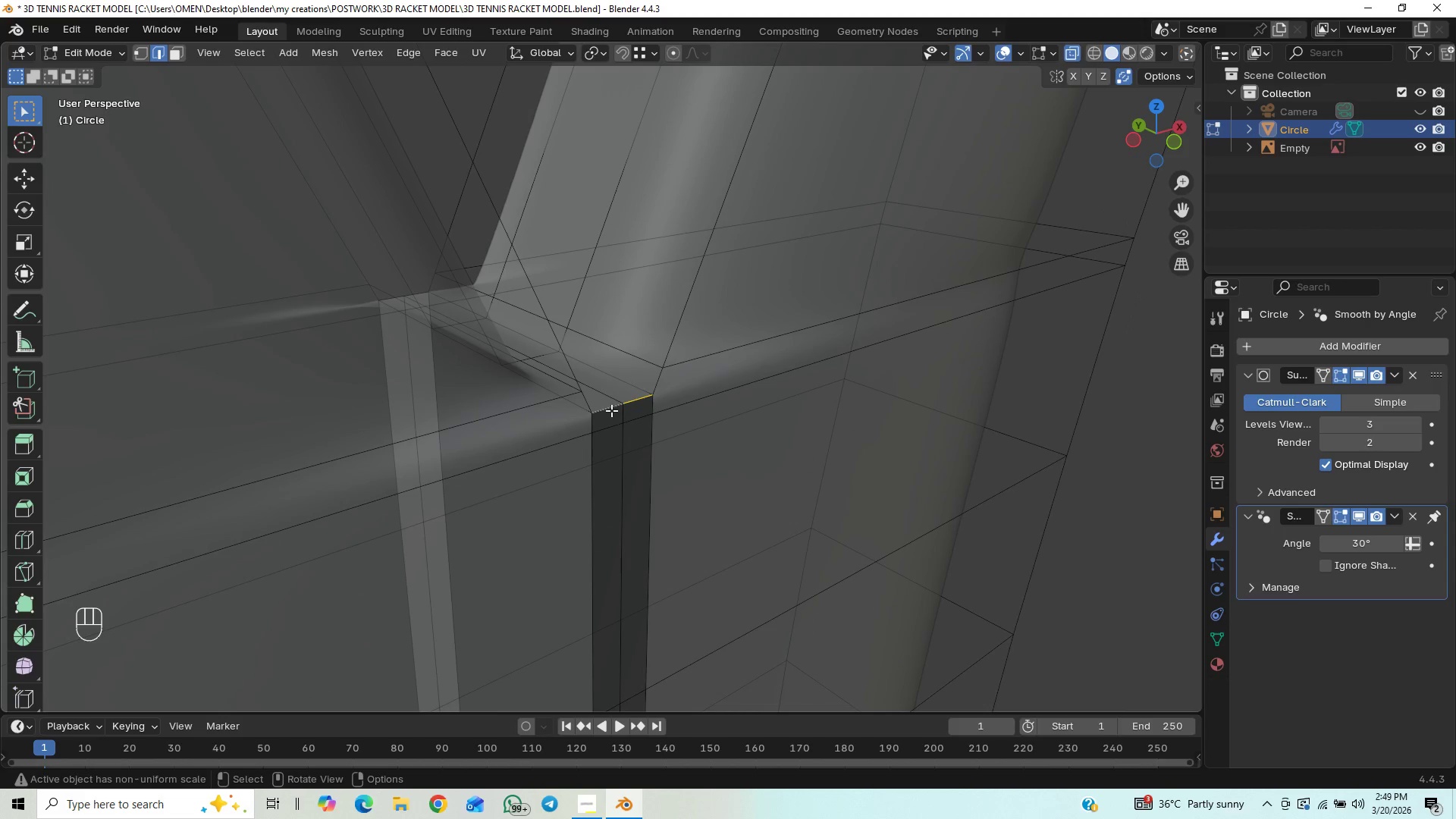 
left_click([629, 403])
 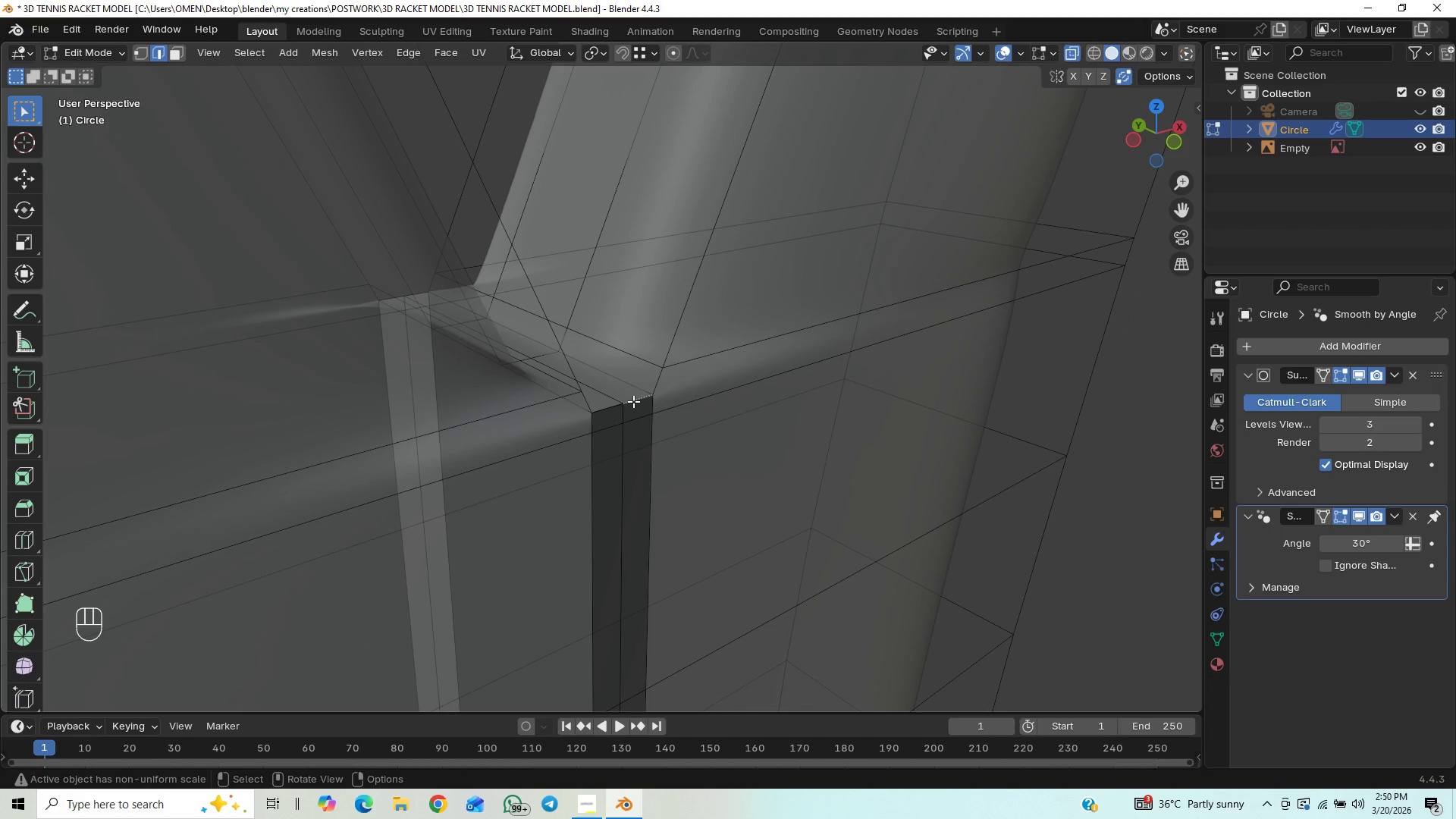 
hold_key(key=ShiftLeft, duration=0.95)
 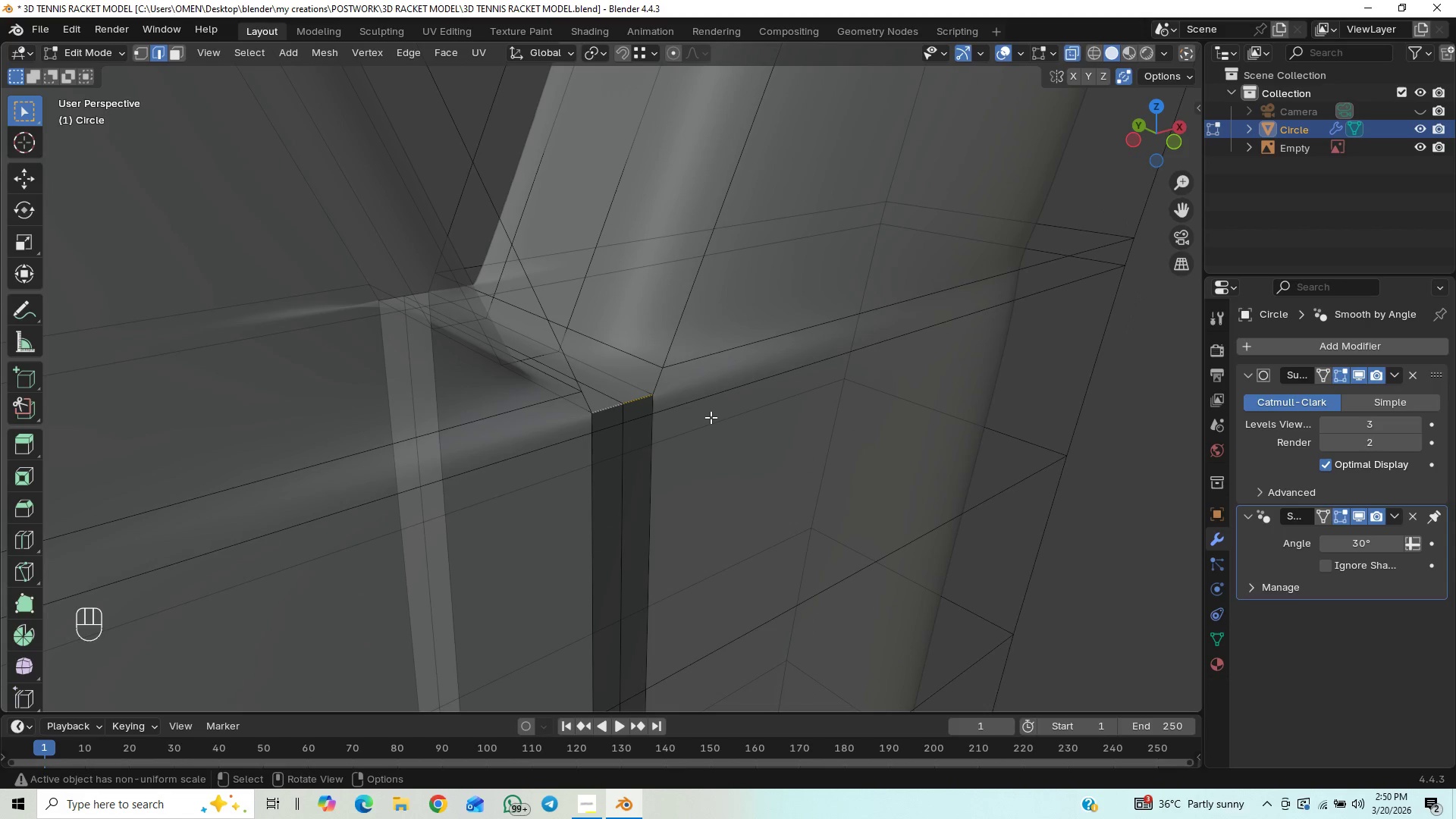 
hold_key(key=ControlLeft, duration=1.5)
 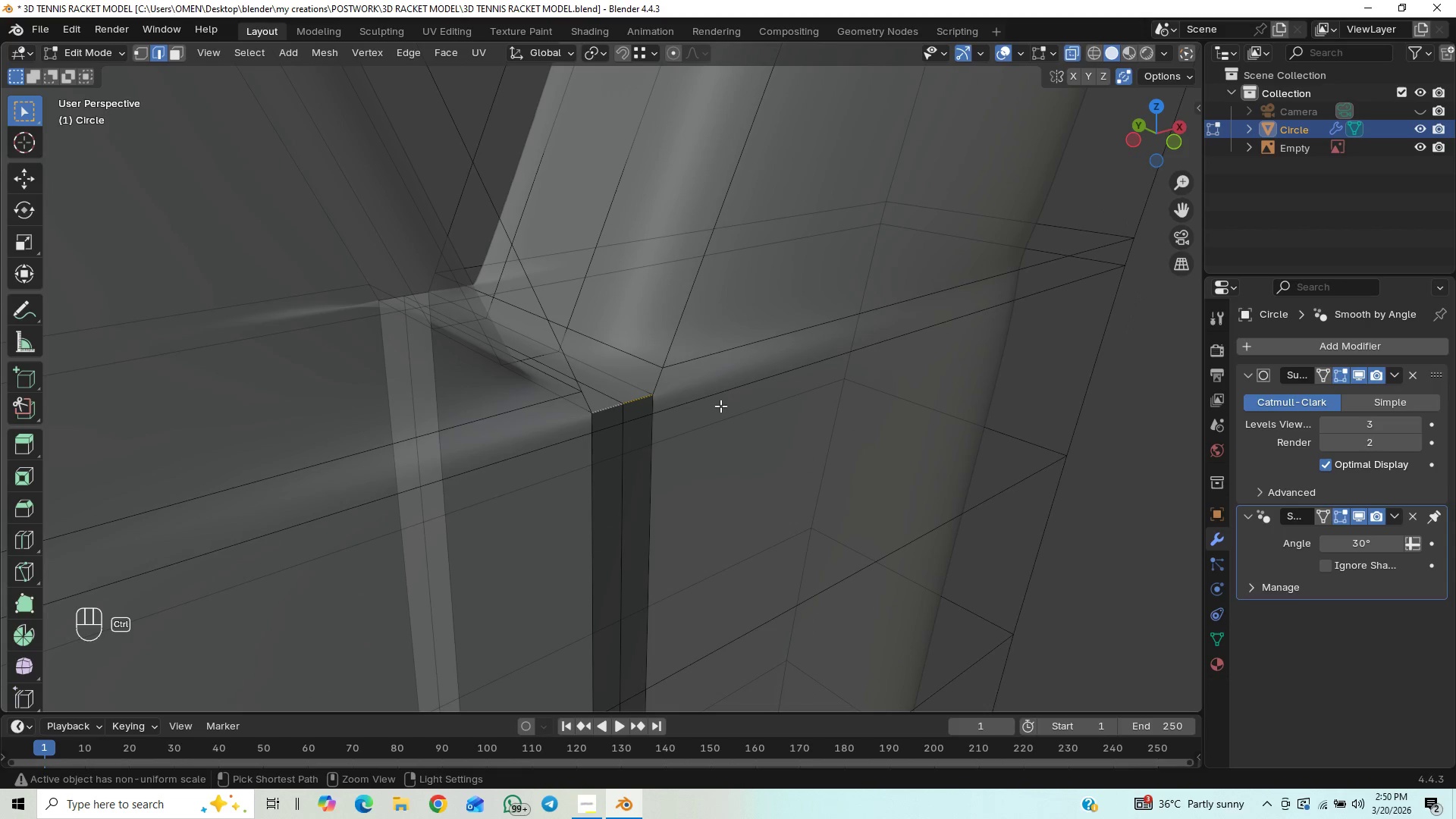 
hold_key(key=ControlLeft, duration=0.89)
 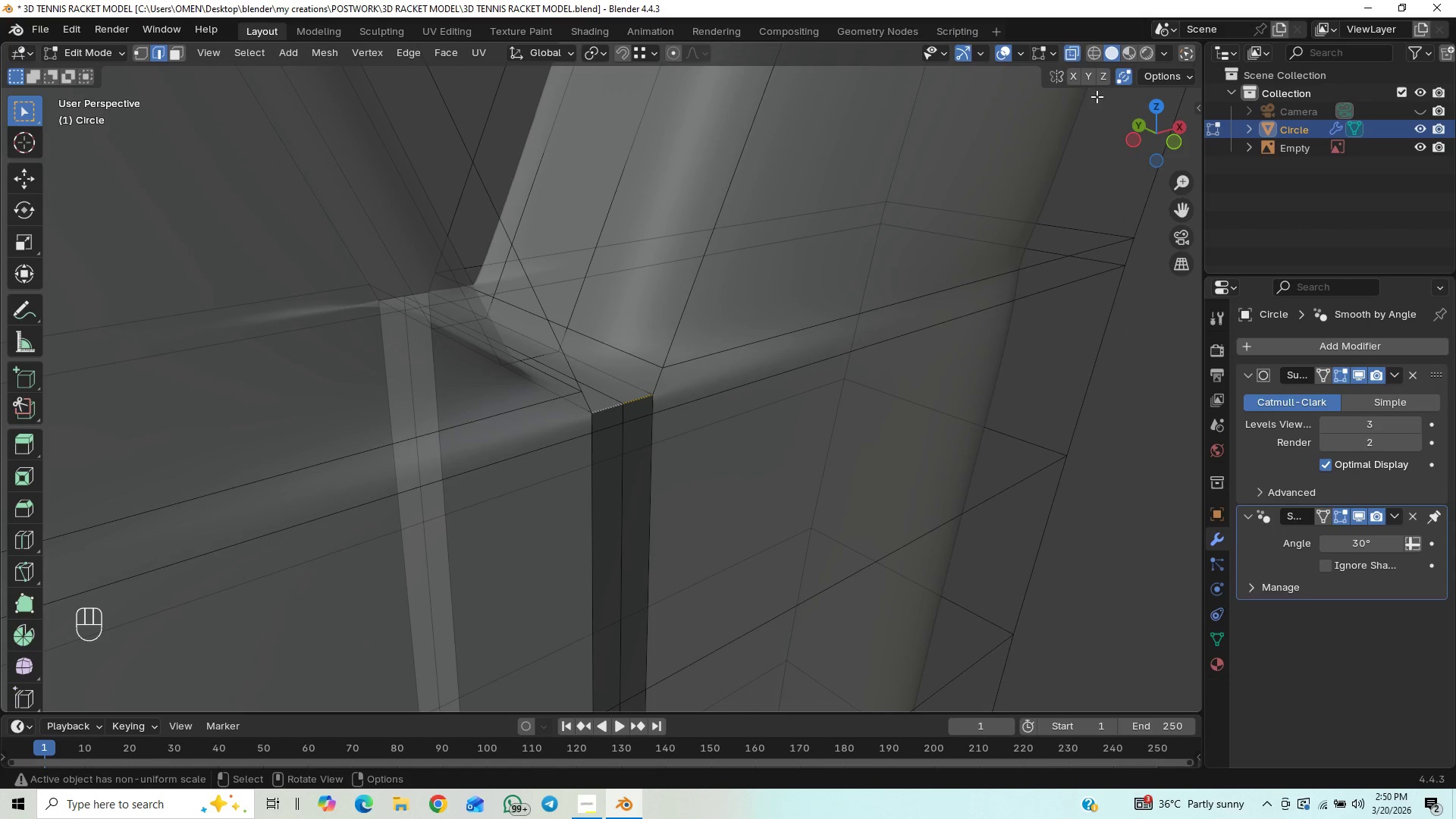 
mouse_move([1090, 108])
 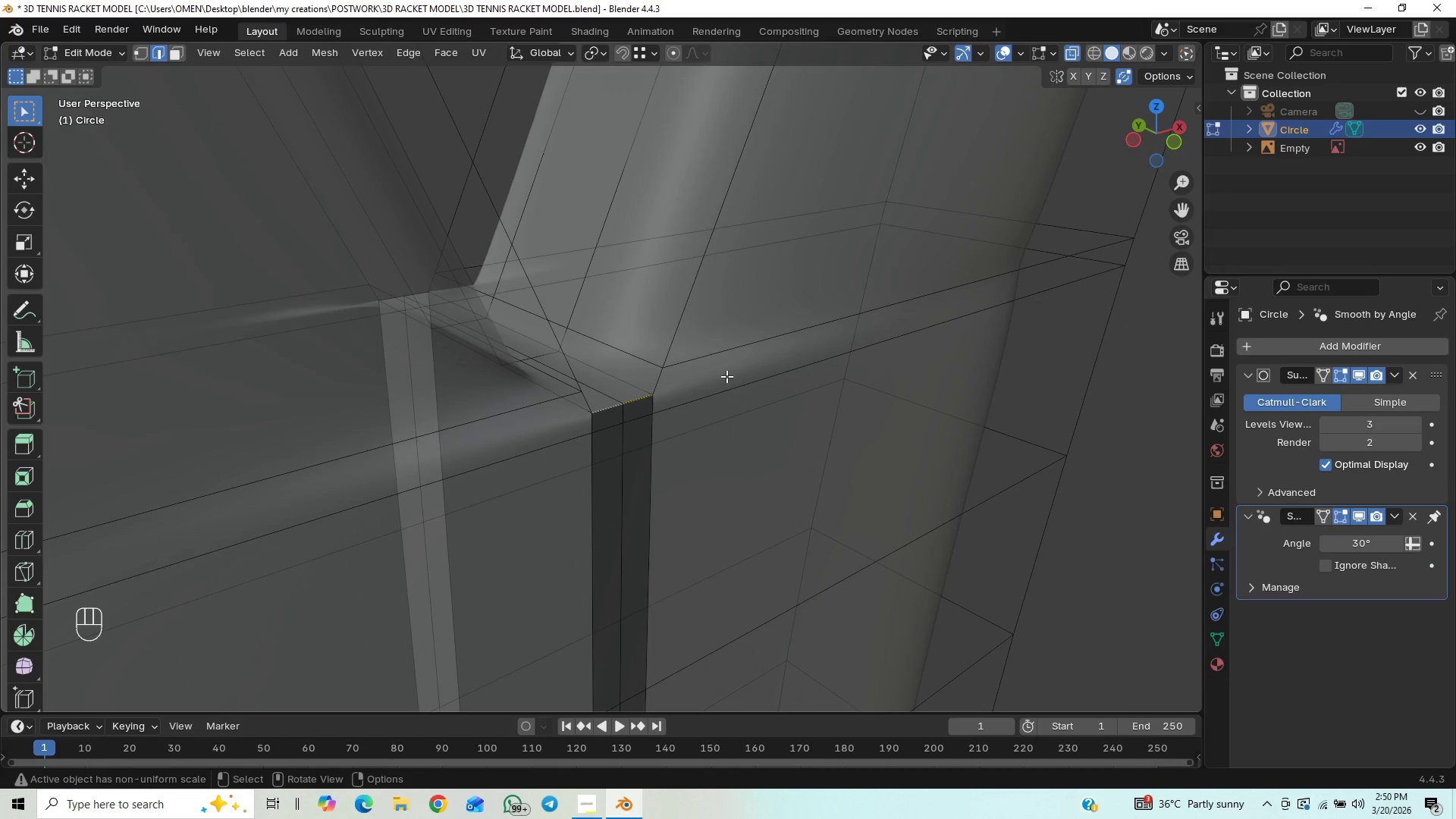 
key(Control+X)
 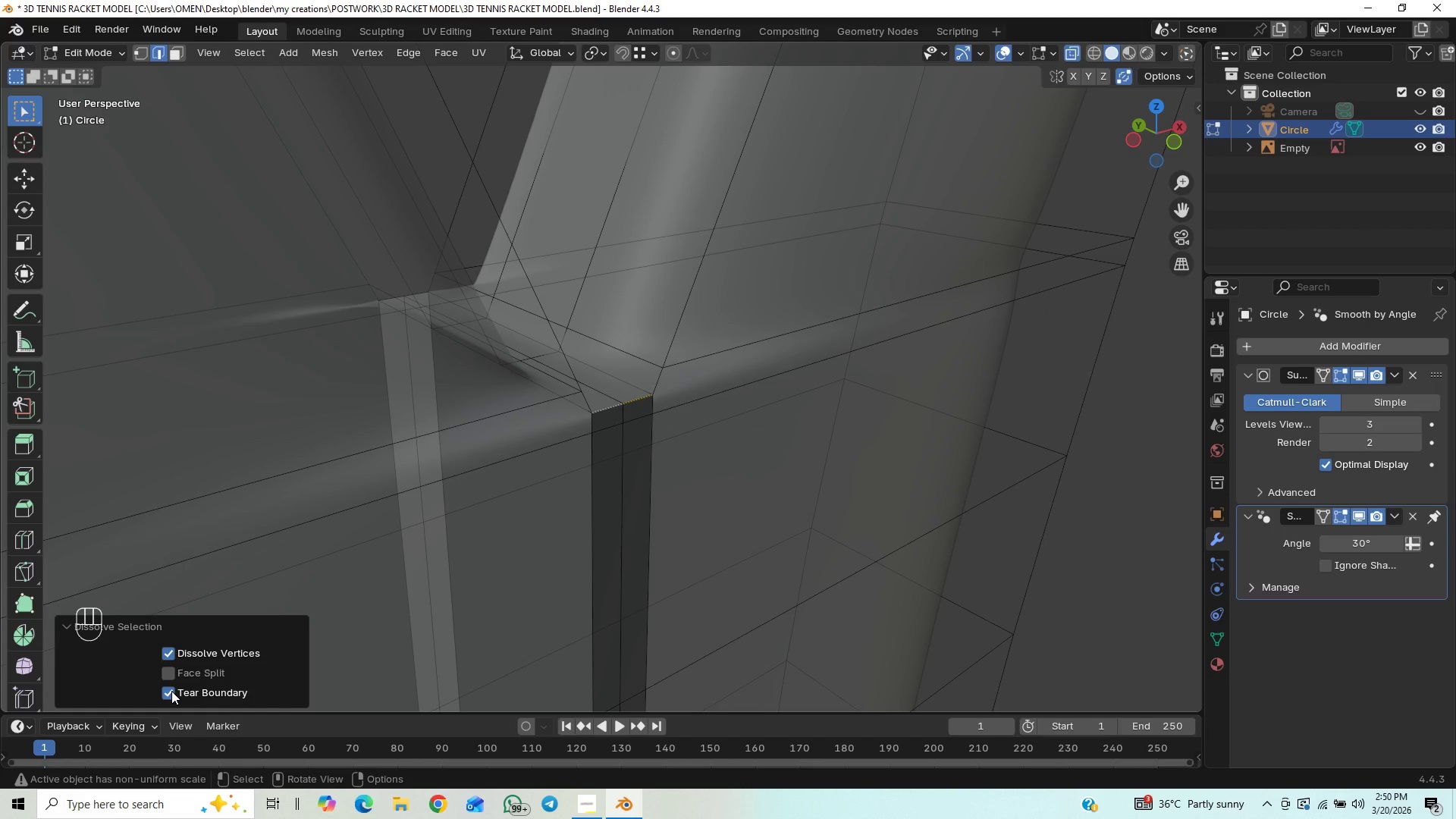 
wait(7.27)
 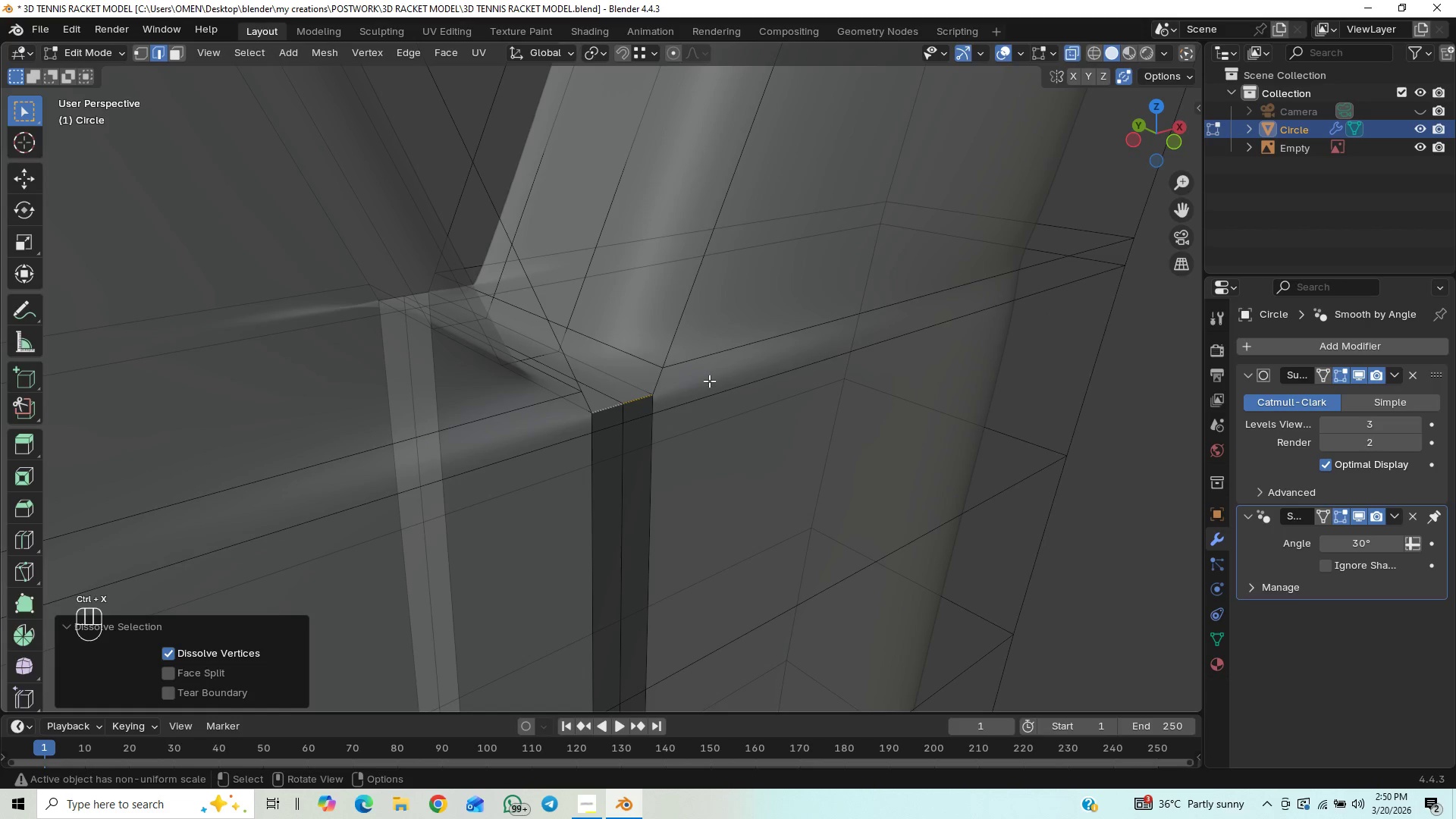 
left_click([705, 515])
 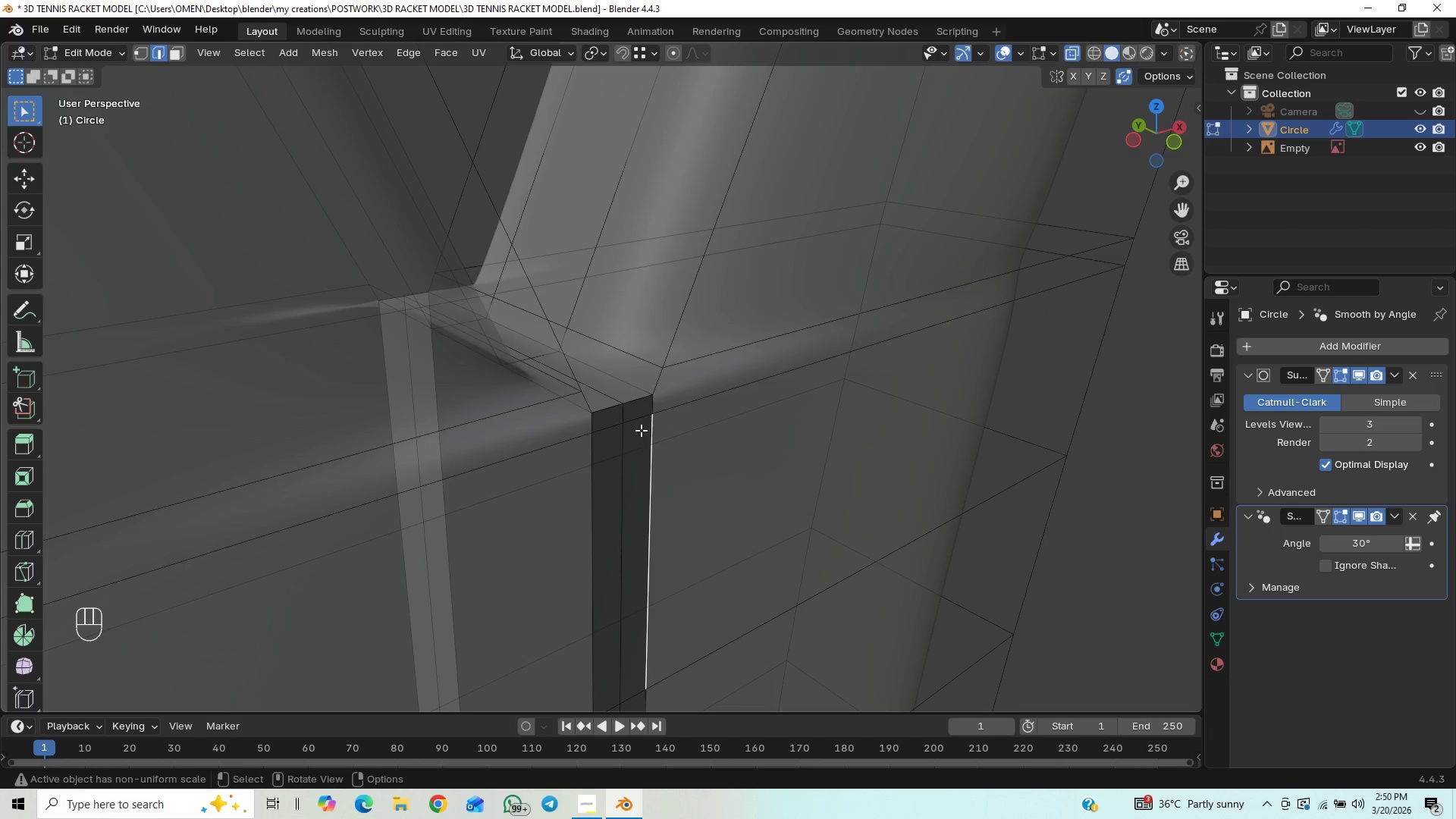 
left_click([632, 397])
 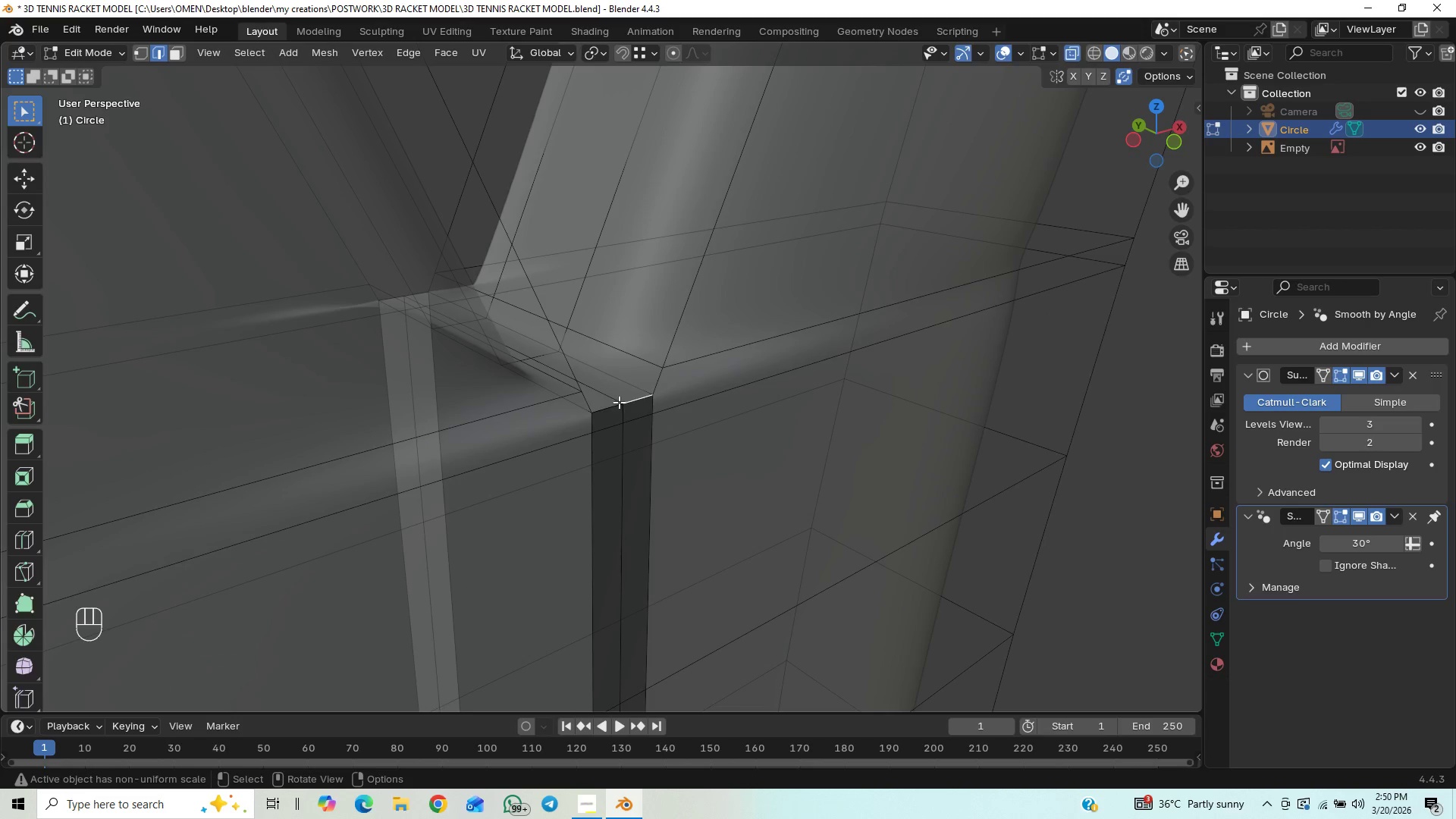 
left_click([603, 408])
 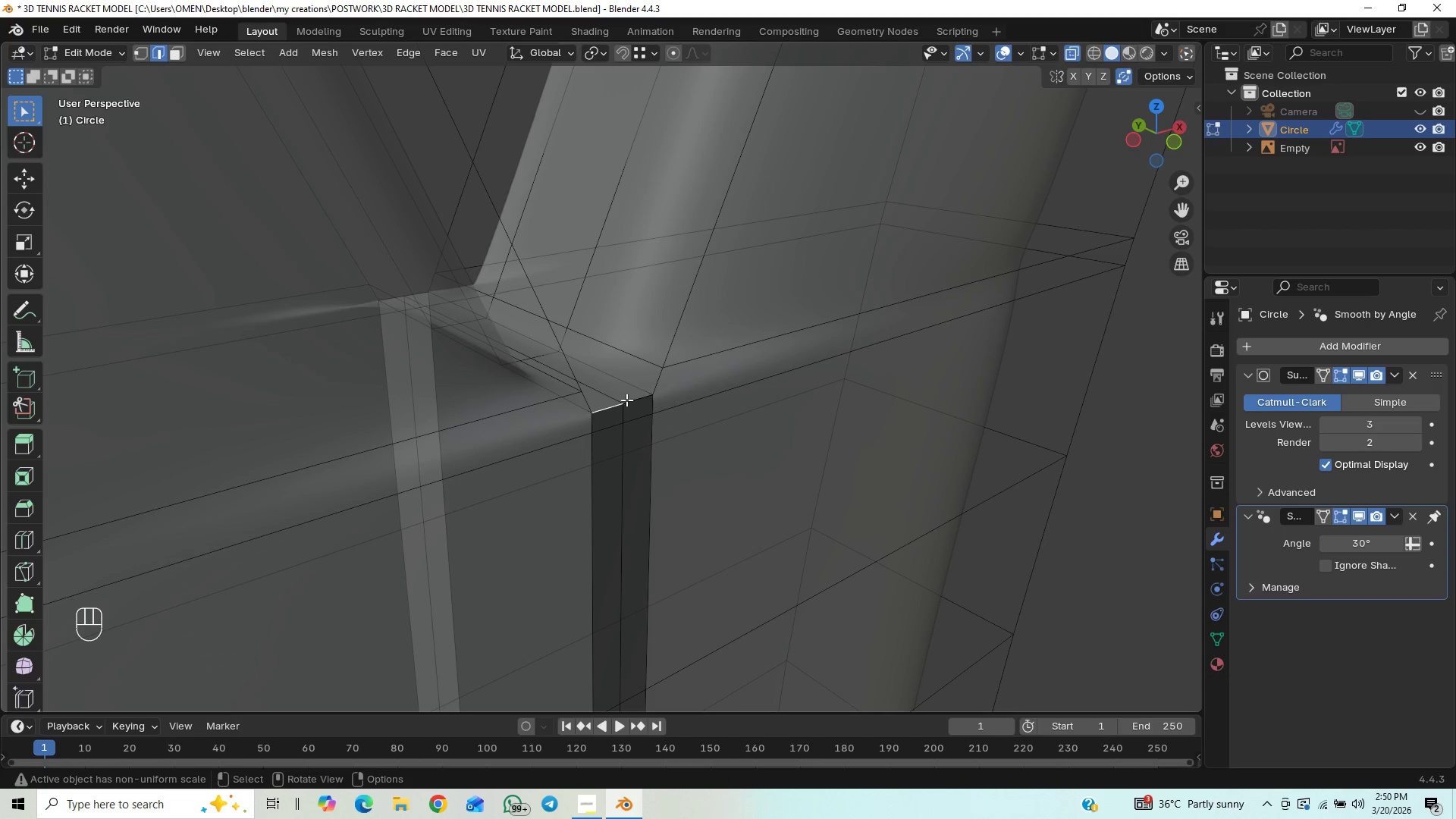 
double_click([626, 400])
 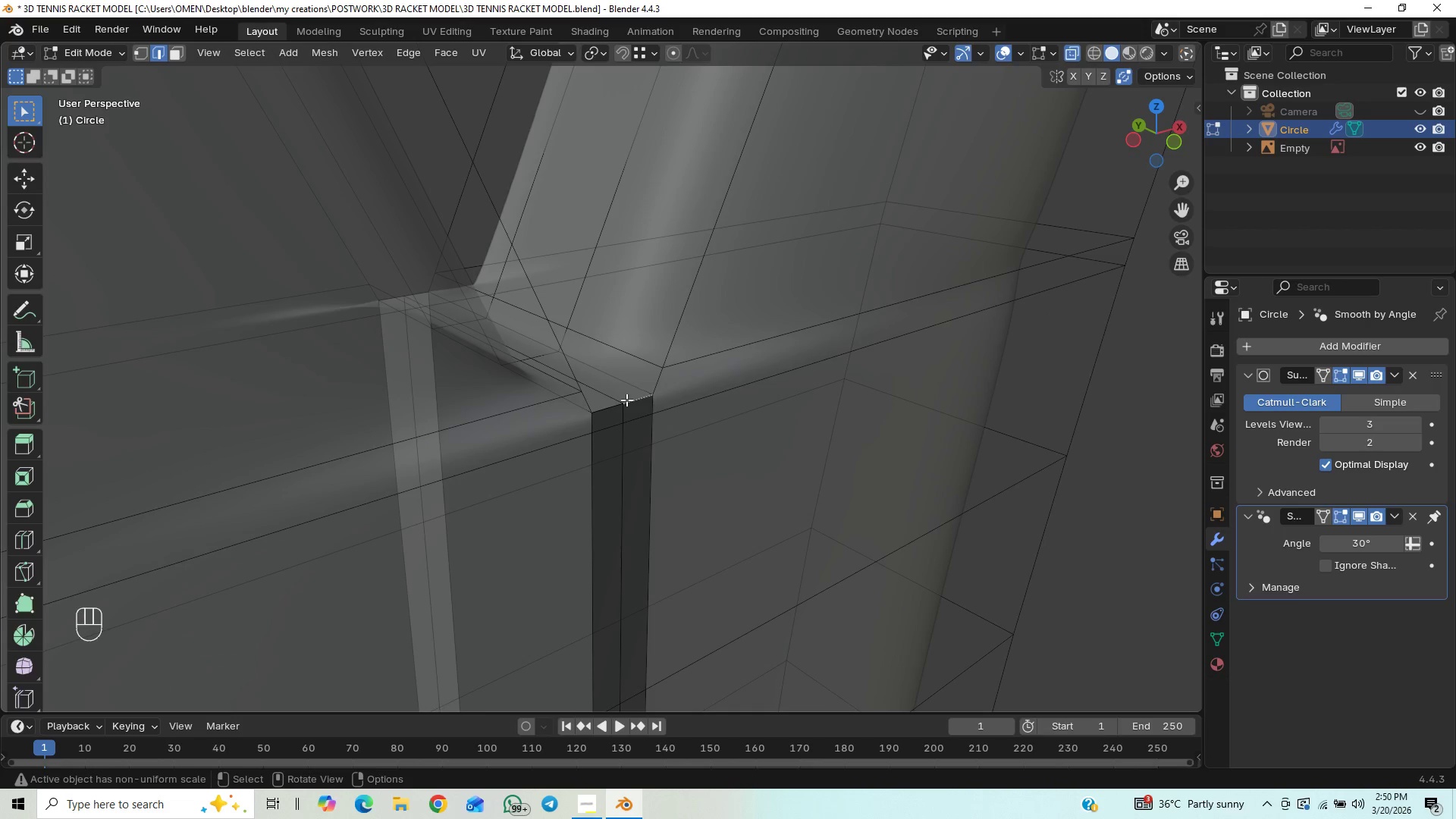 
triple_click([626, 400])
 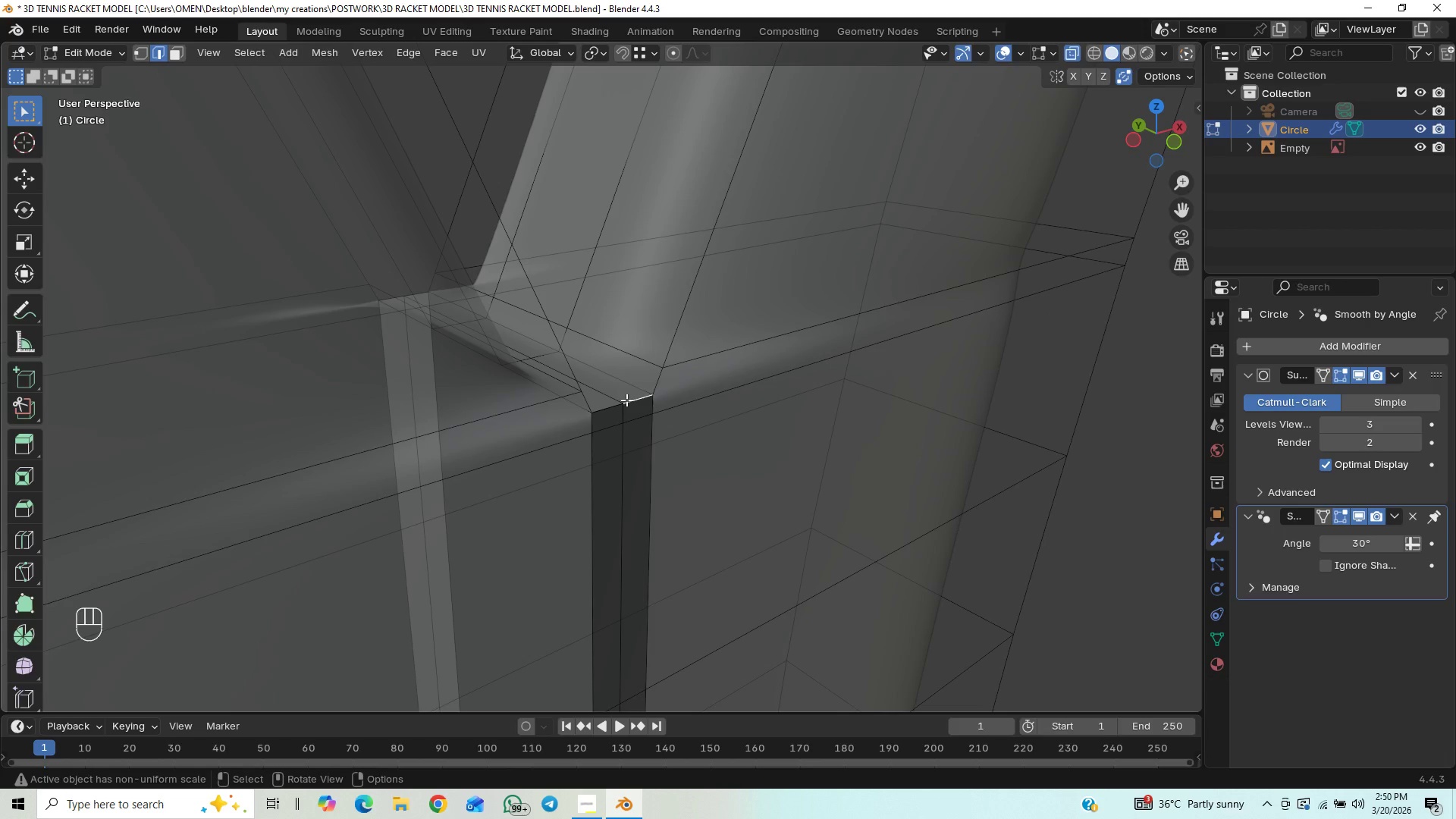 
triple_click([626, 400])
 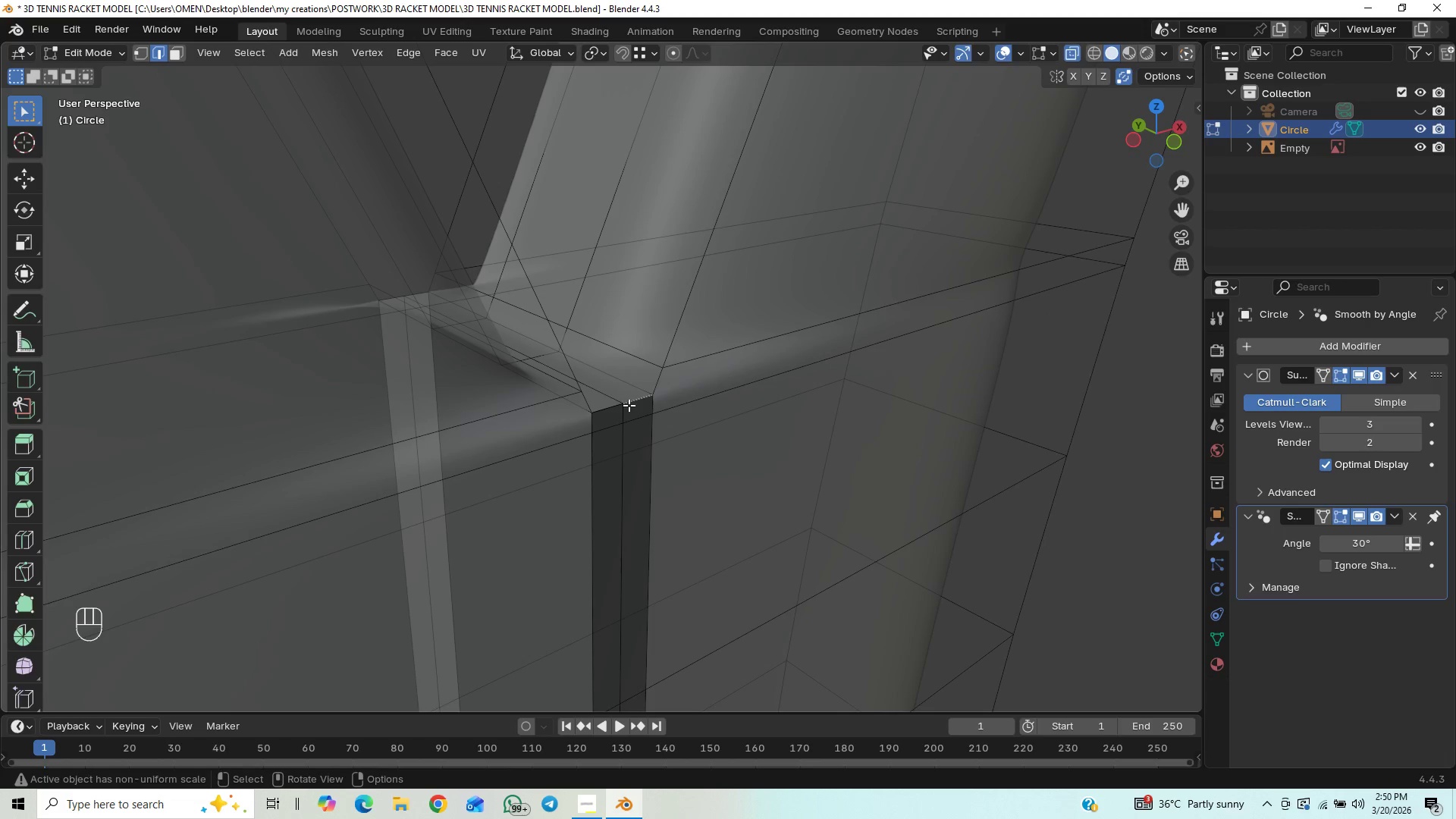 
left_click([629, 405])
 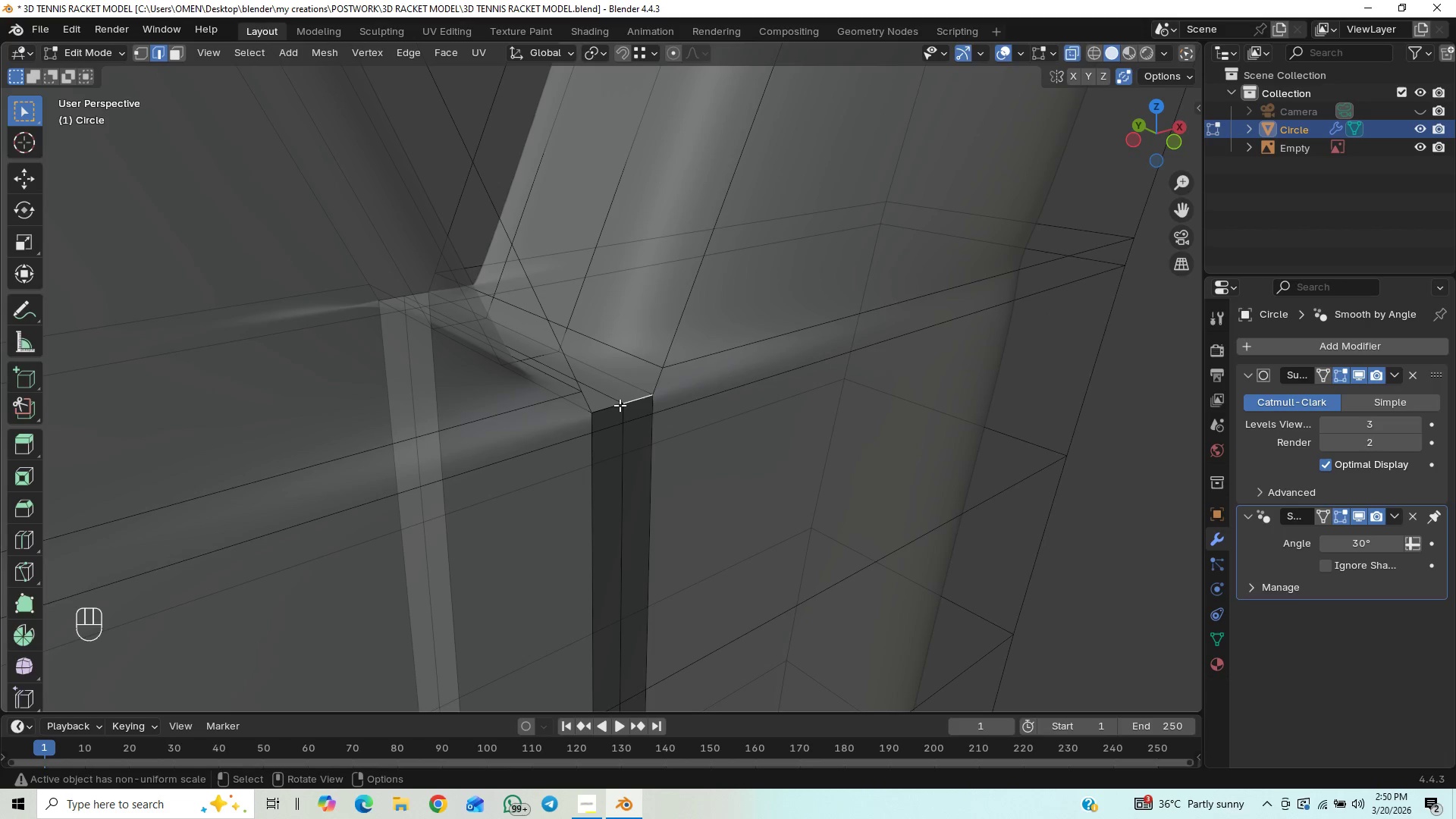 
left_click([615, 405])
 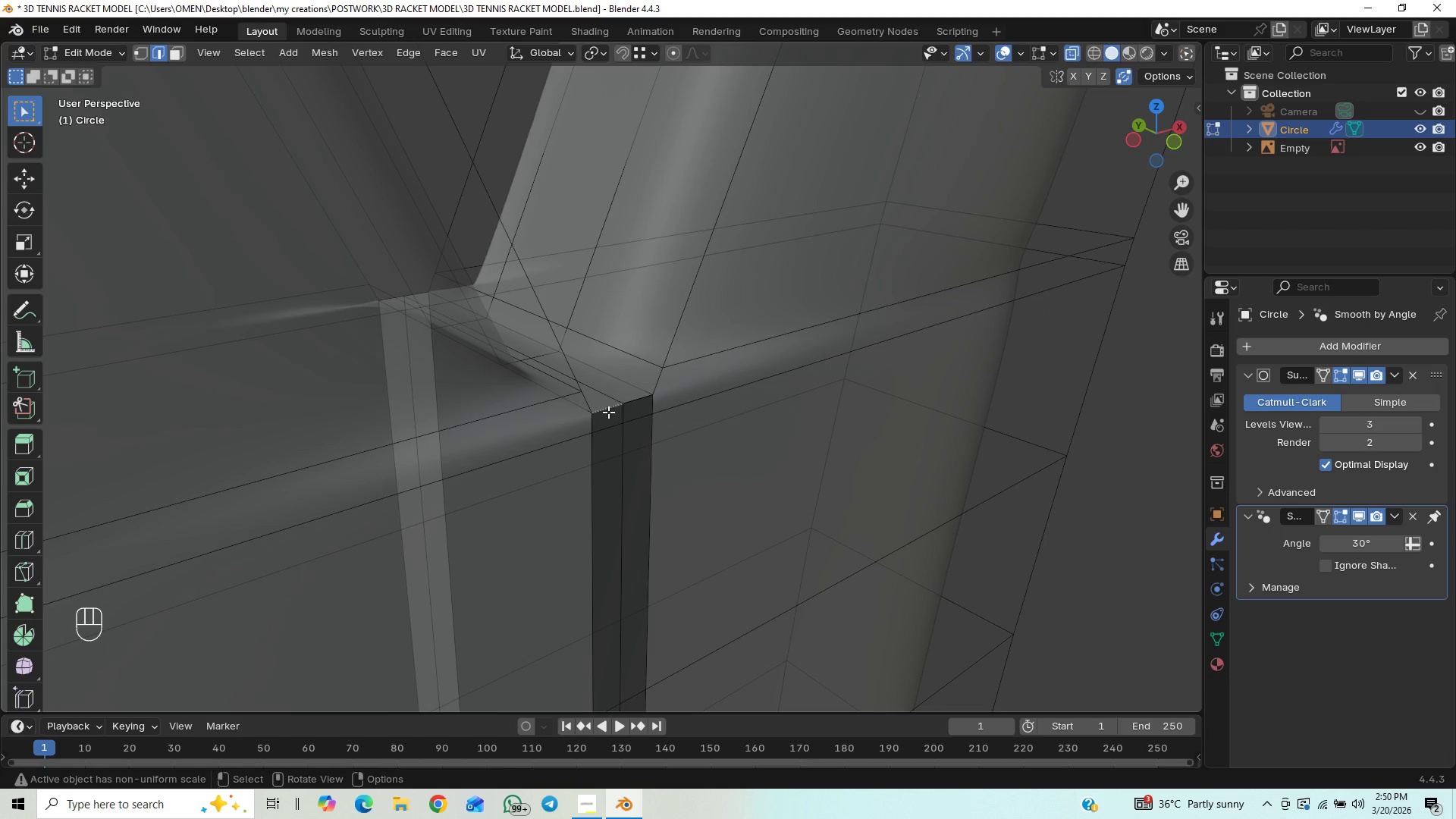 
key(Control+X)
 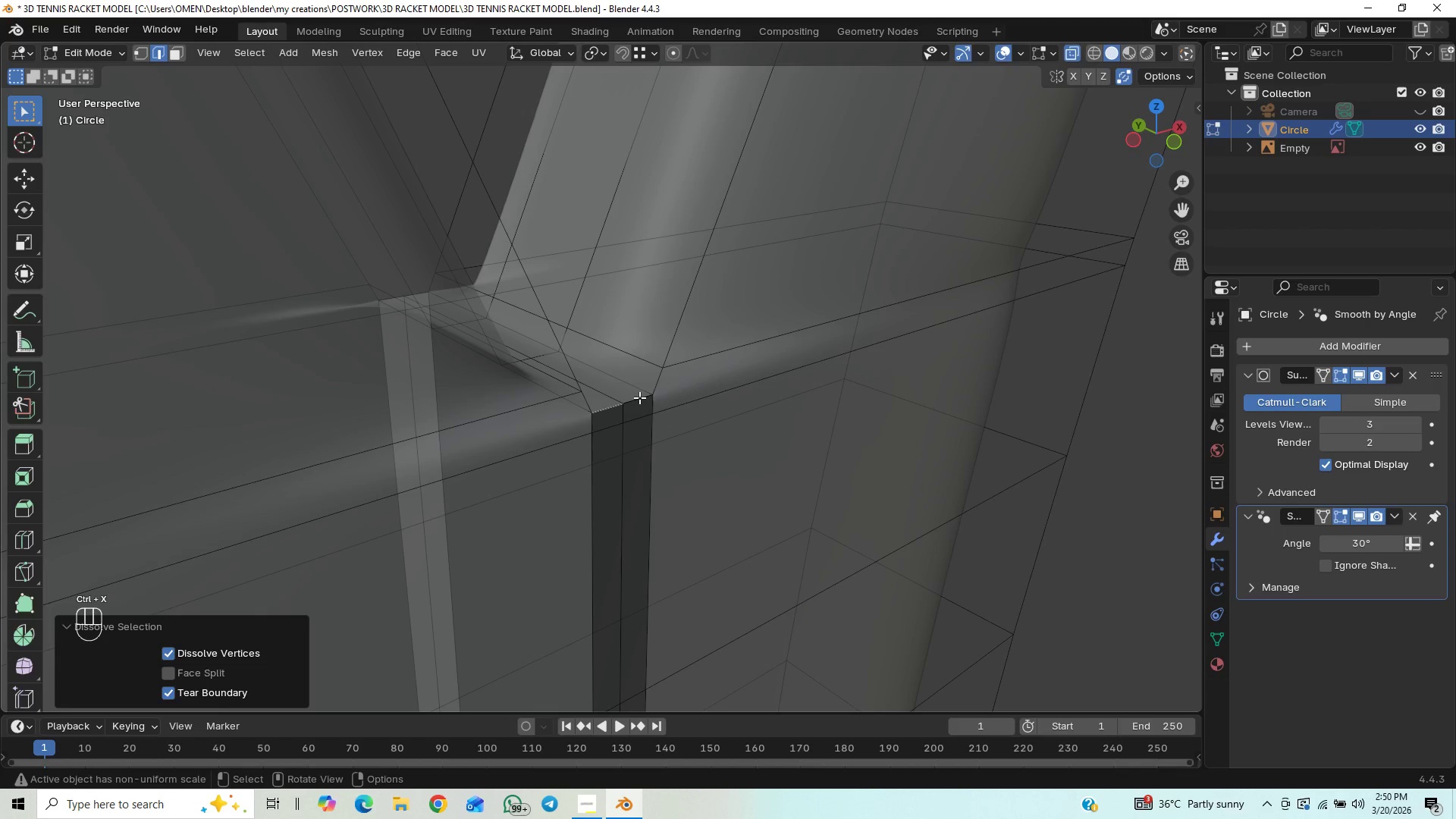 
key(Shift+ShiftLeft)
 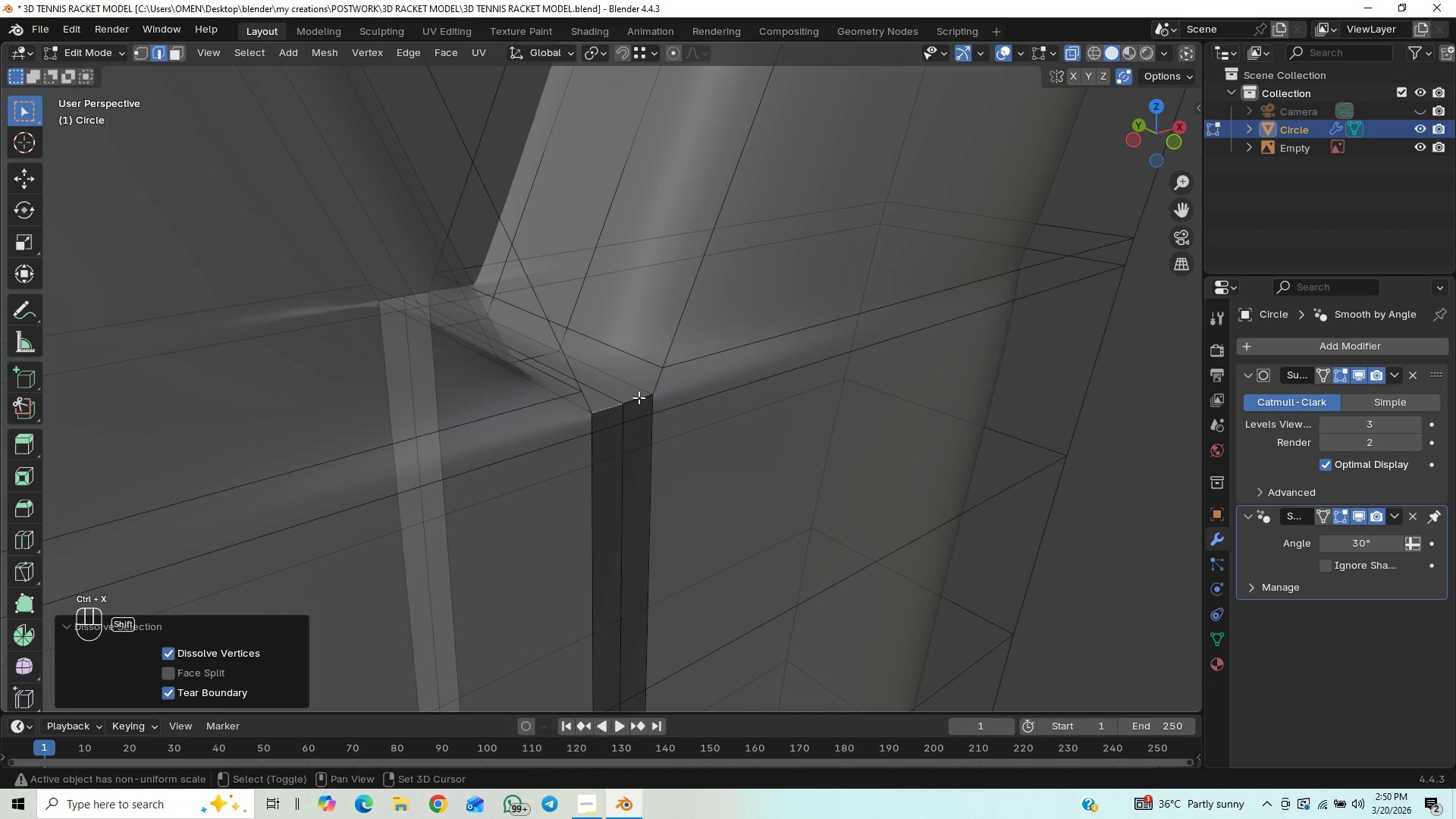 
left_click([639, 400])
 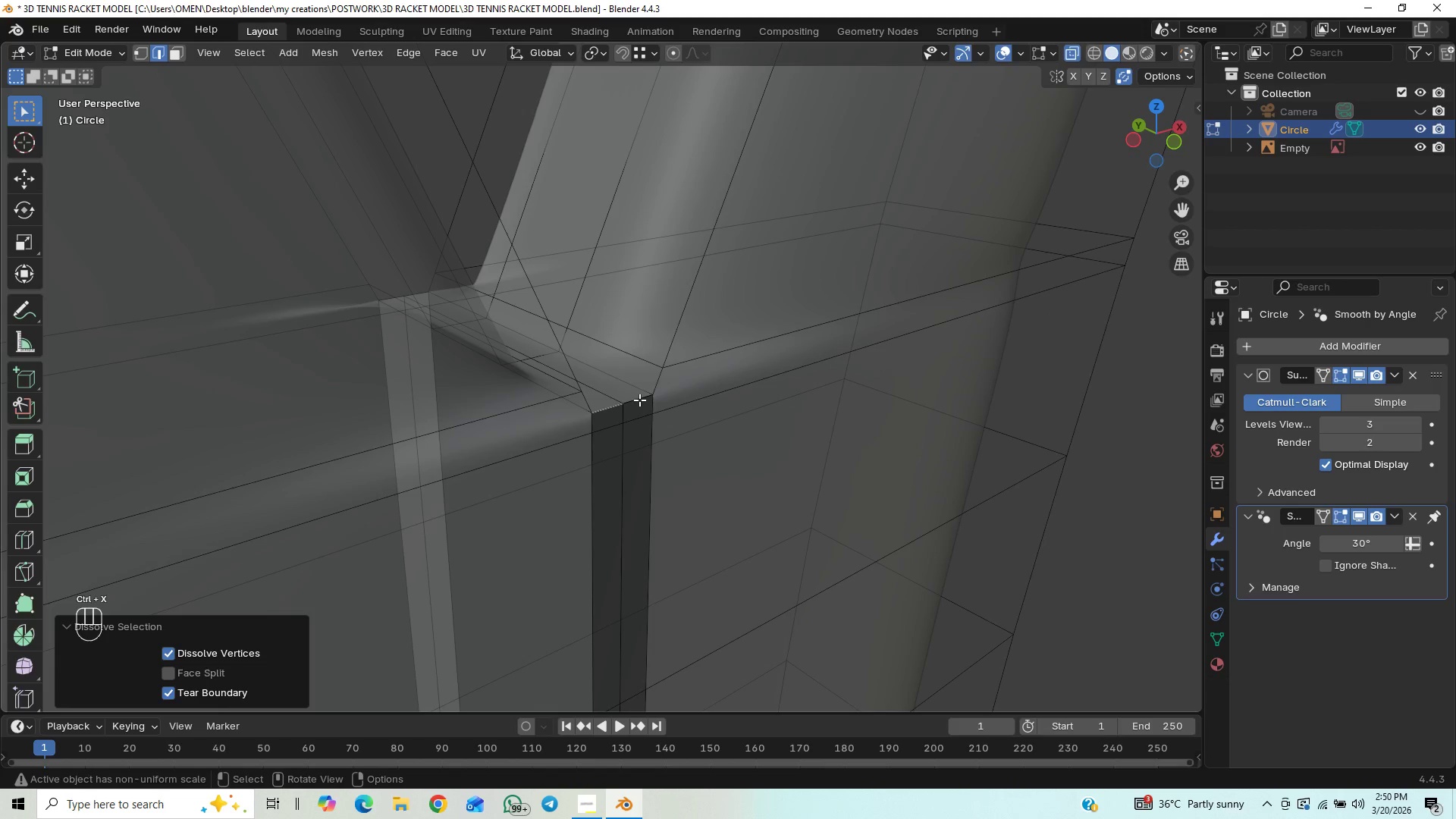 
double_click([639, 400])
 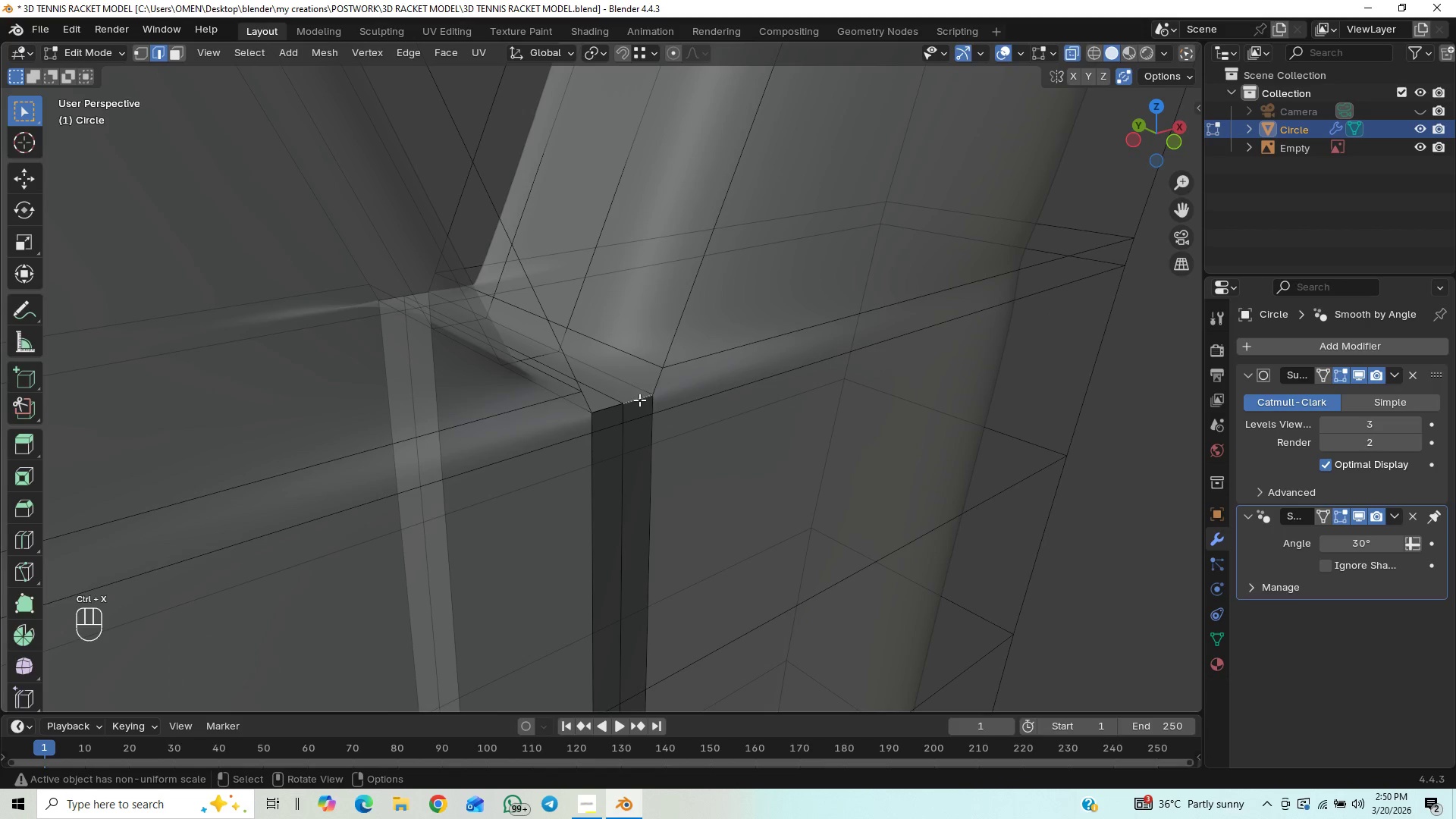 
hold_key(key=ShiftLeft, duration=2.84)
hold_key(key=AltLeft, duration=1.51)
left_click([639, 400])
 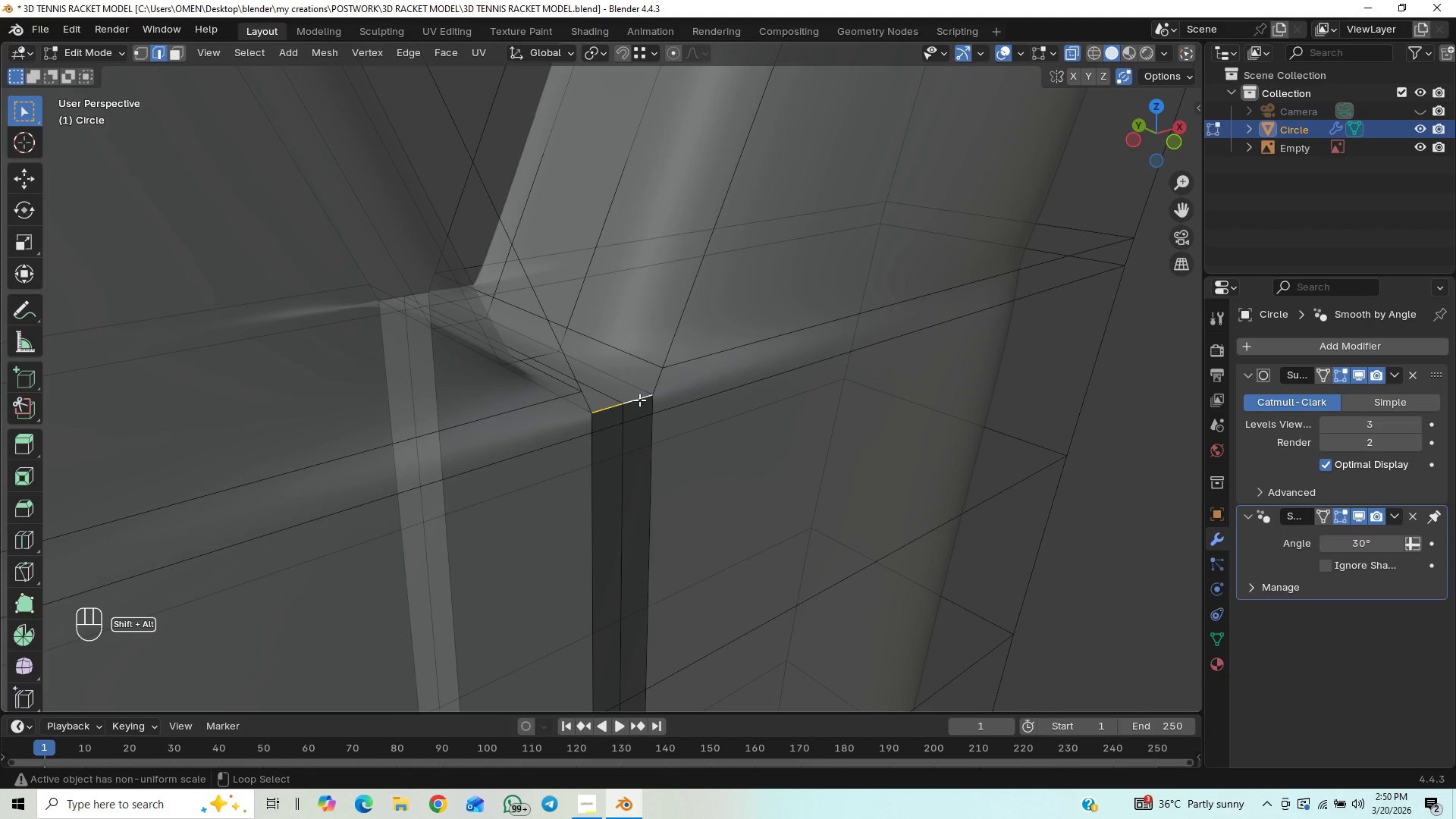 
left_click([639, 400])
 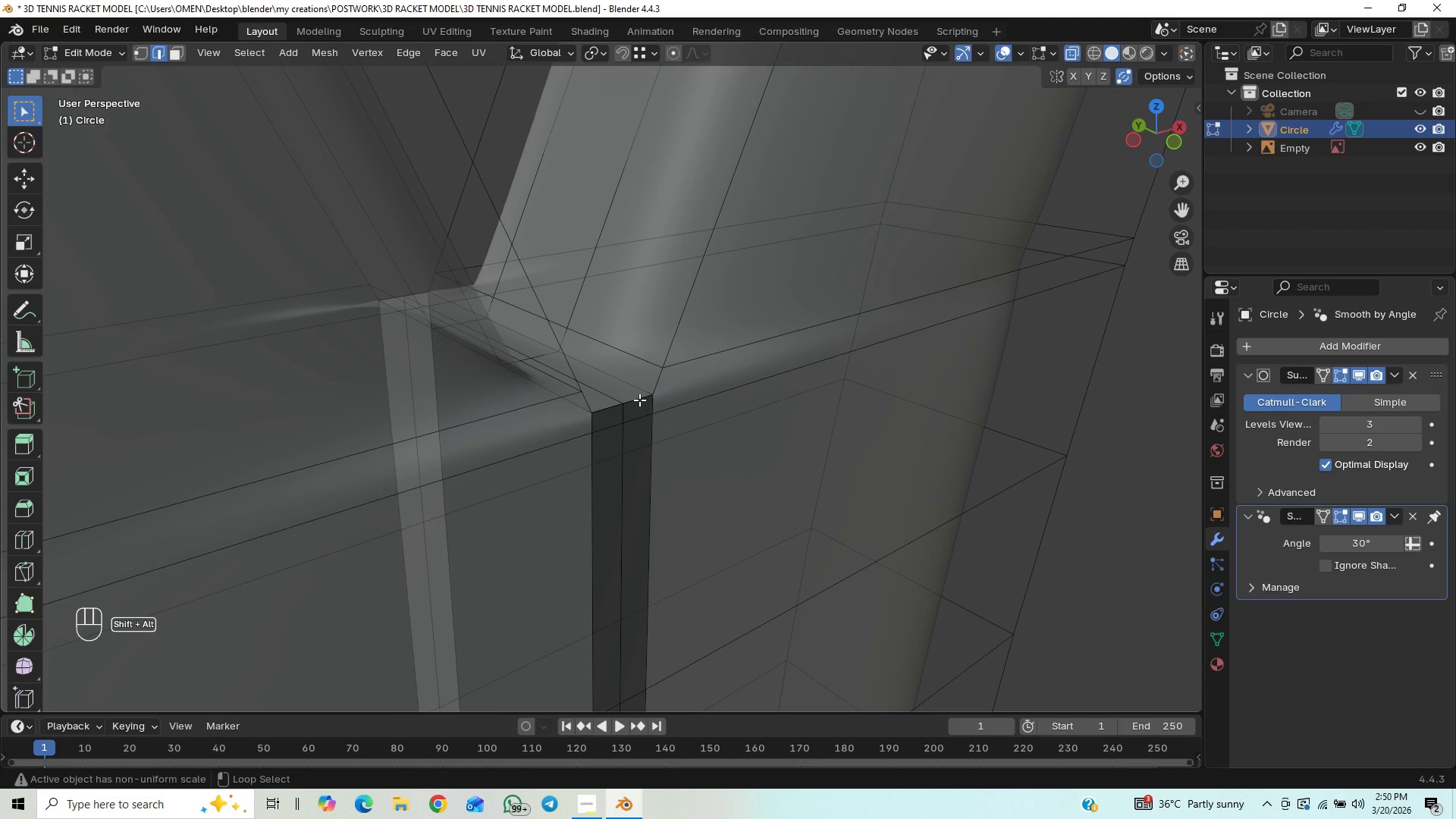 
left_click([639, 400])
 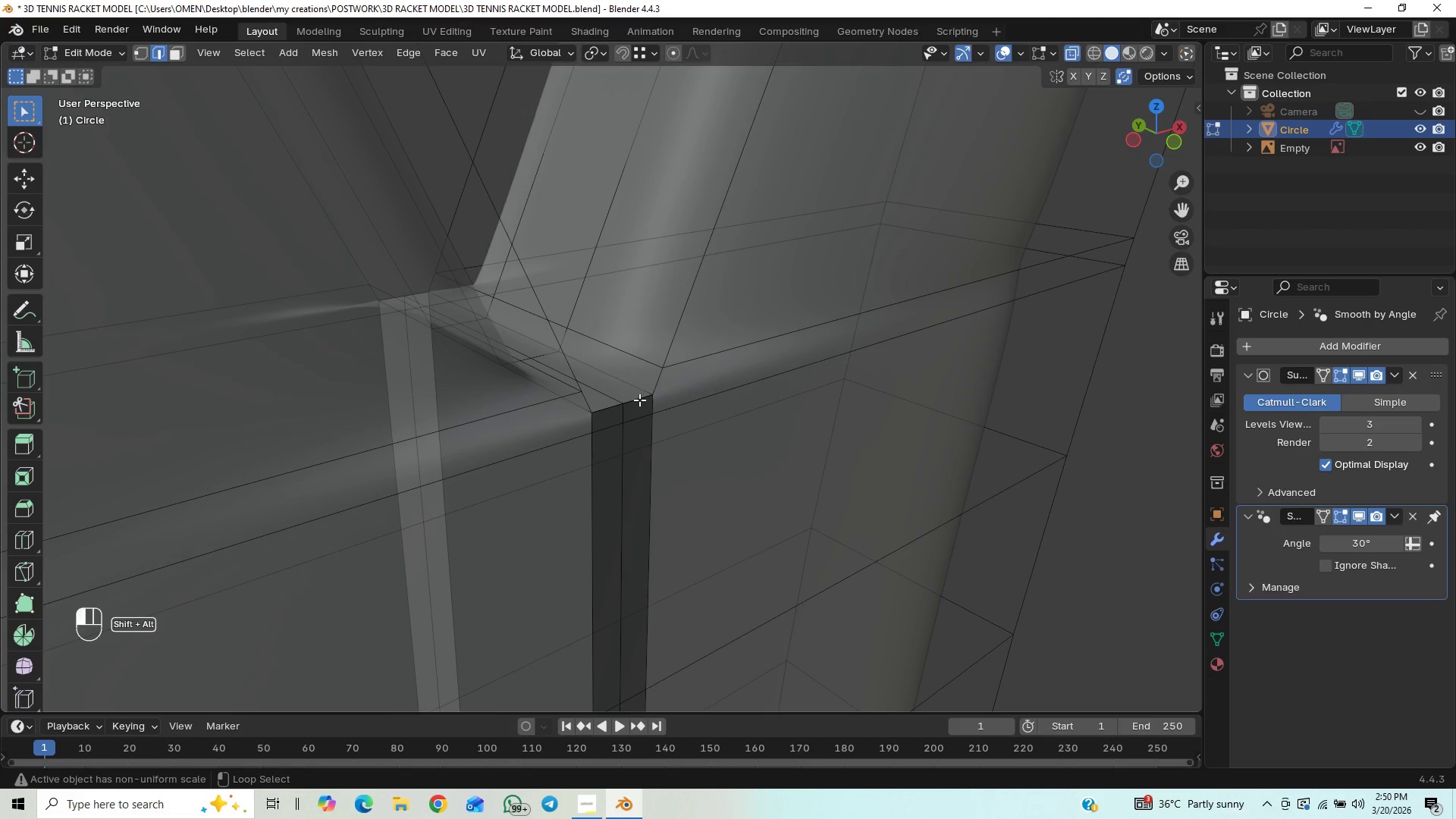 
hold_key(key=AltLeft, duration=0.5)
 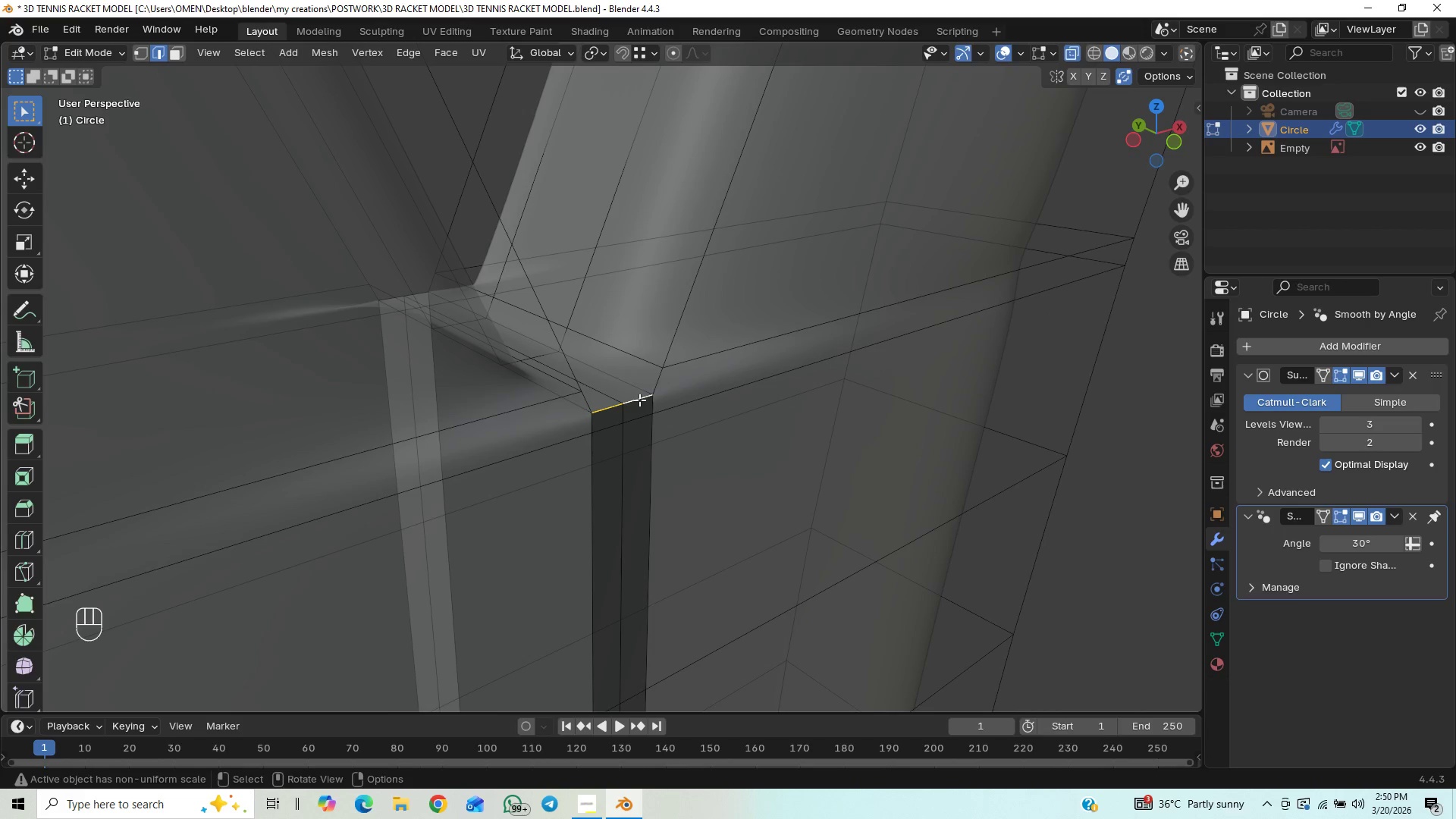 
key(Control+X)
 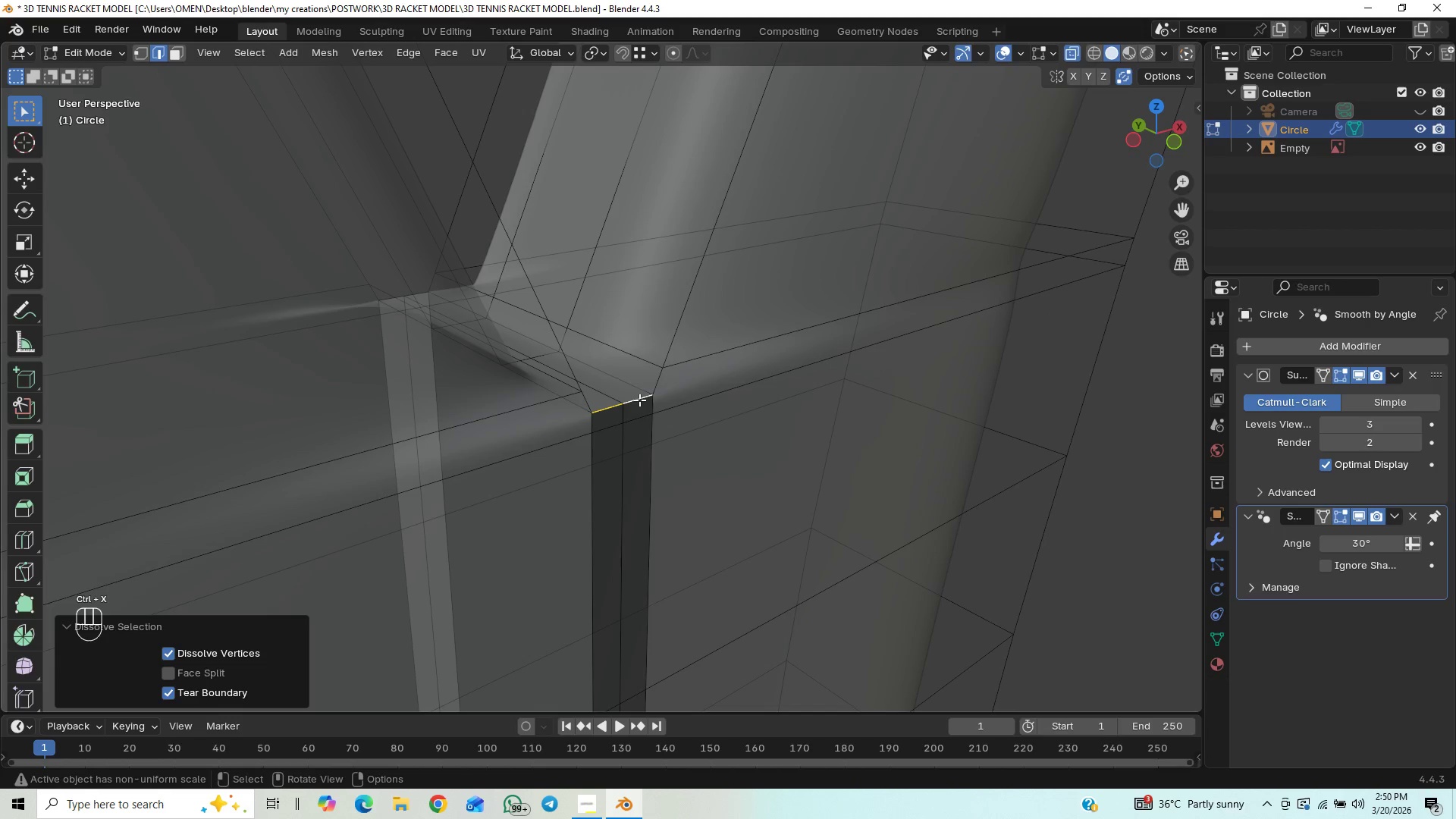 
key(X)
 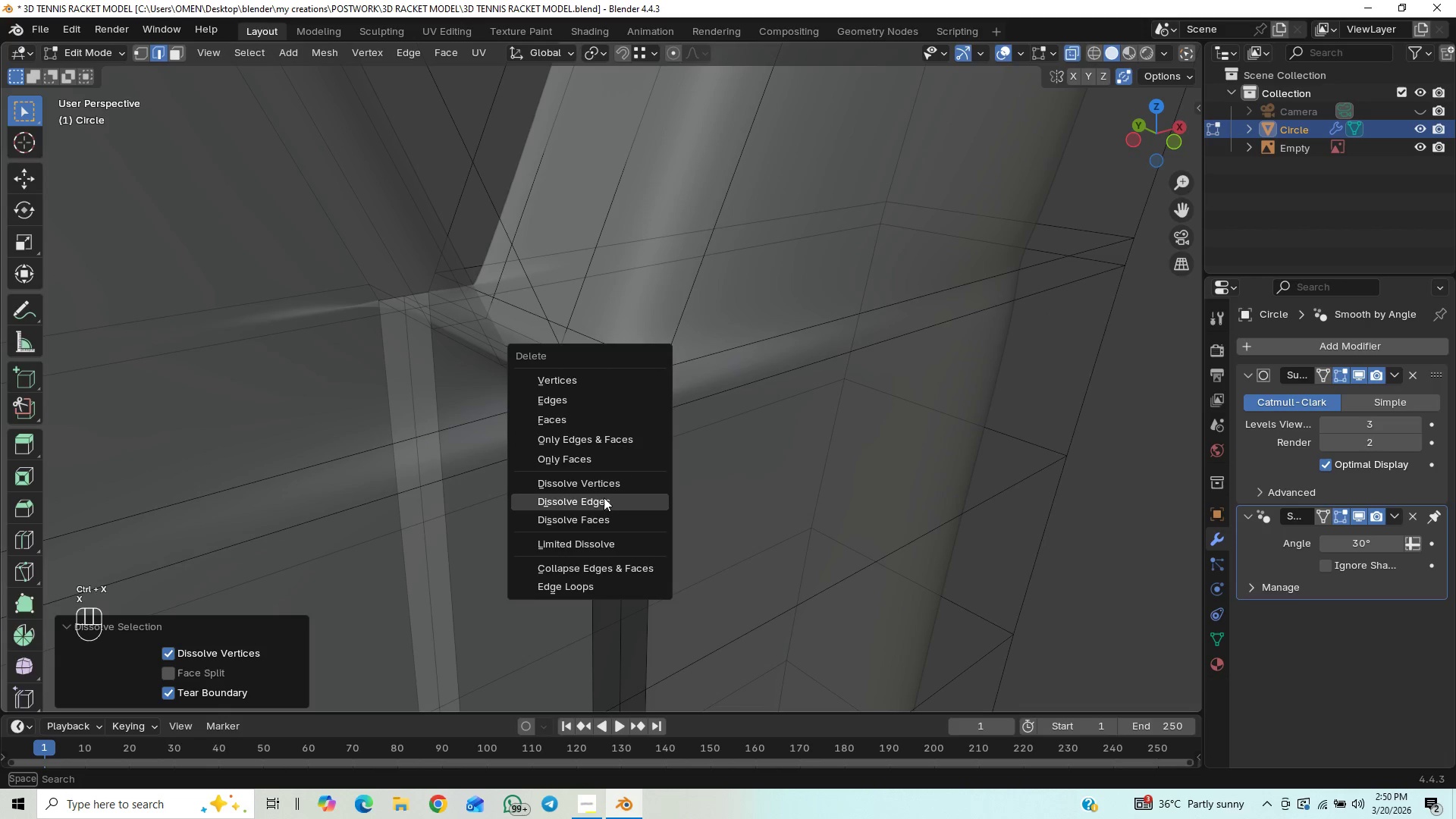 
left_click([604, 502])
 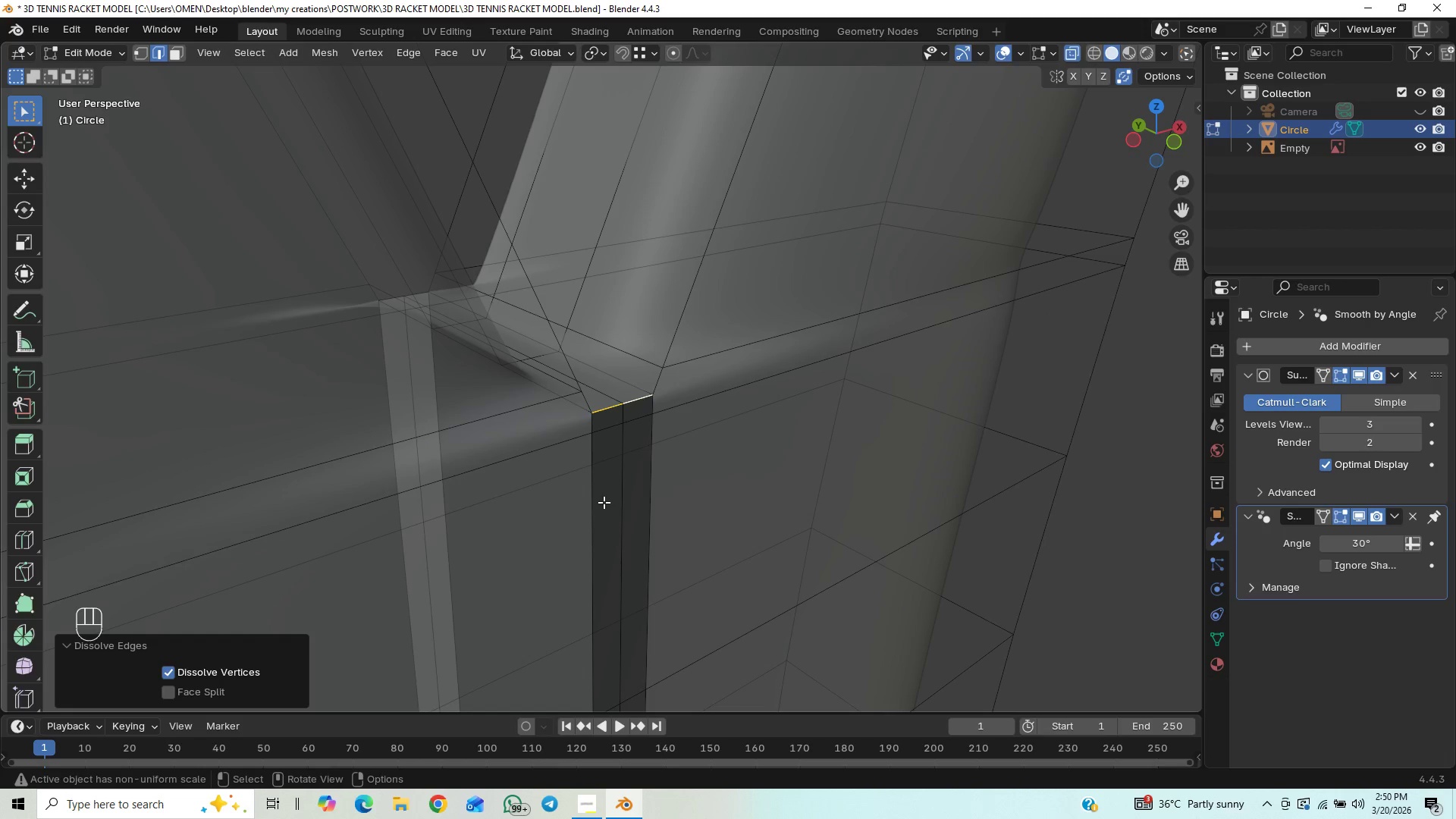 
key(Alt+AltLeft)
 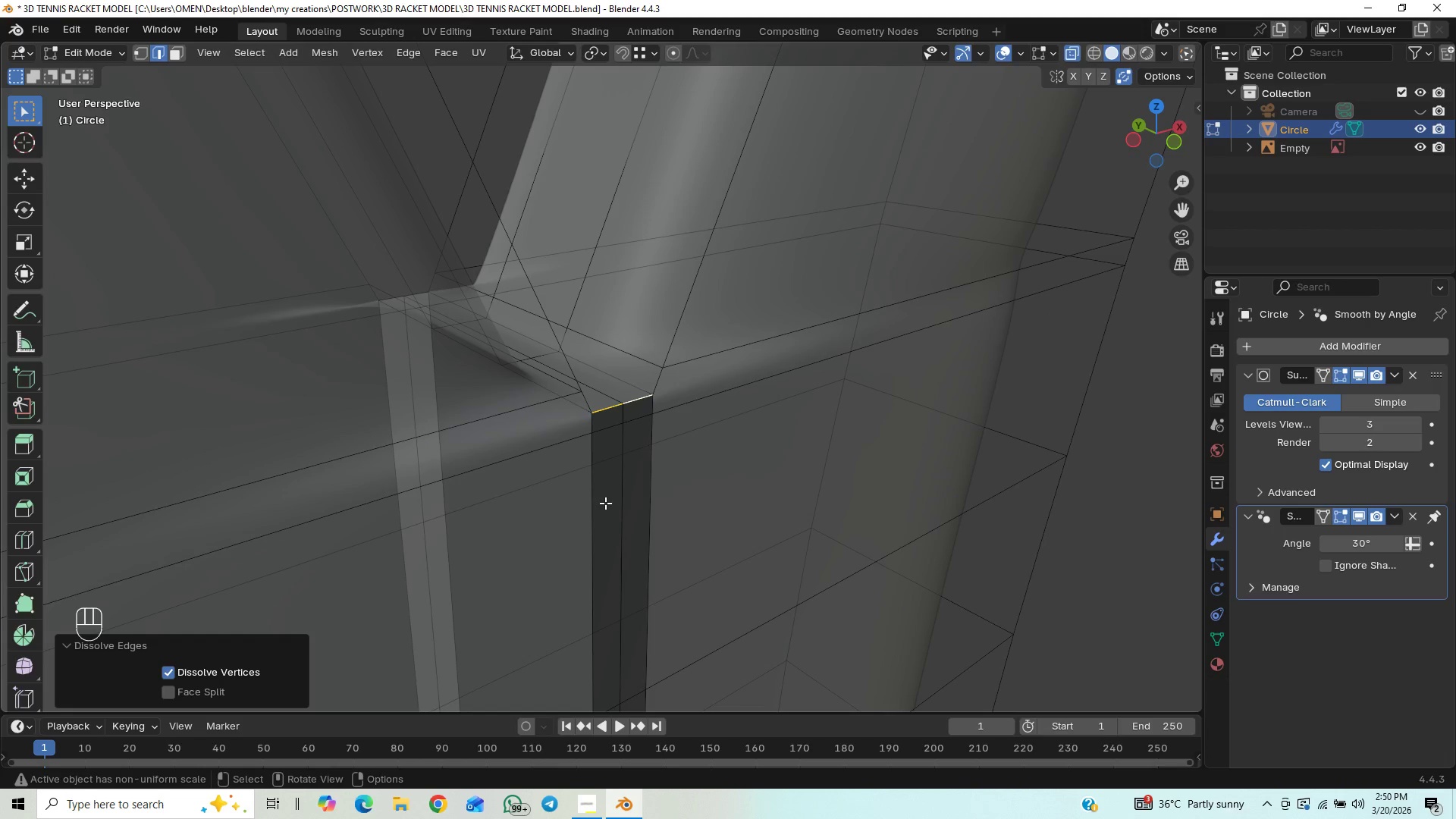 
key(X)
 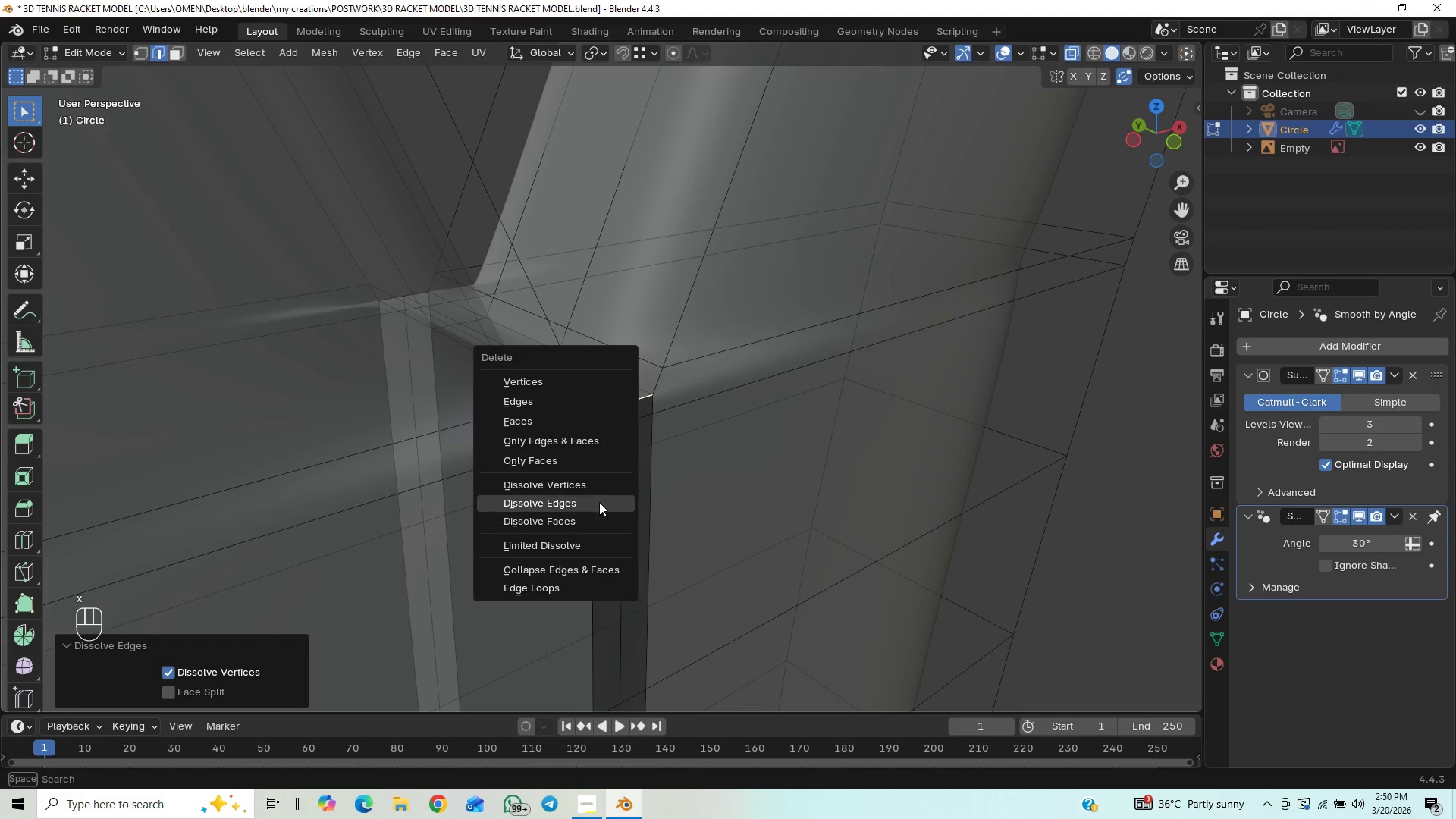 
mouse_move([602, 458])
 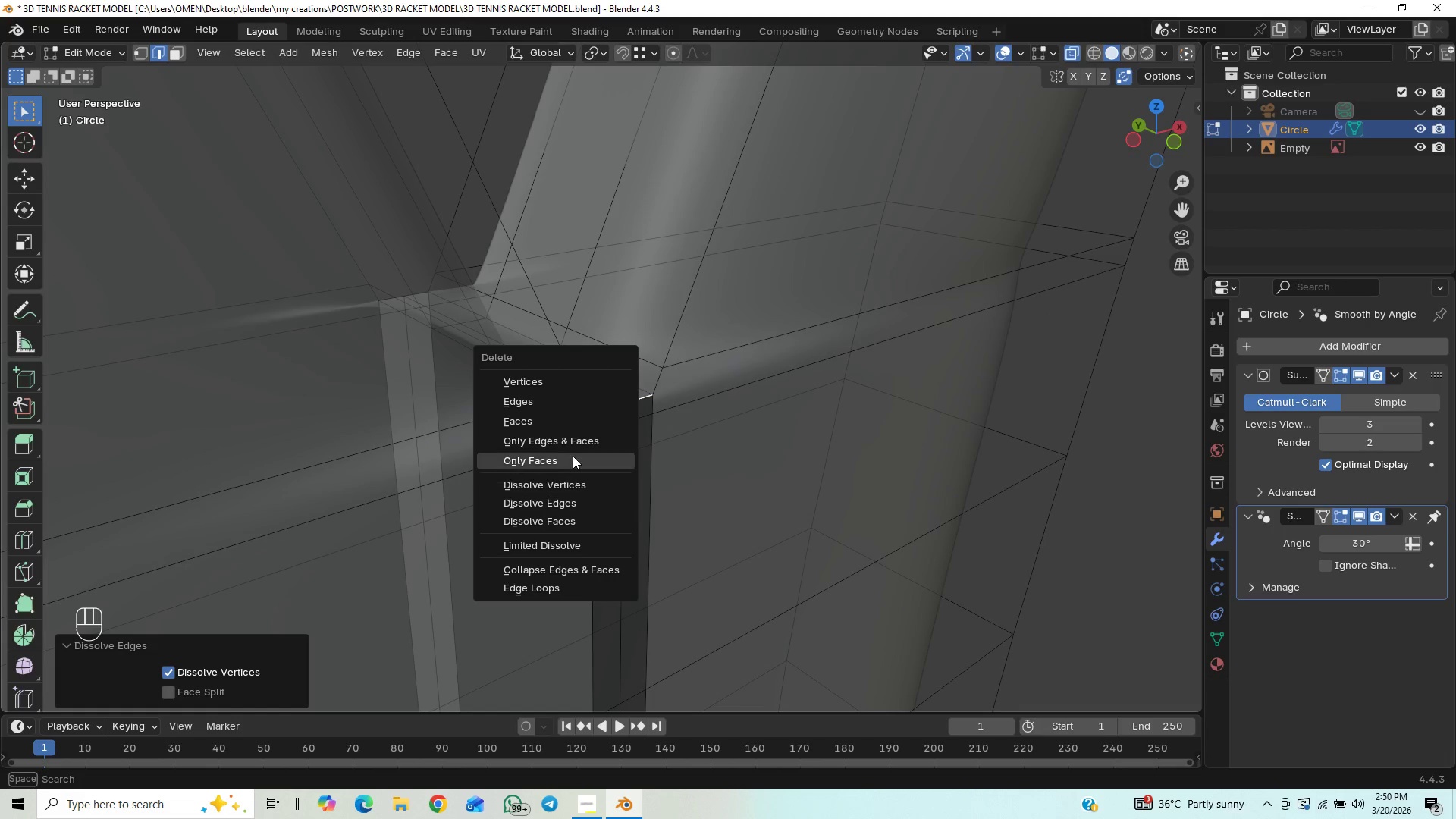 
wait(6.15)
 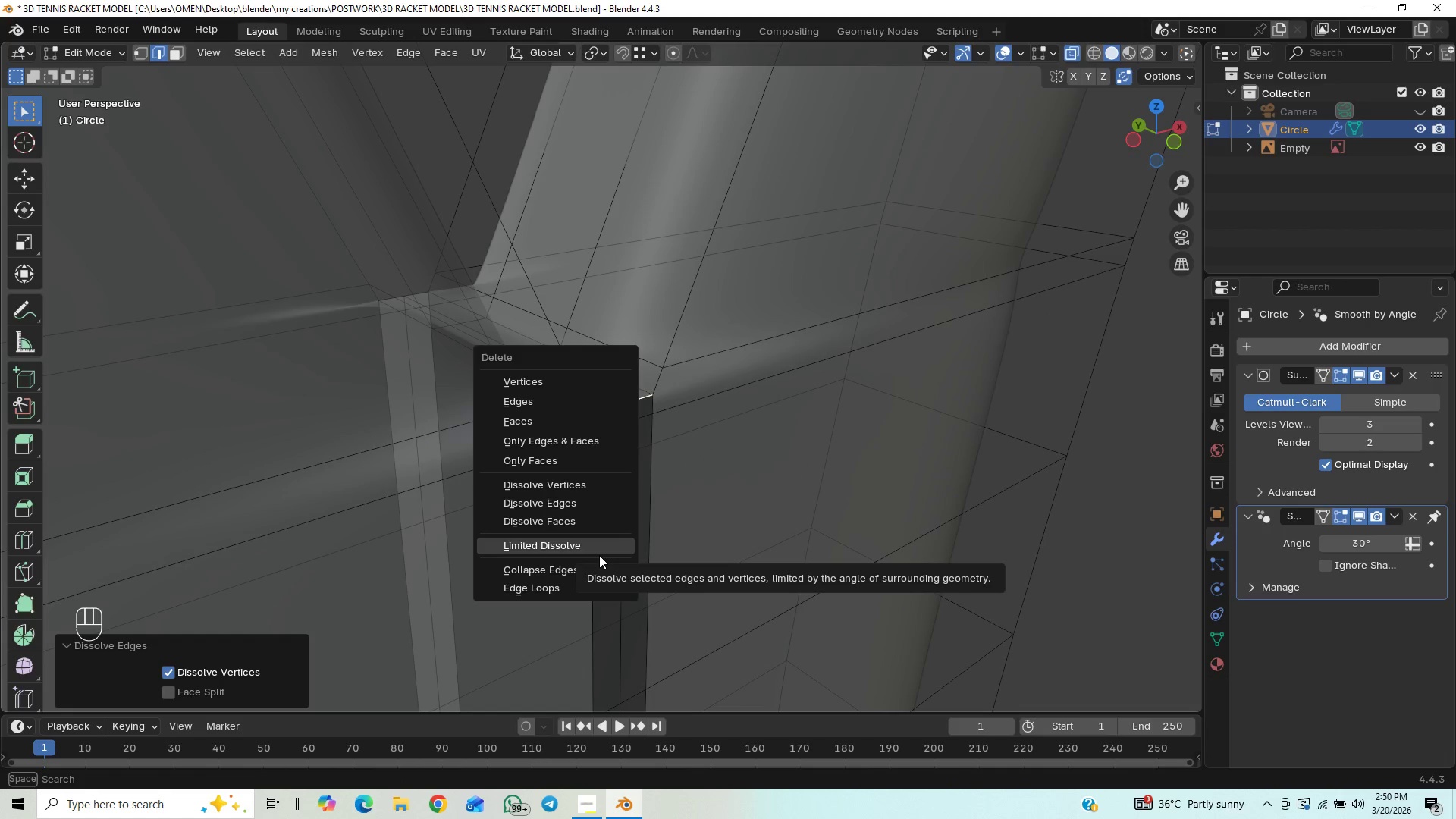 
left_click([560, 403])
 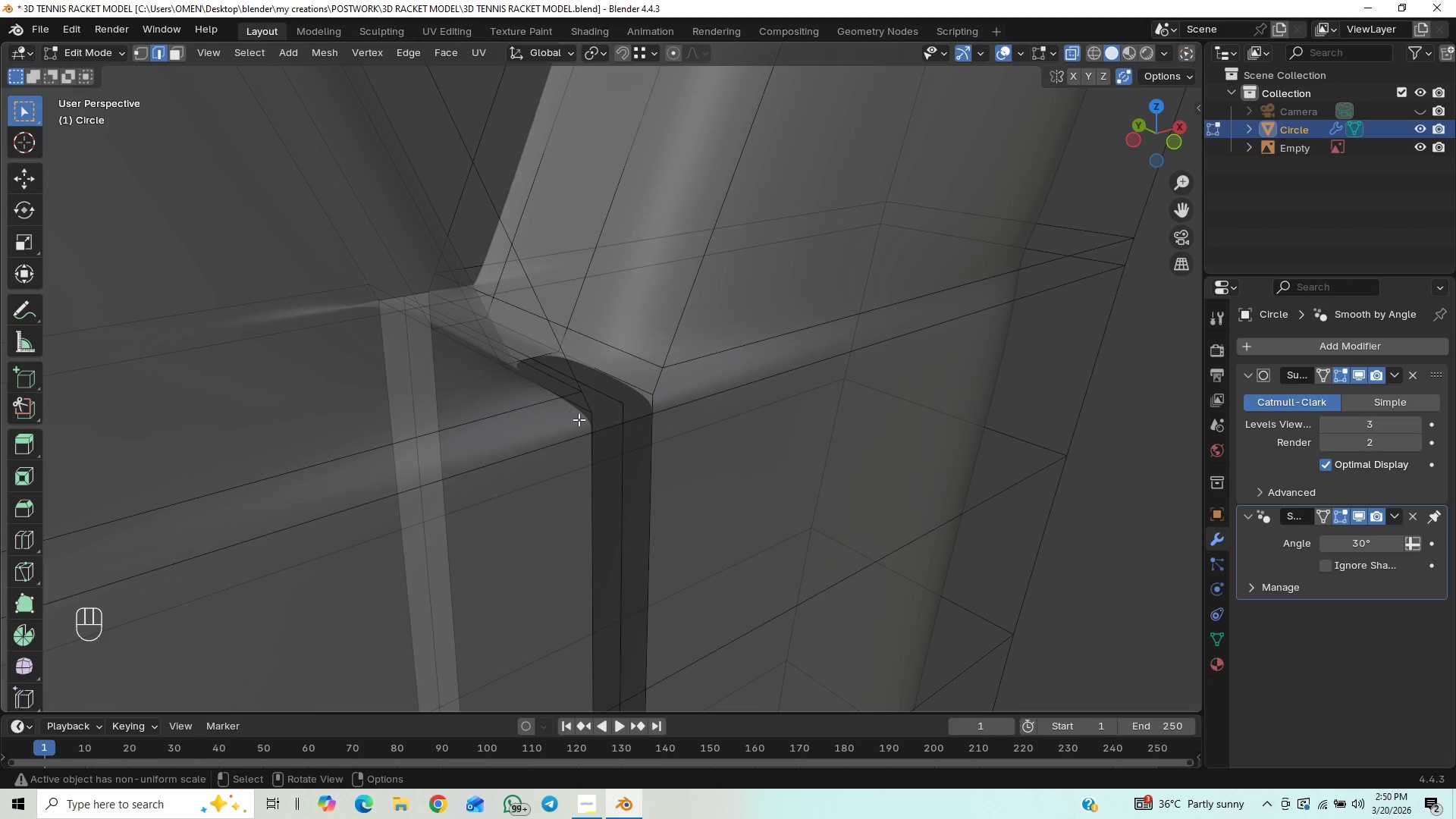 
key(Tab)
 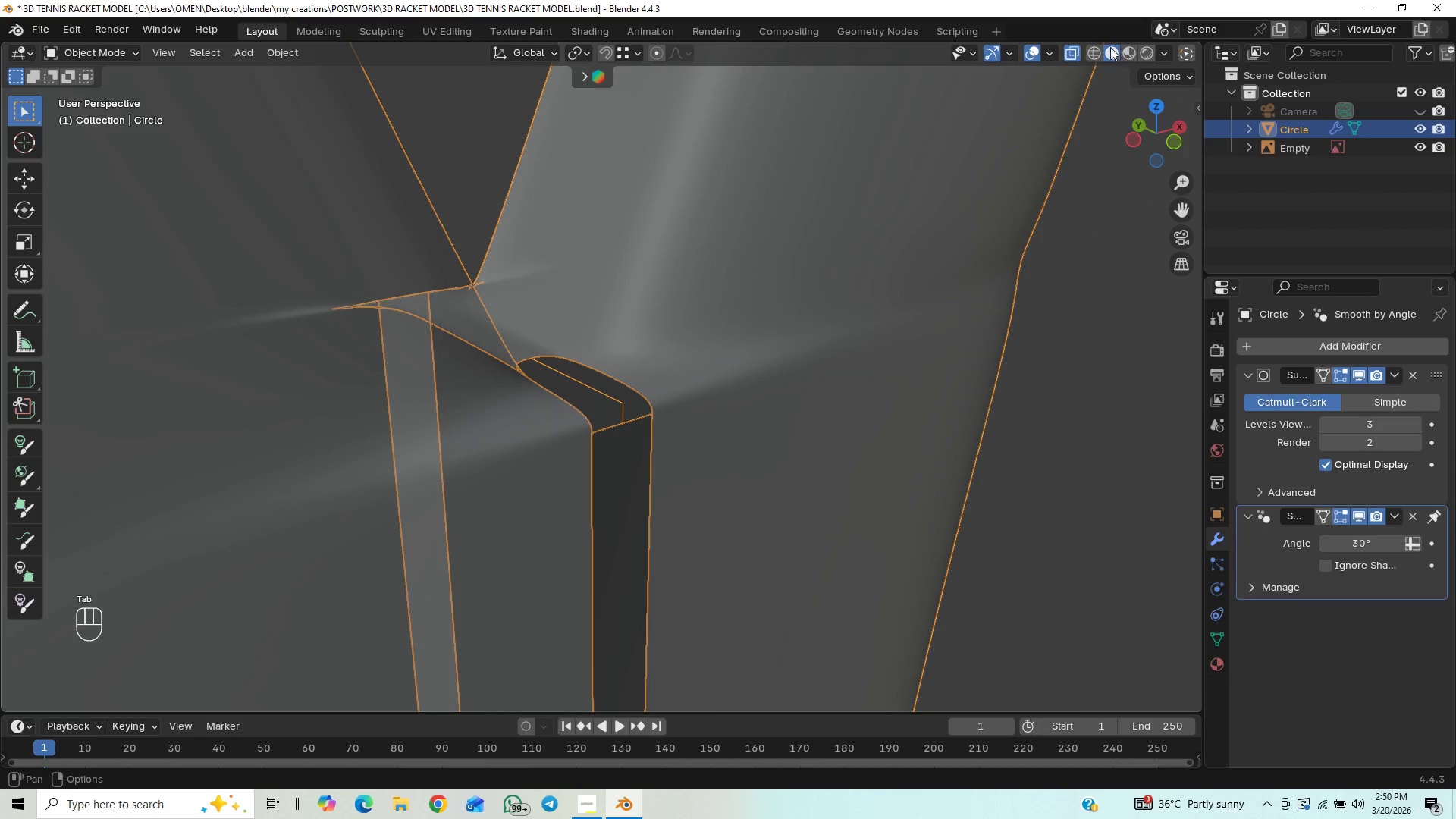 
left_click([1070, 52])
 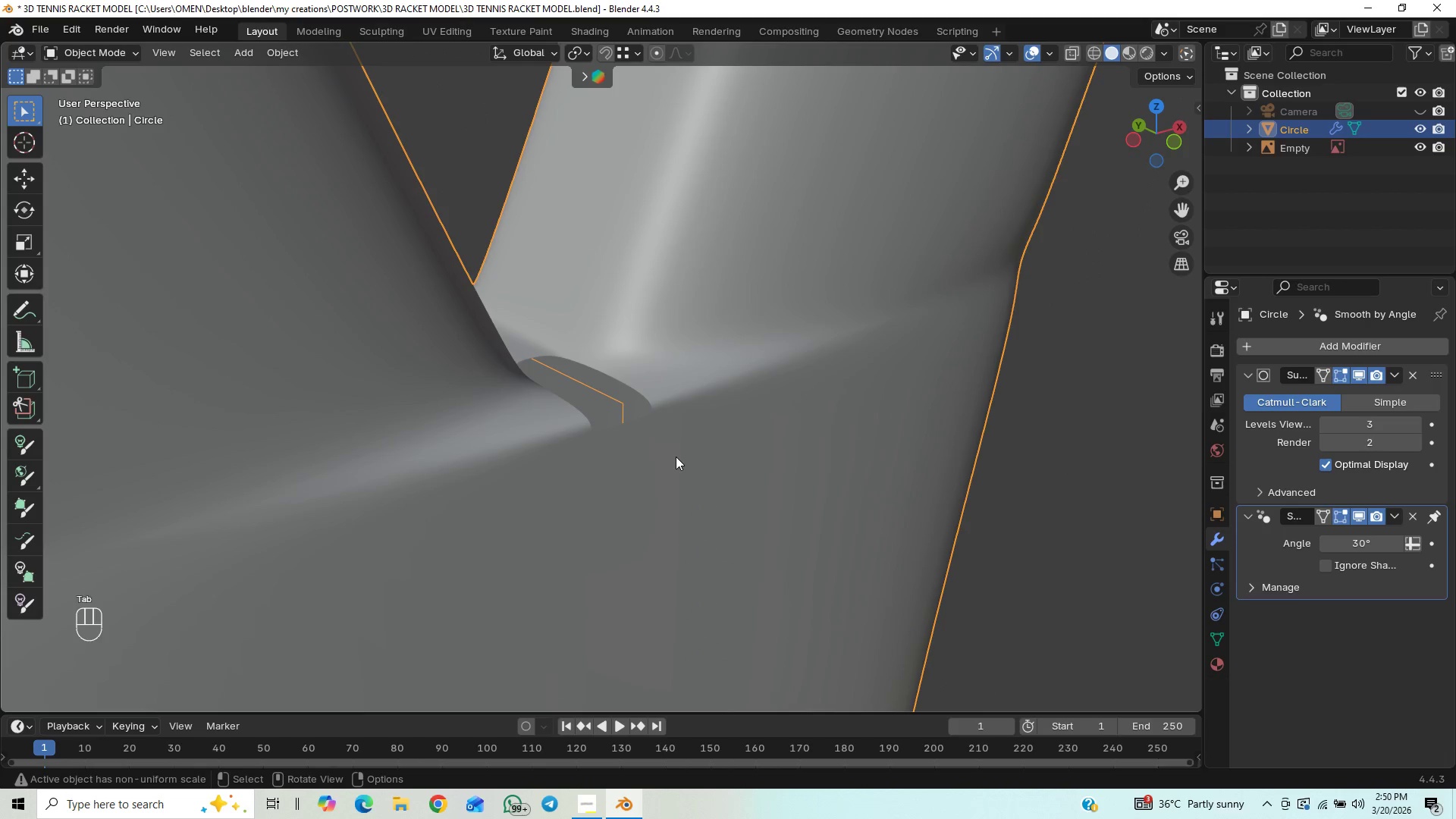 
key(Tab)
 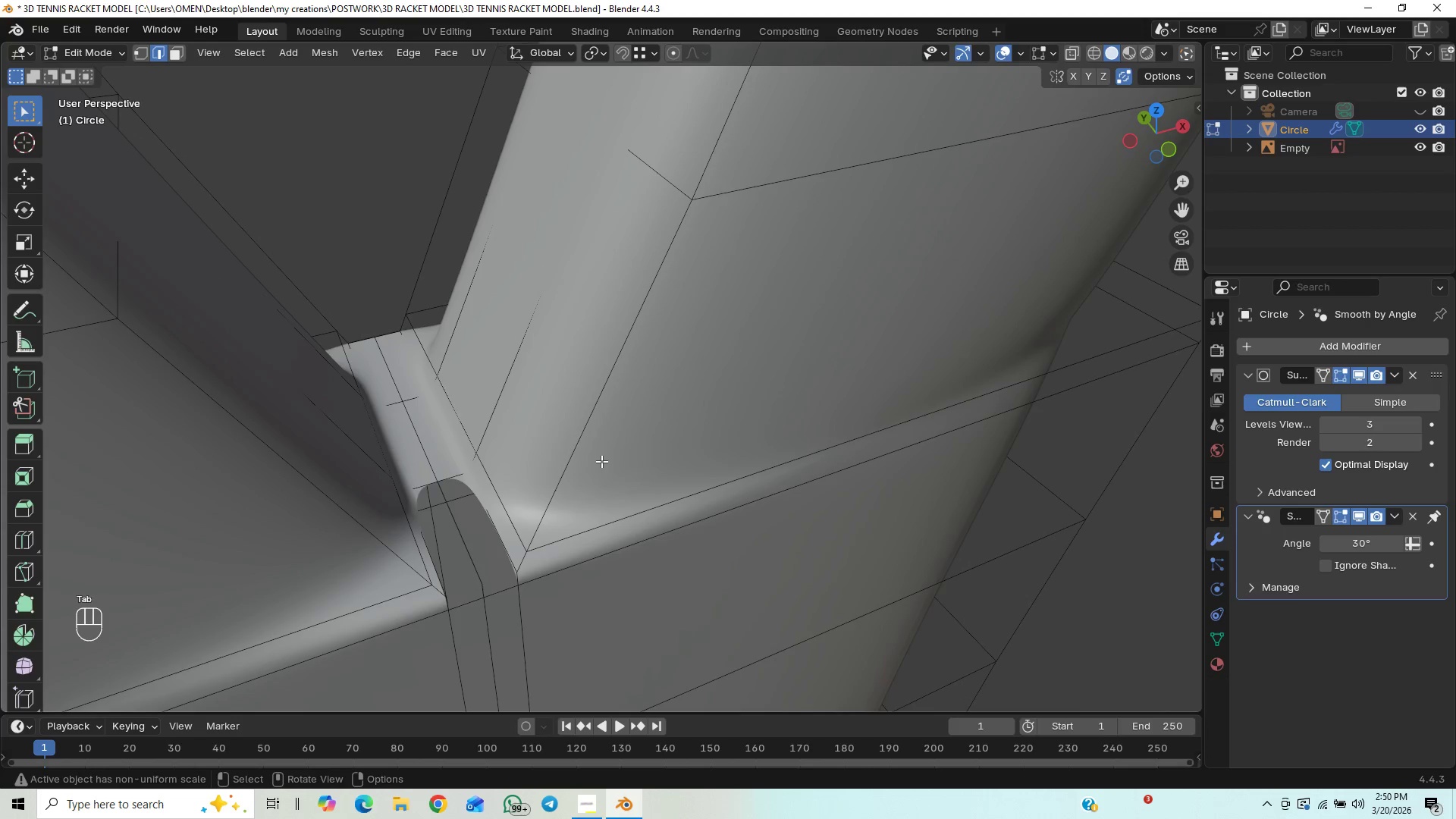 
hold_key(key=ShiftLeft, duration=0.7)
 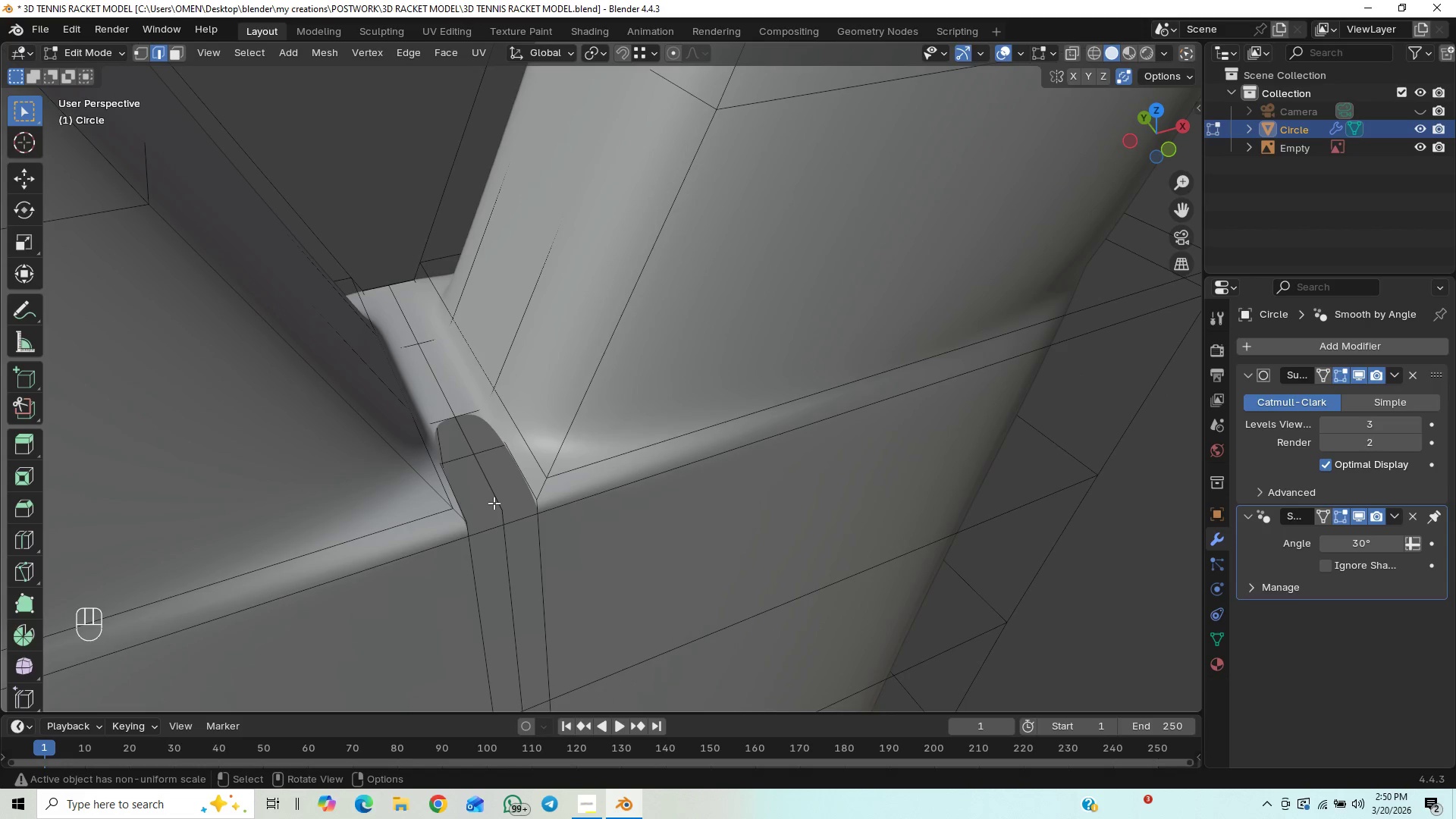 
key(2)
 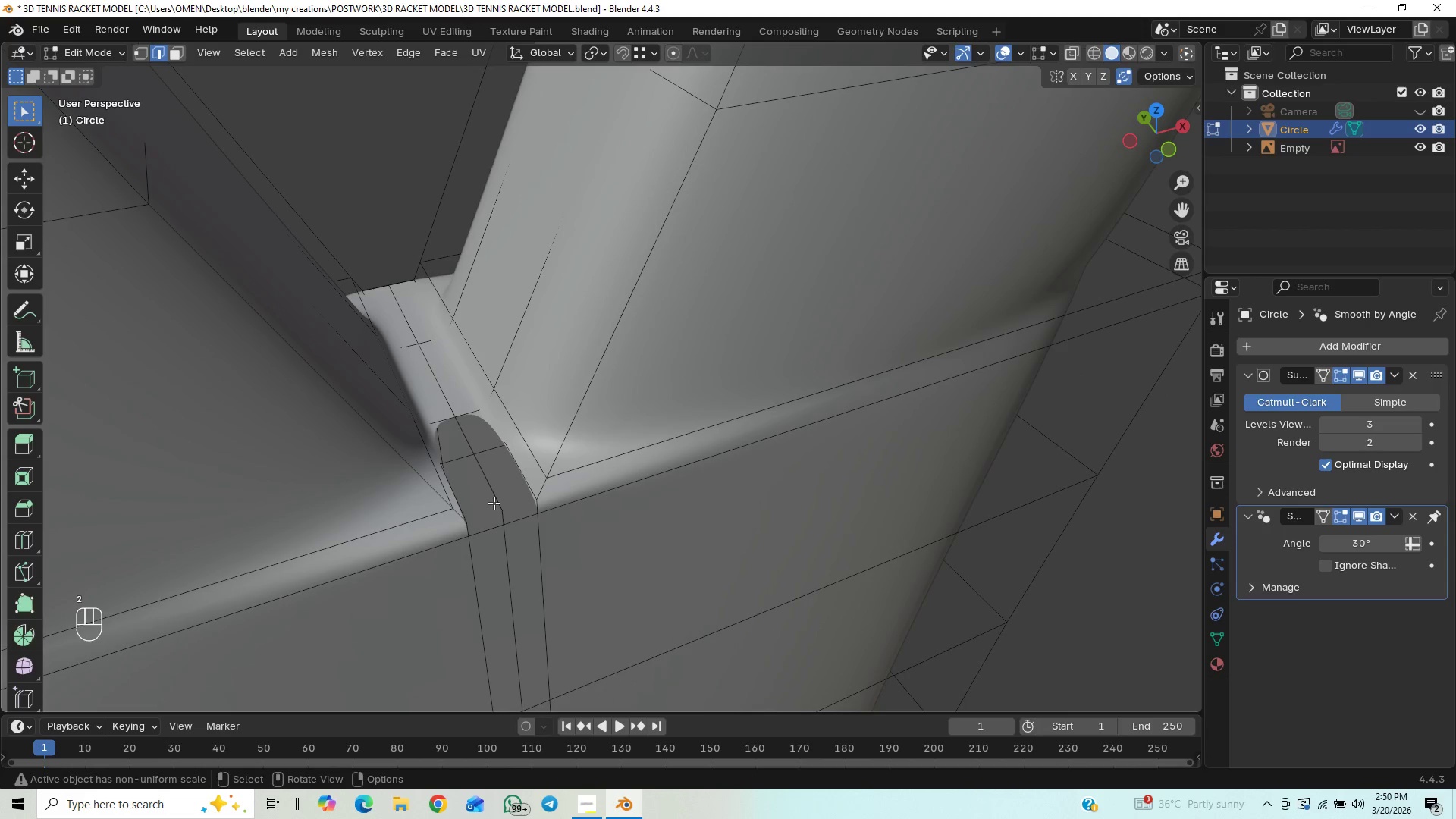 
left_click([494, 503])
 